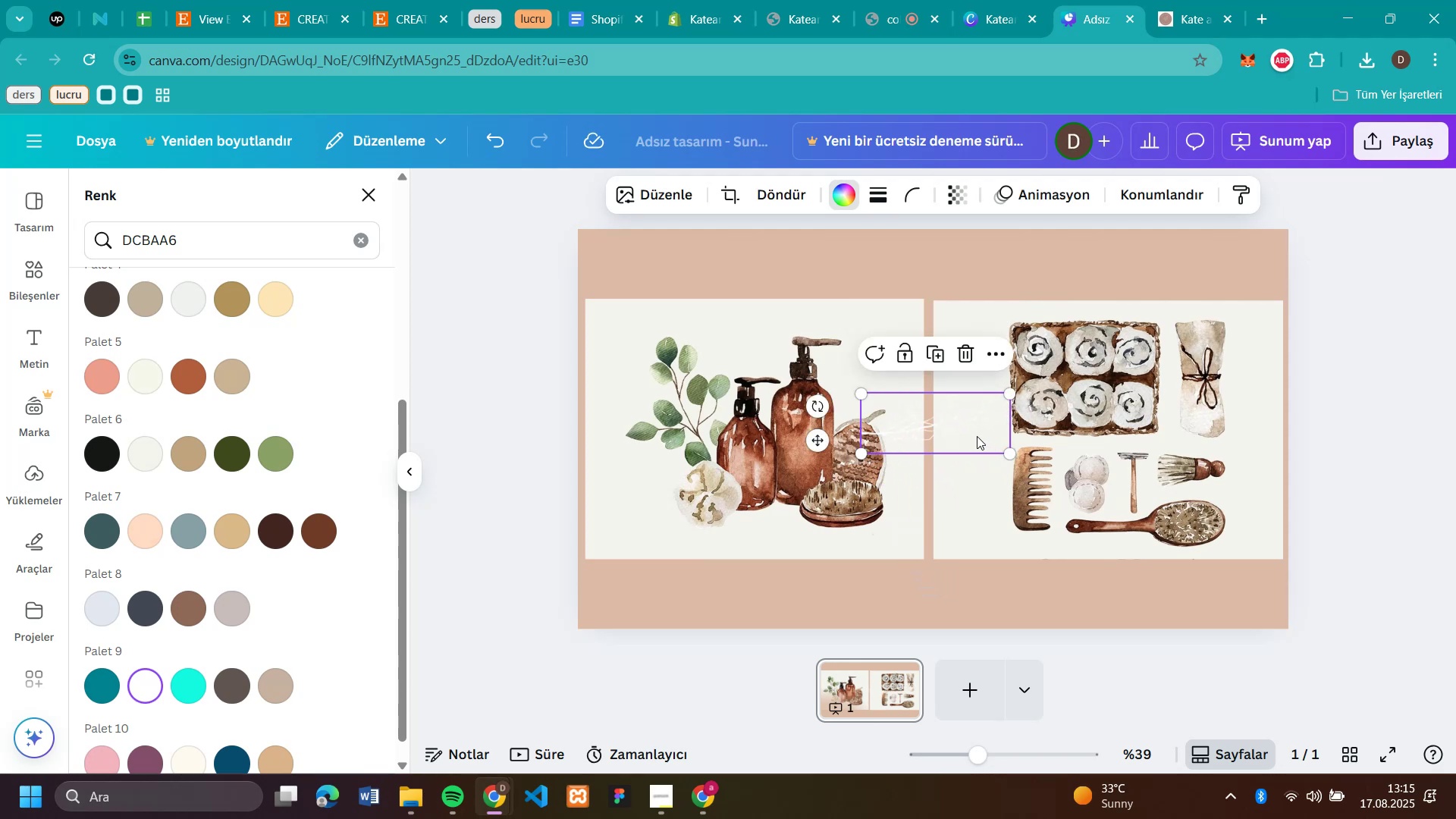 
left_click_drag(start_coordinate=[963, 431], to_coordinate=[689, 275])
 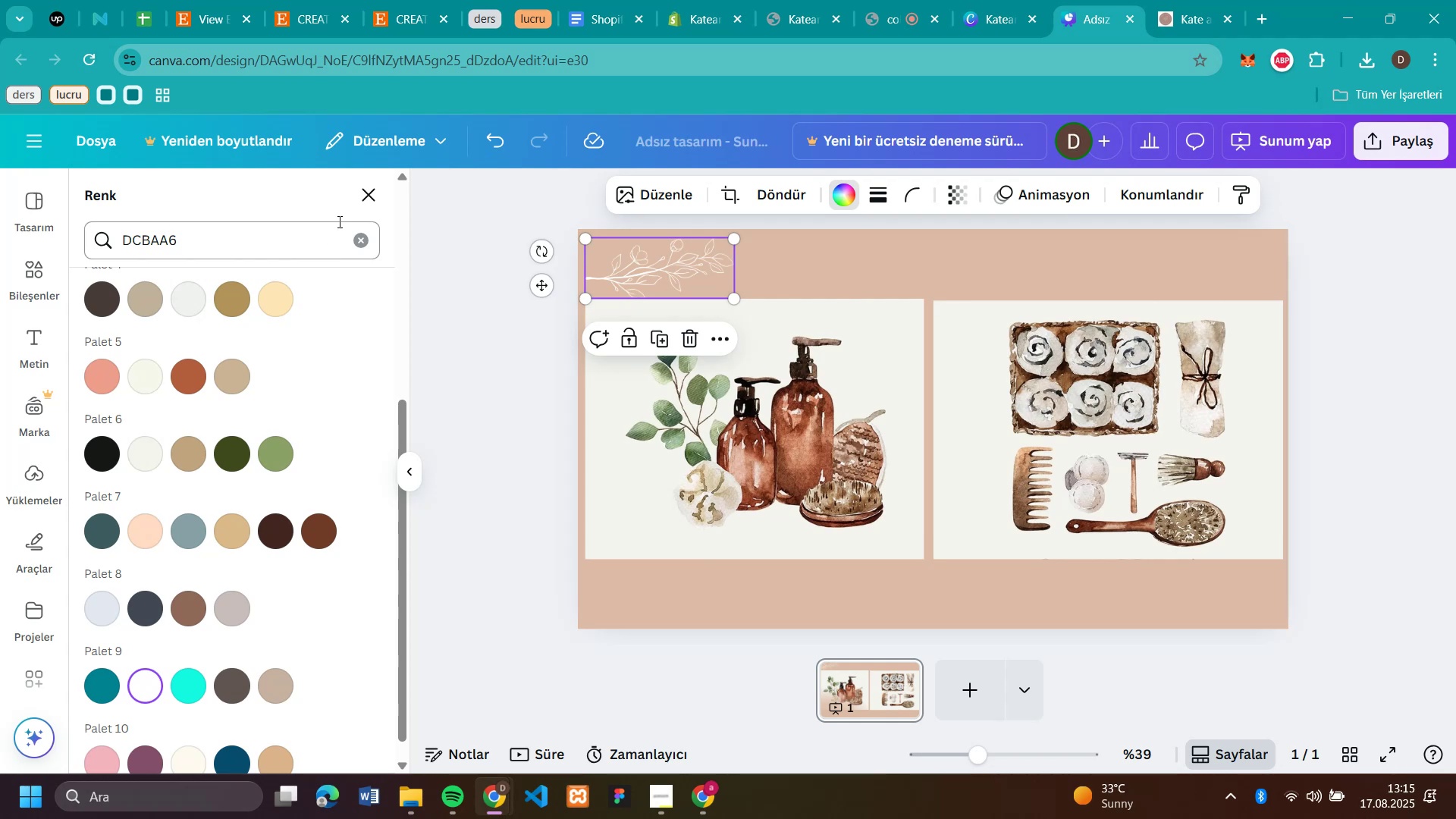 
left_click([369, 188])
 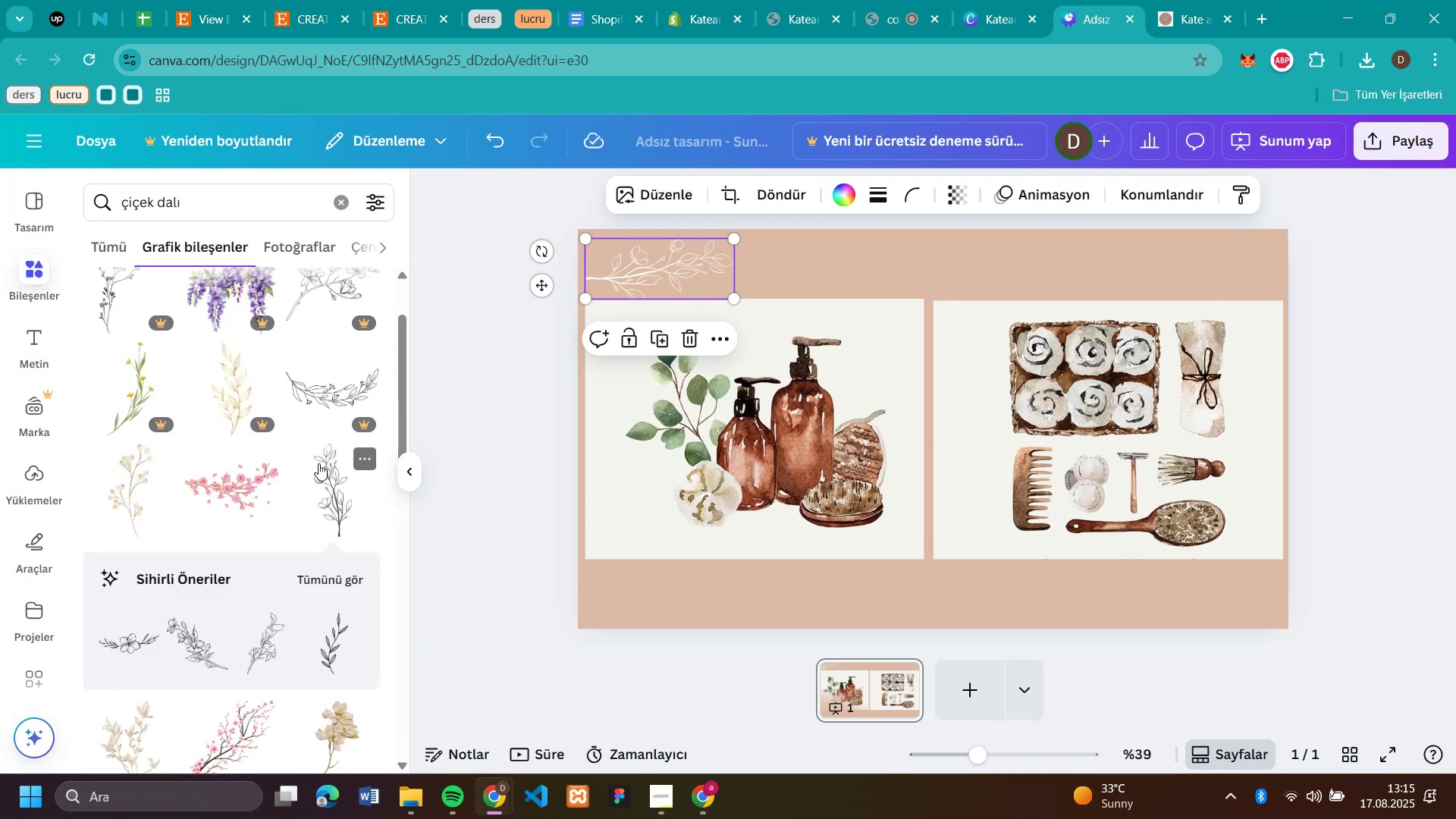 
scroll: coordinate [318, 463], scroll_direction: down, amount: 5.0
 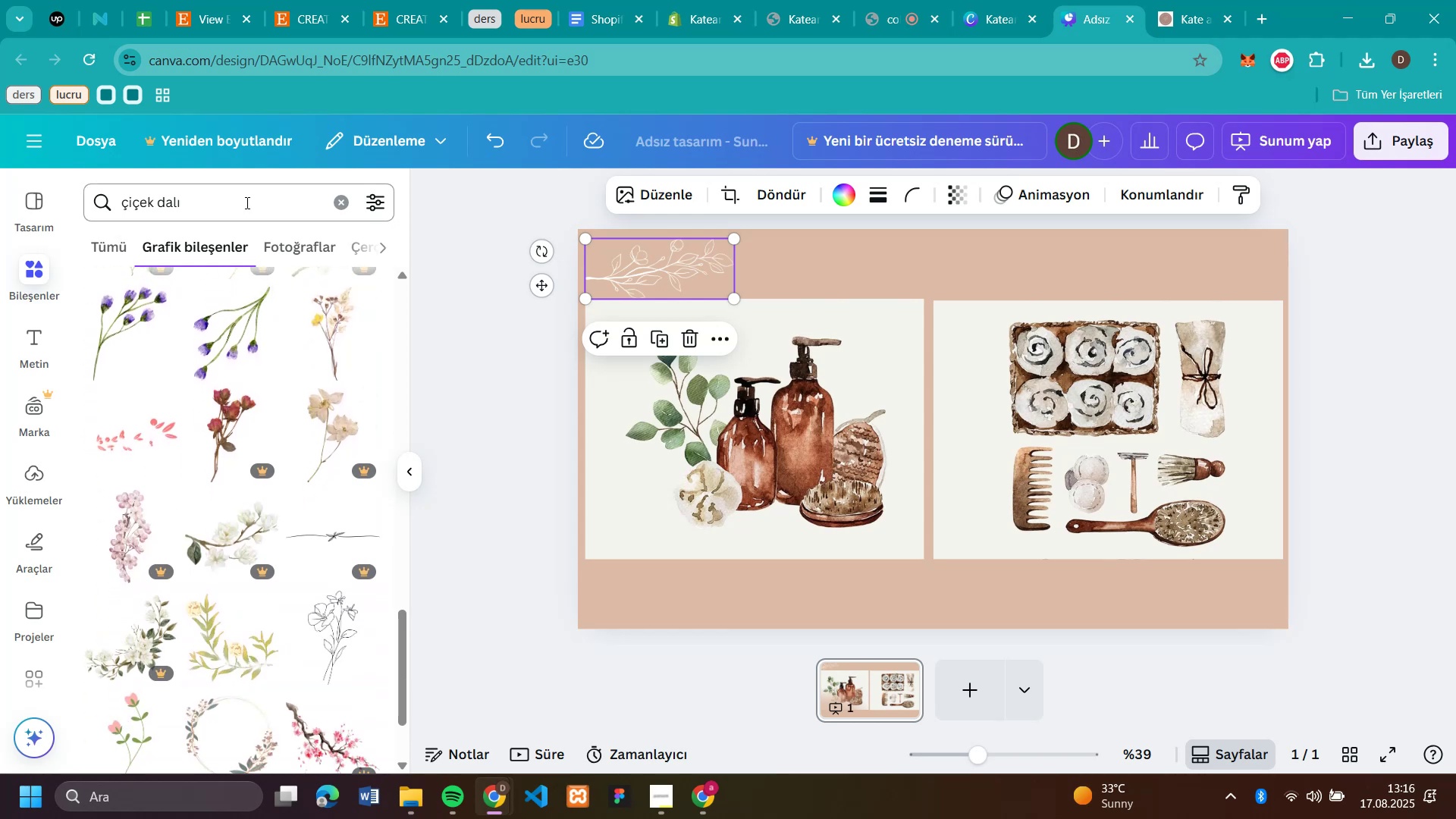 
left_click([339, 526])
 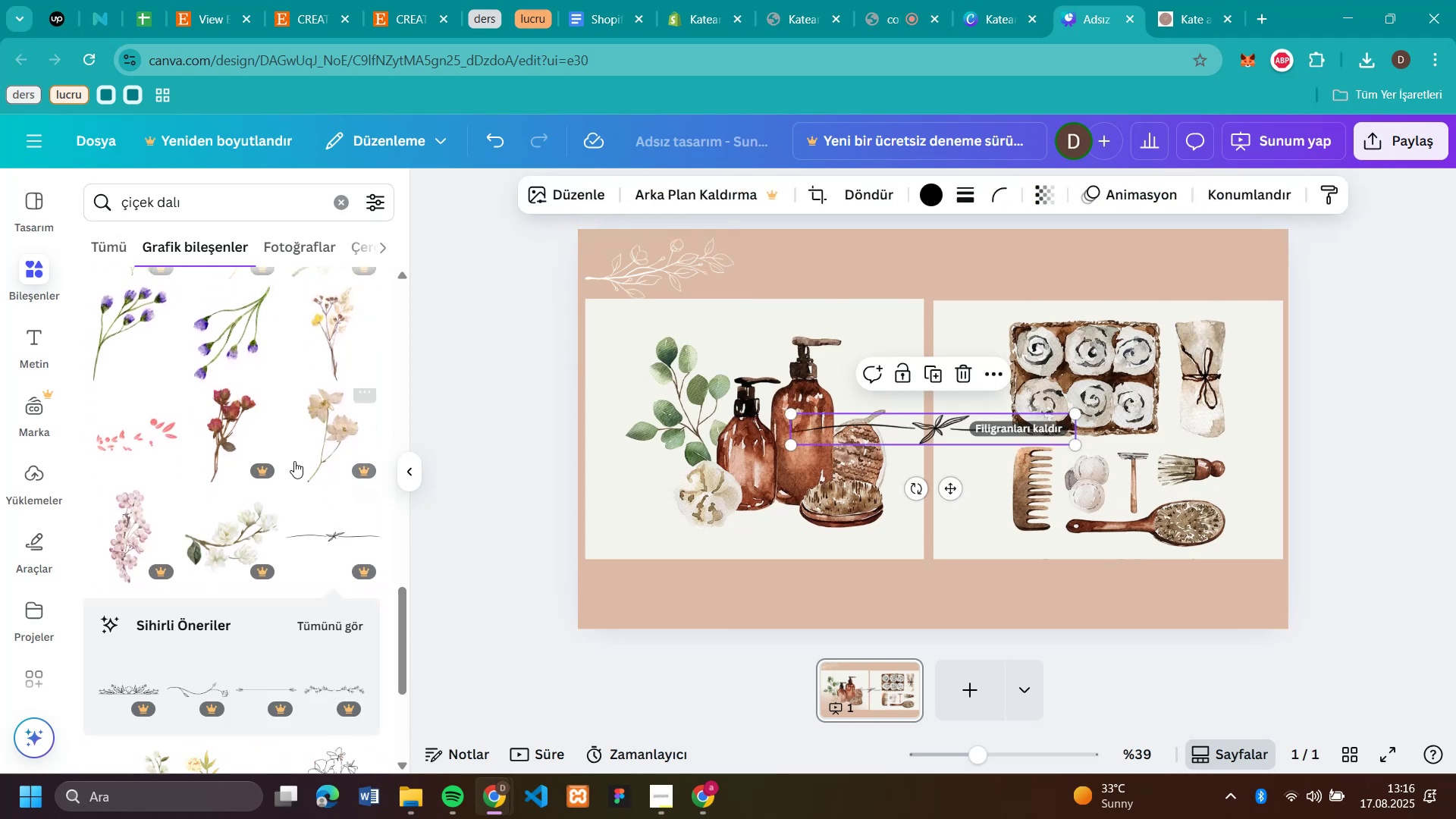 
scroll: coordinate [293, 457], scroll_direction: down, amount: 10.0
 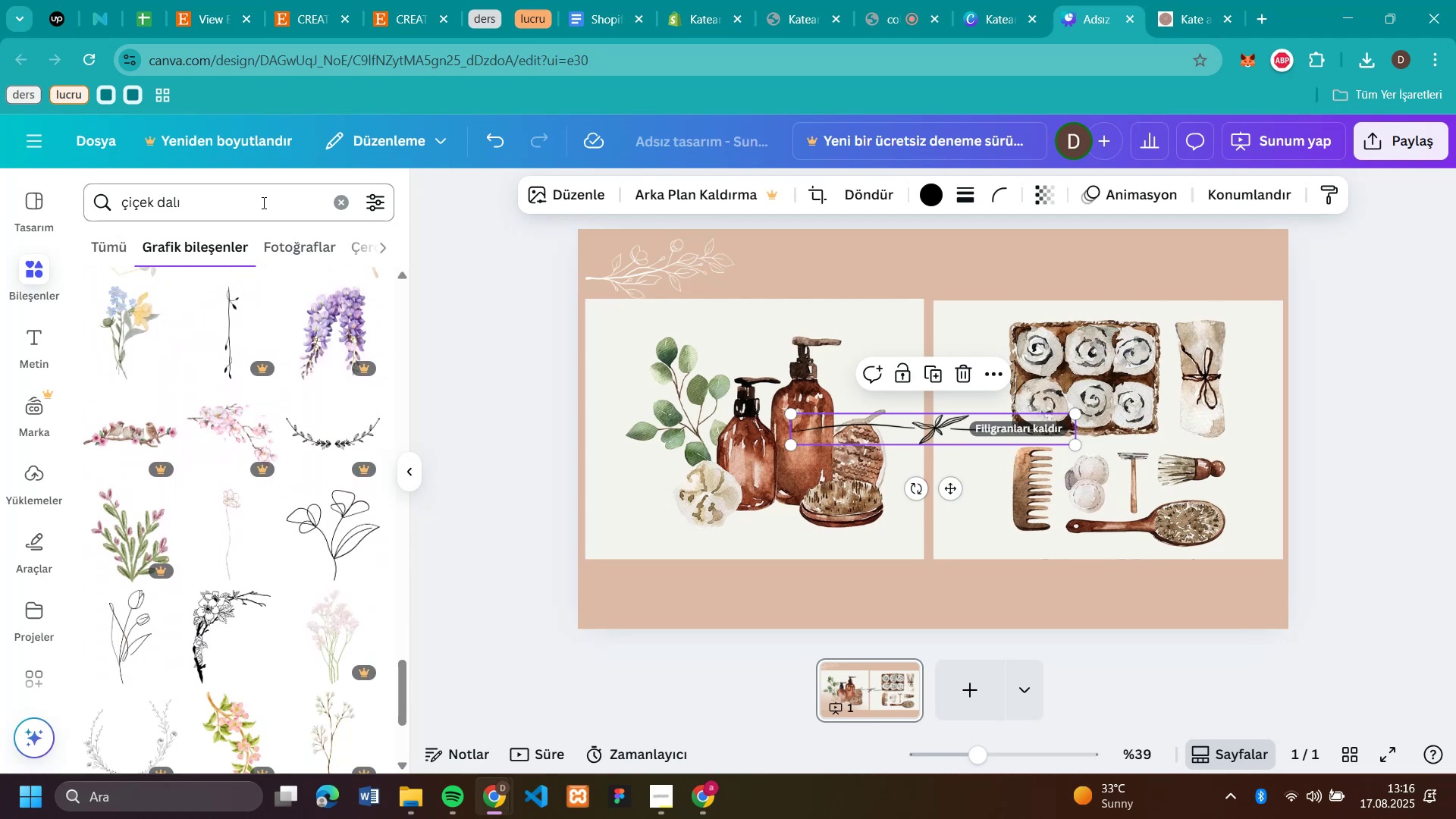 
double_click([262, 202])
 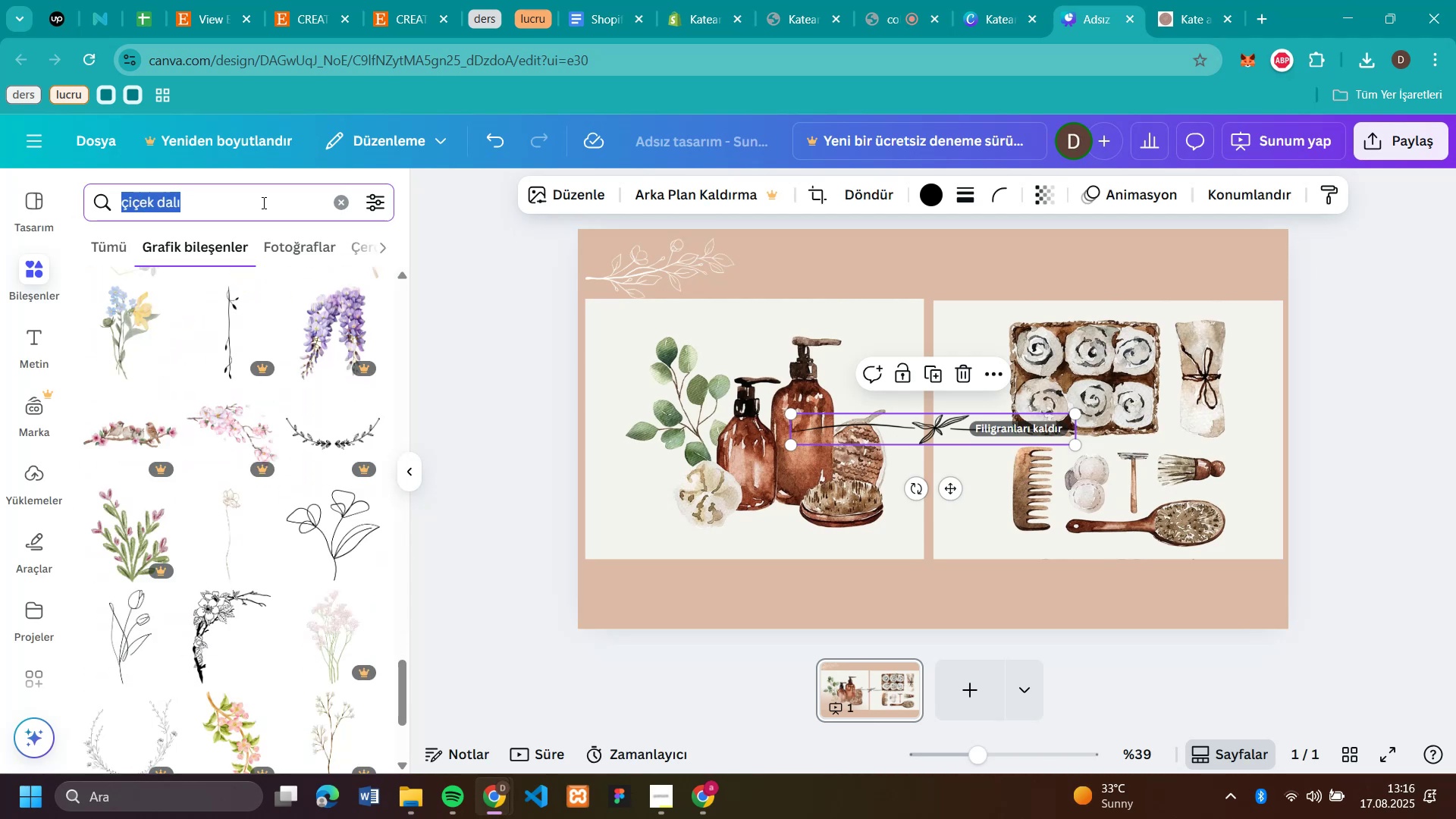 
triple_click([262, 202])
 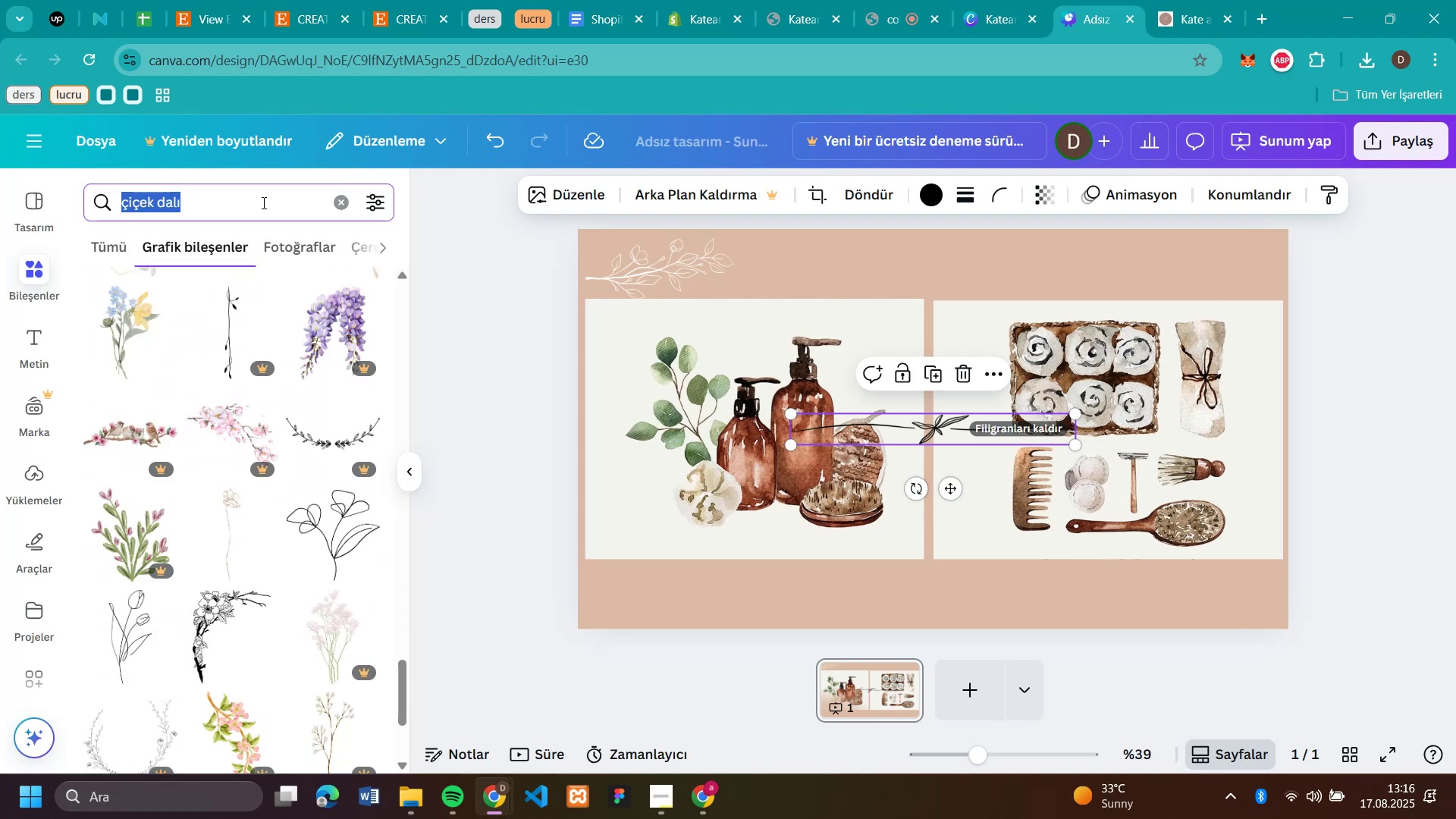 
type(sarma;ik)
 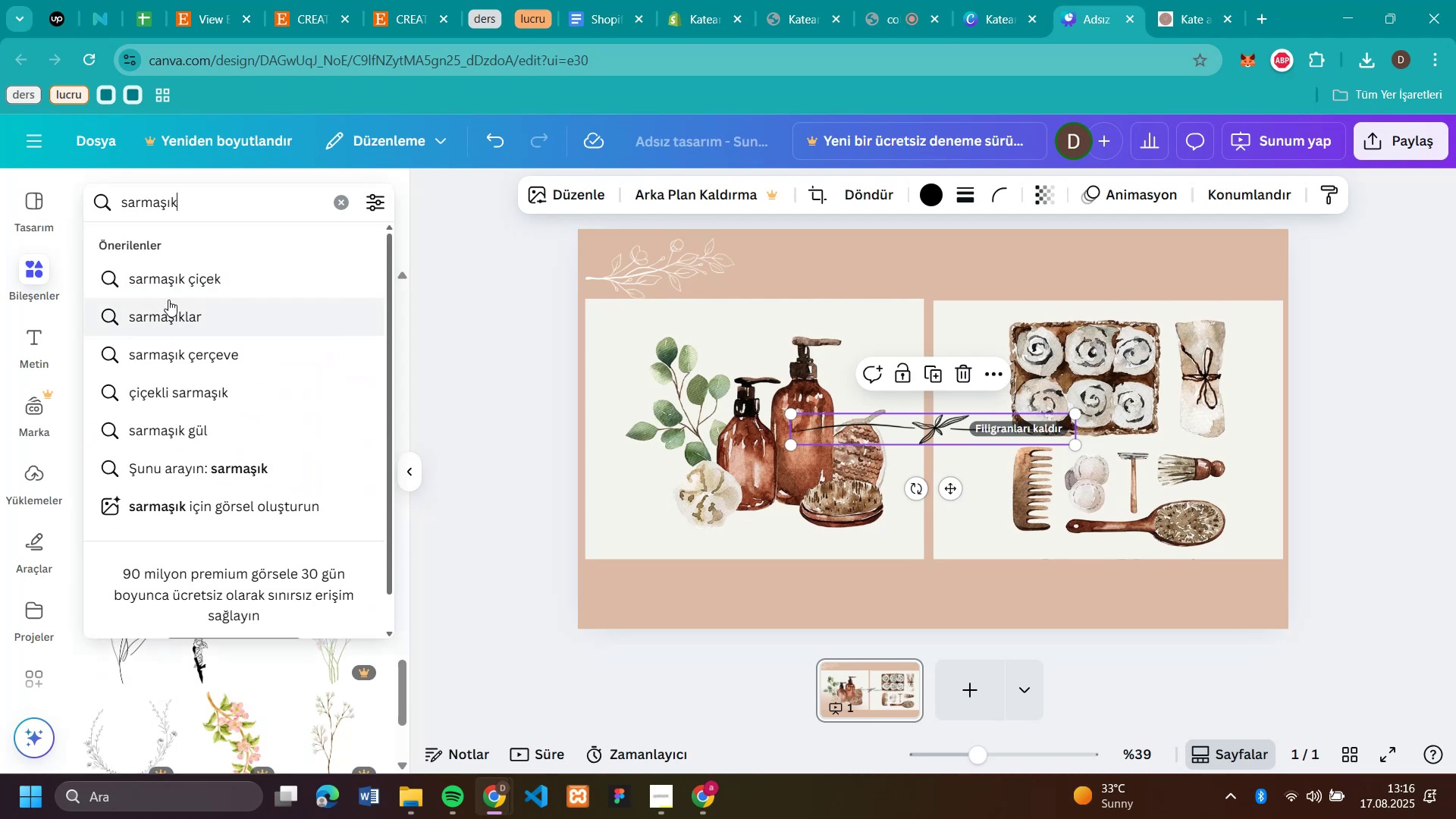 
left_click([176, 284])
 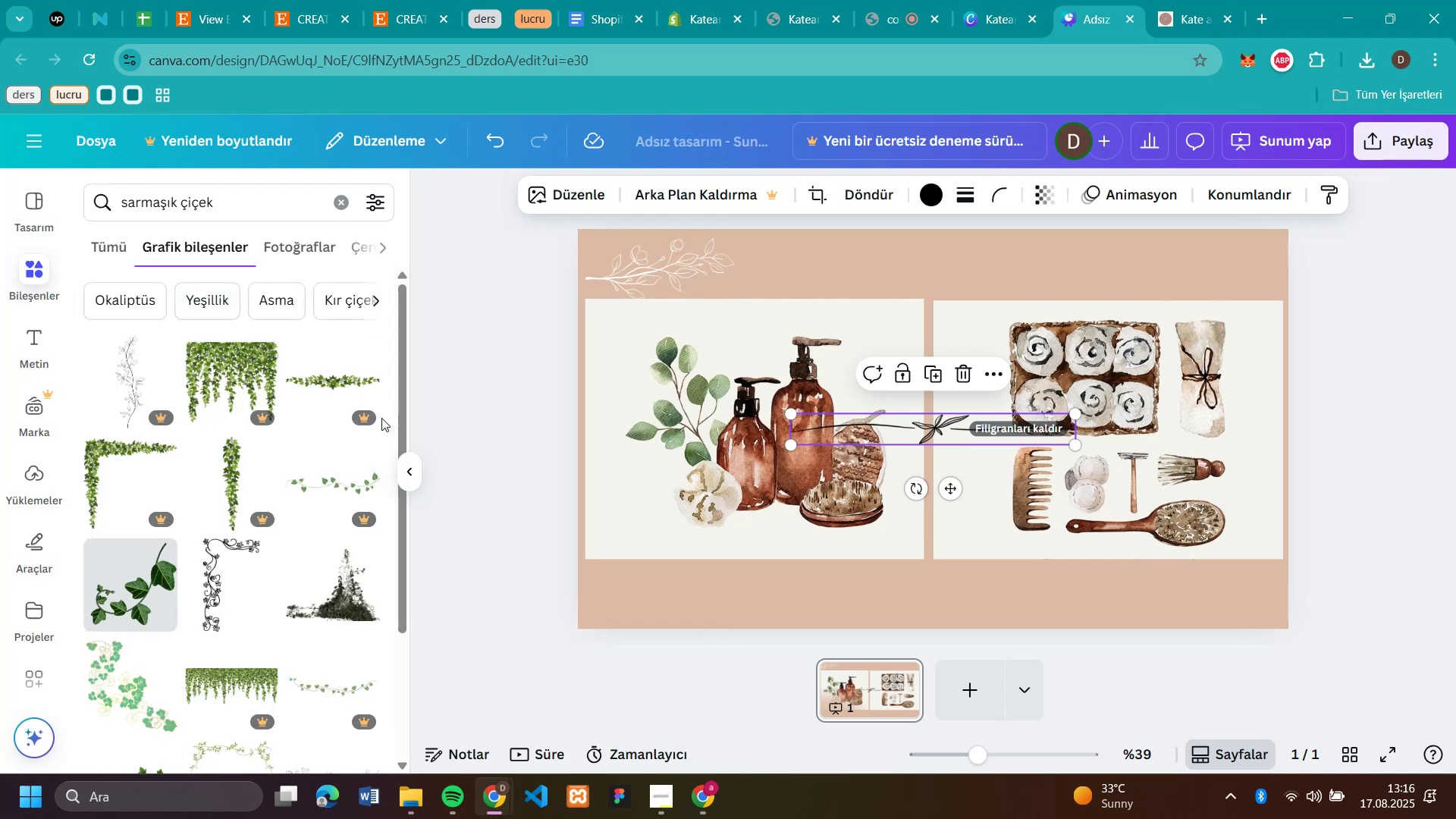 
scroll: coordinate [322, 449], scroll_direction: down, amount: 14.0
 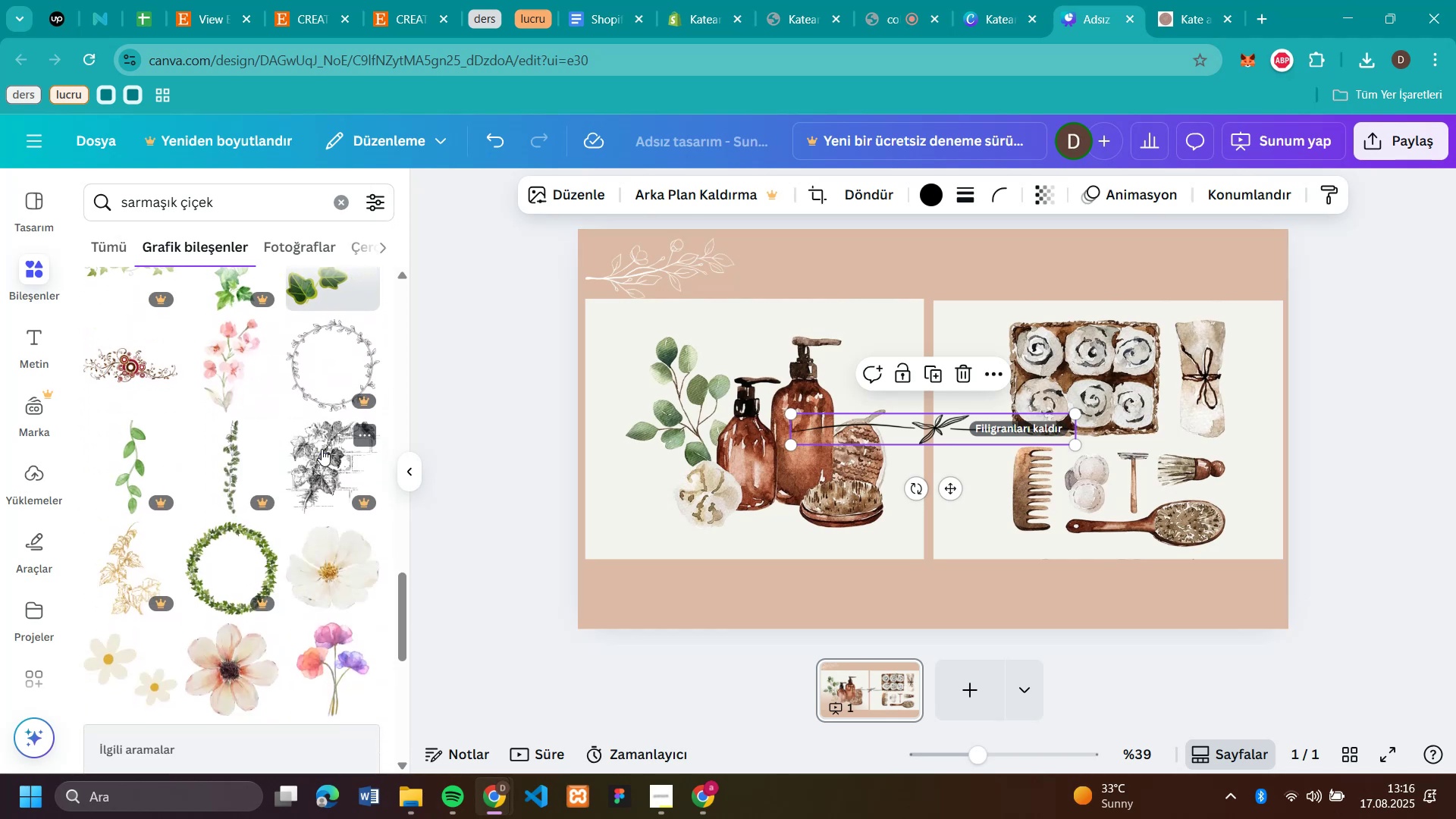 
scroll: coordinate [307, 396], scroll_direction: down, amount: 18.0
 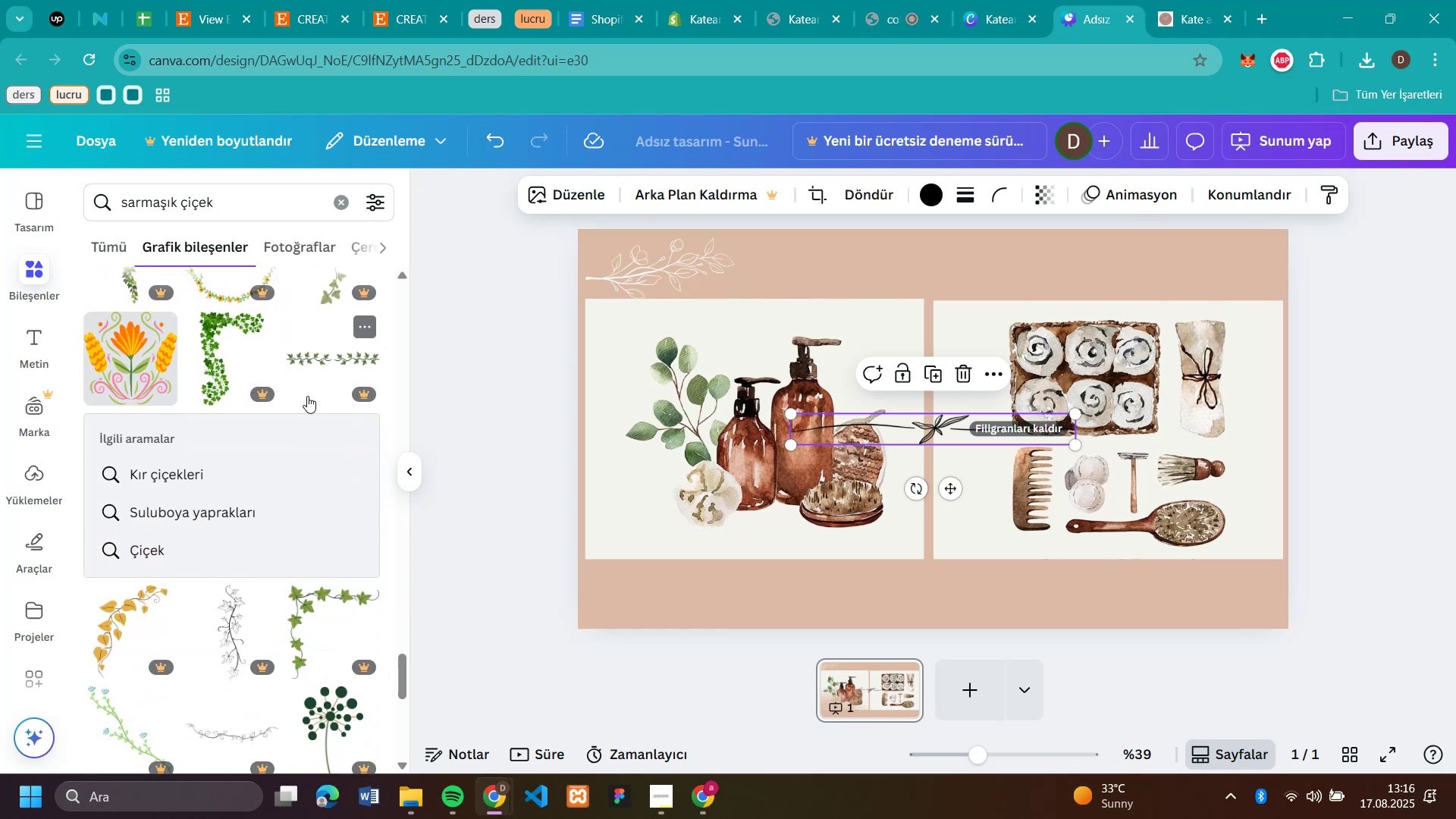 
scroll: coordinate [307, 396], scroll_direction: down, amount: 13.0
 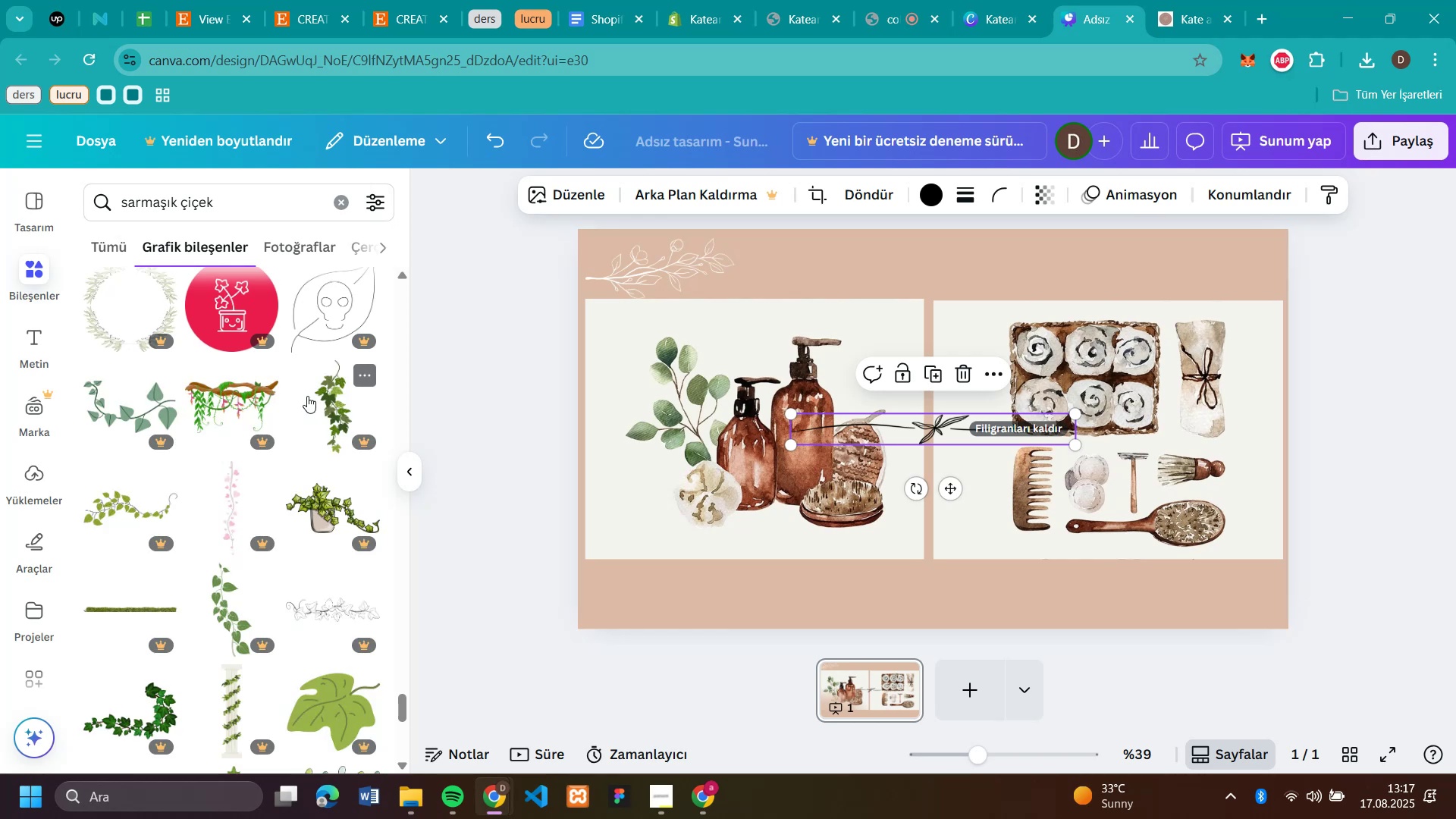 
scroll: coordinate [307, 396], scroll_direction: down, amount: 17.0
 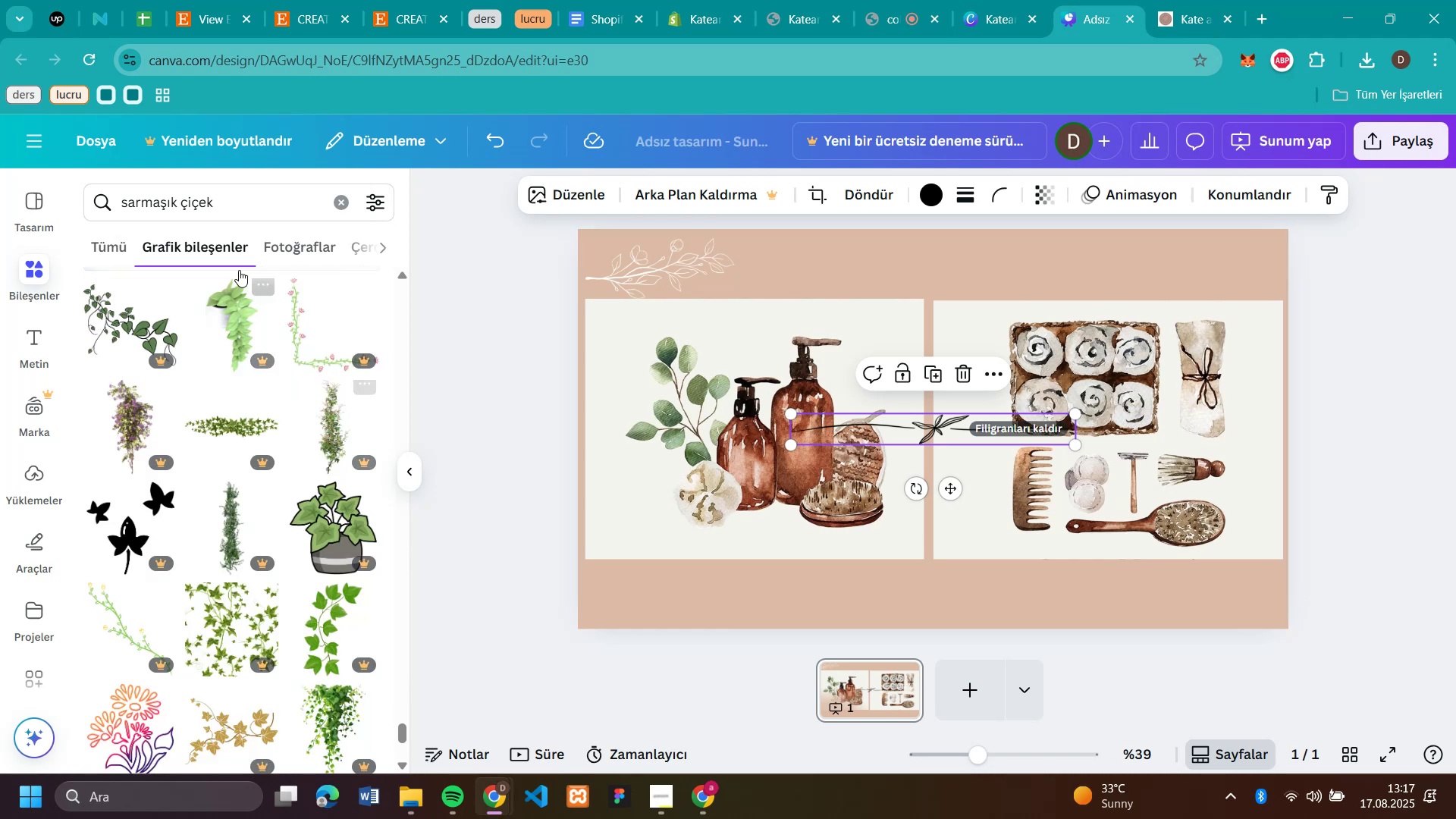 
left_click([236, 209])
 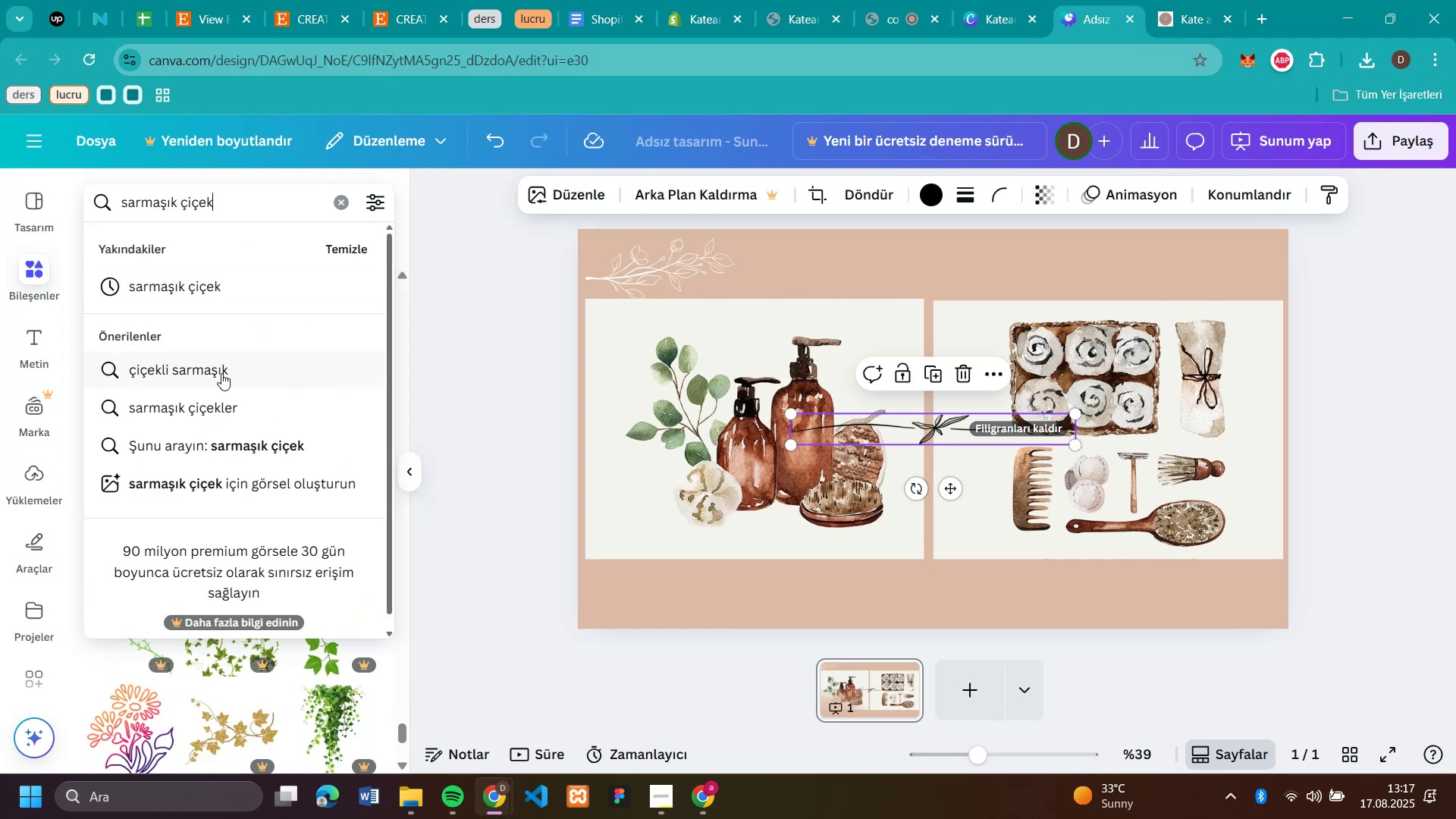 
left_click([220, 404])
 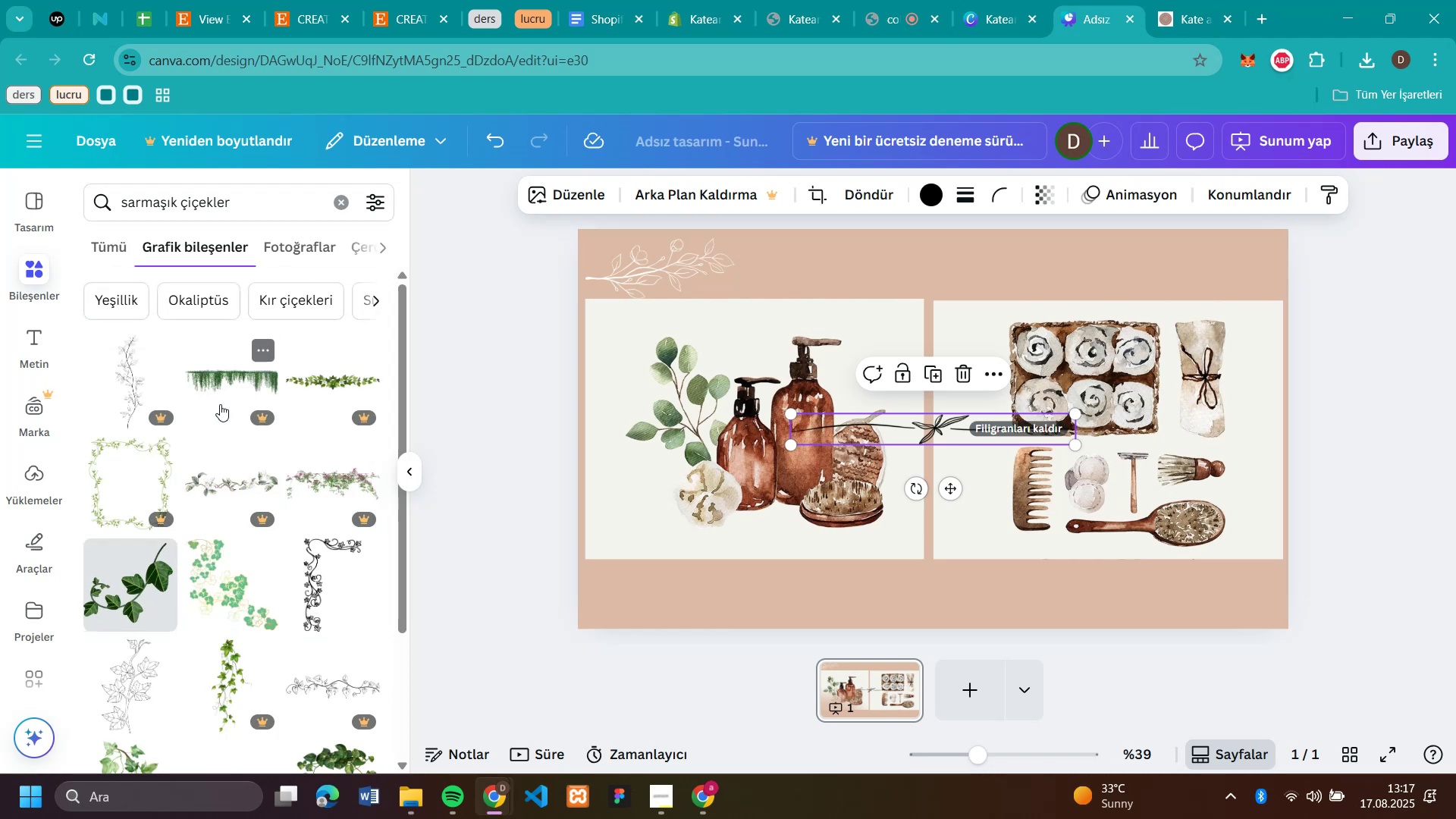 
scroll: coordinate [259, 430], scroll_direction: down, amount: 18.0
 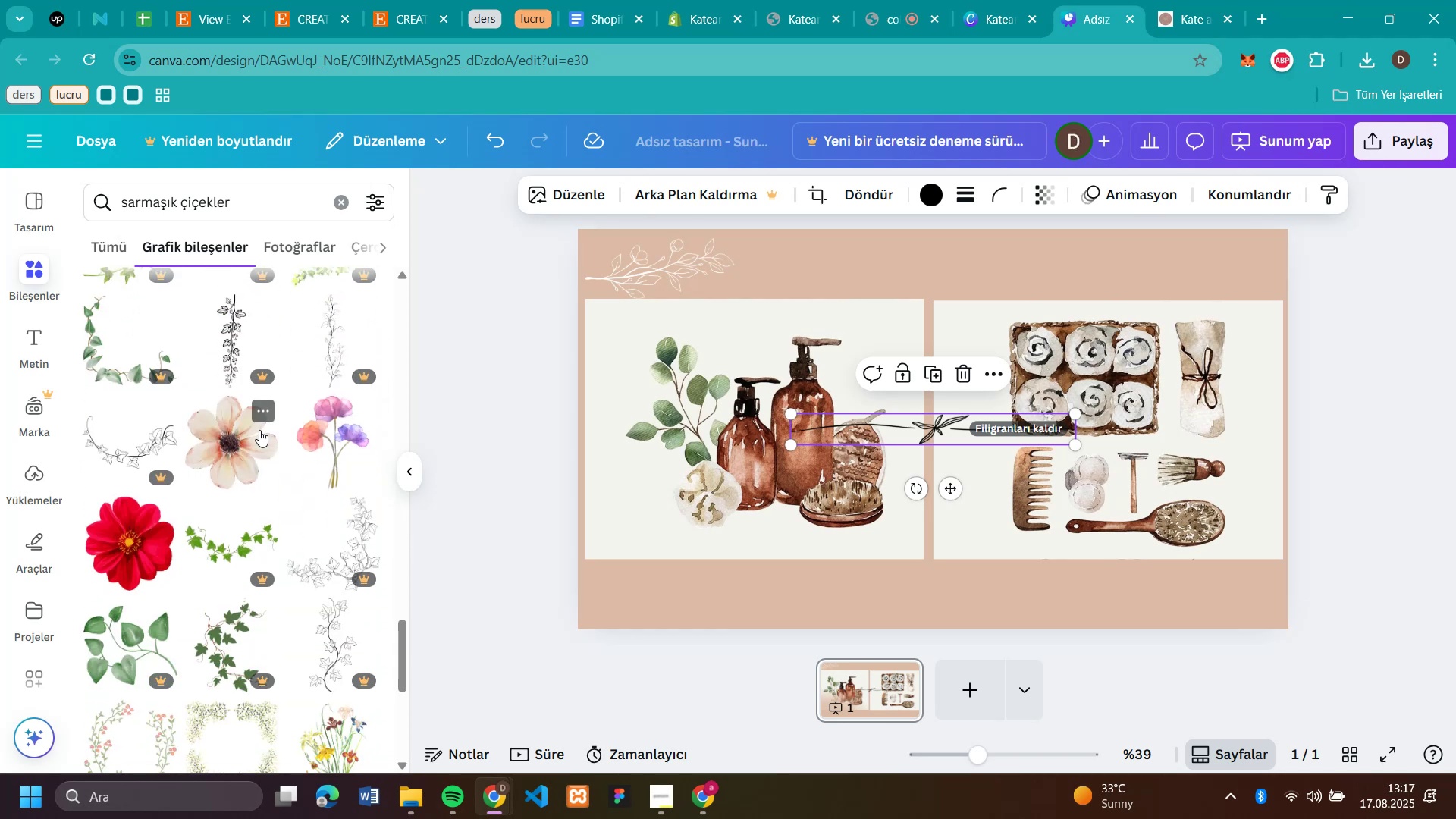 
scroll: coordinate [259, 430], scroll_direction: down, amount: 13.0
 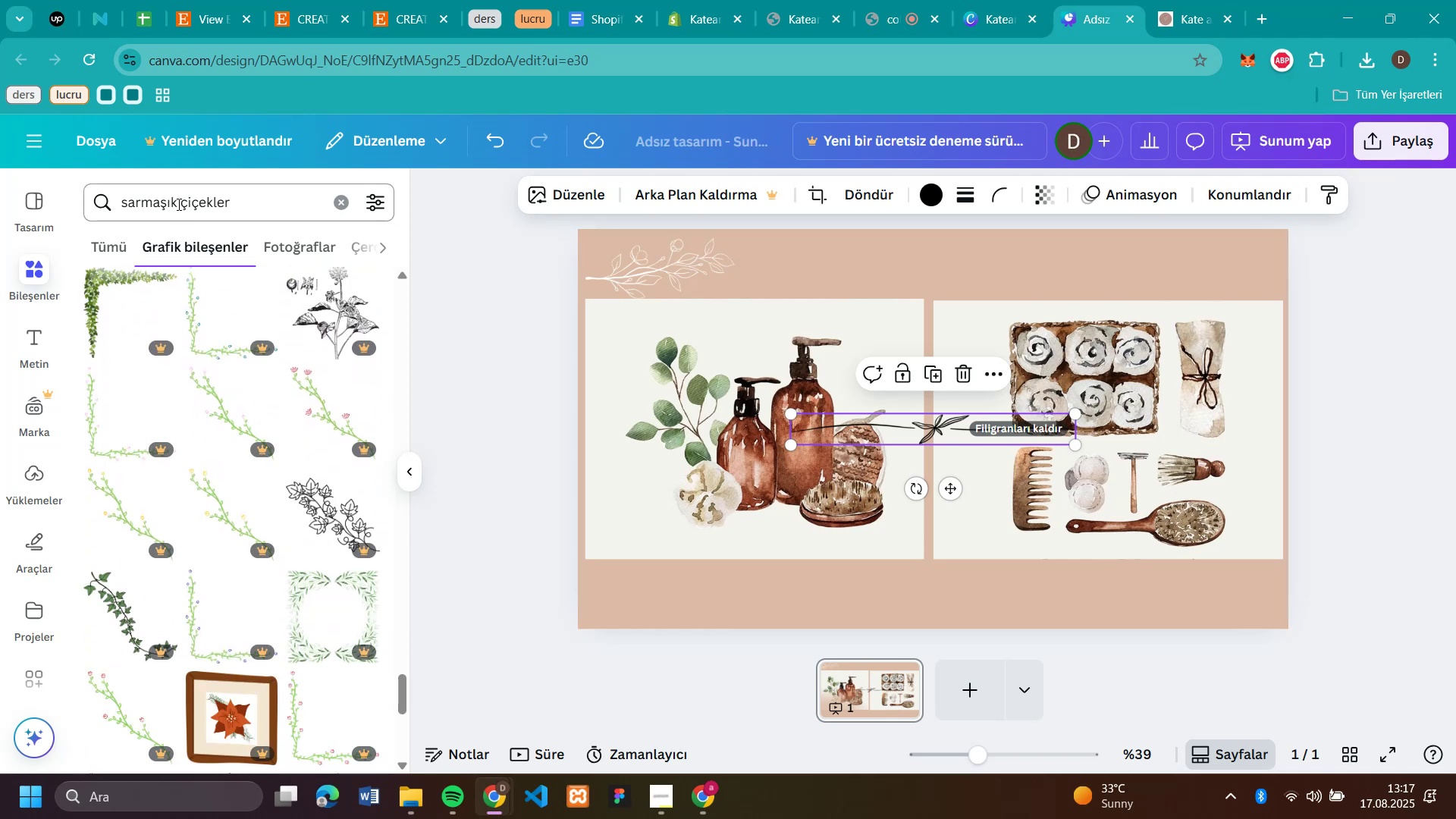 
left_click_drag(start_coordinate=[177, 204], to_coordinate=[61, 207])
 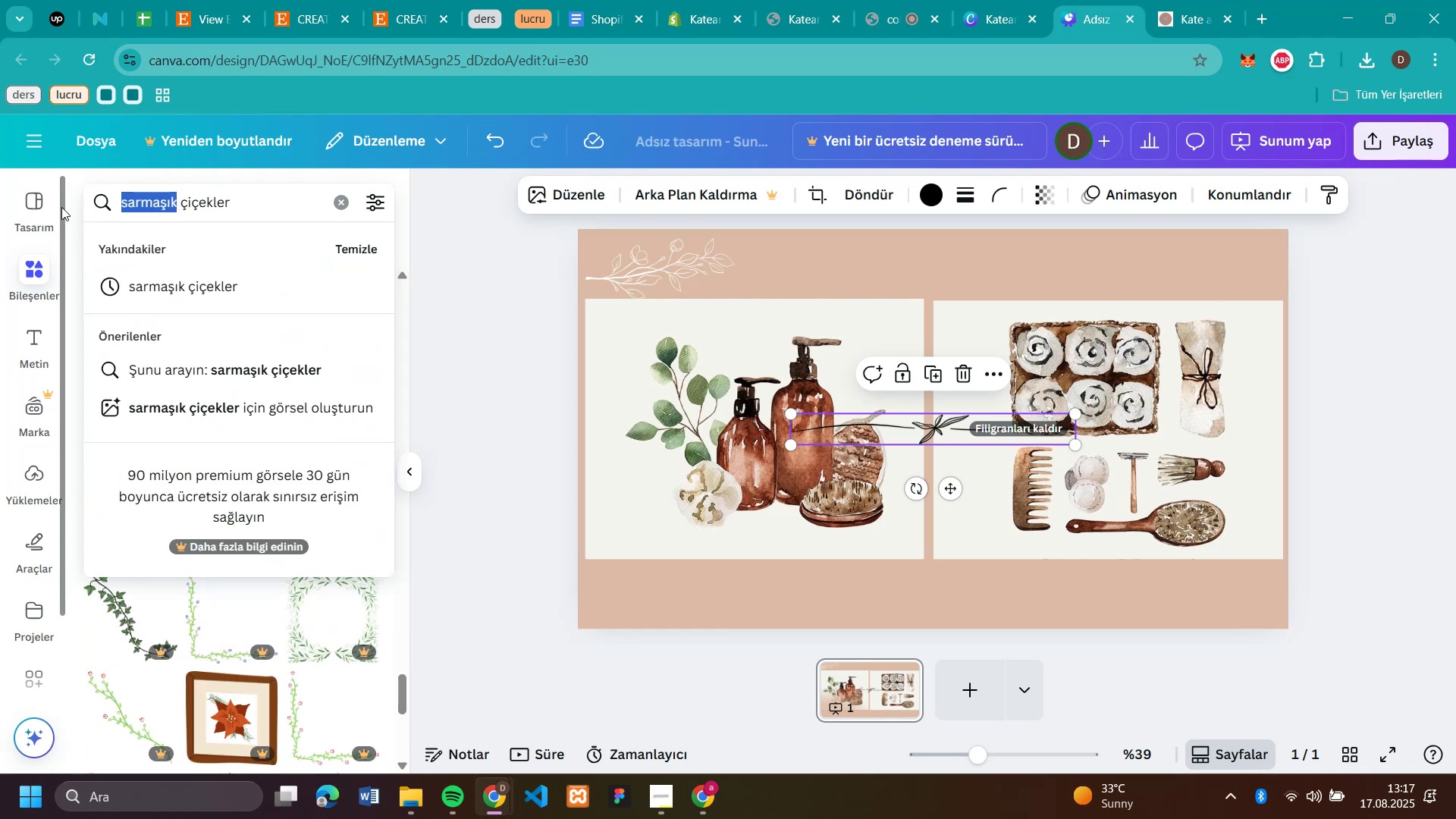 
key(Comma)
 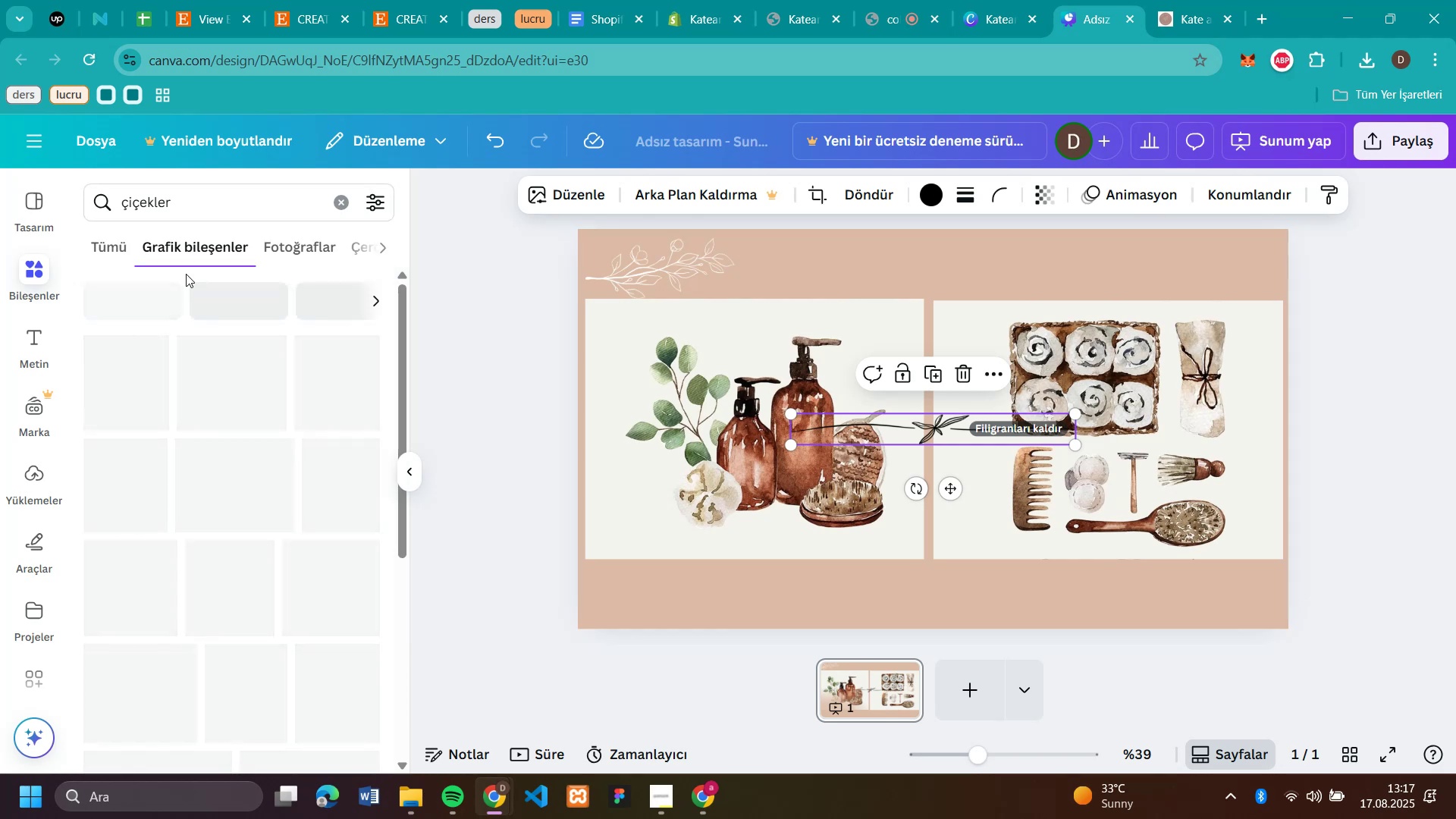 
scroll: coordinate [224, 400], scroll_direction: down, amount: 15.0
 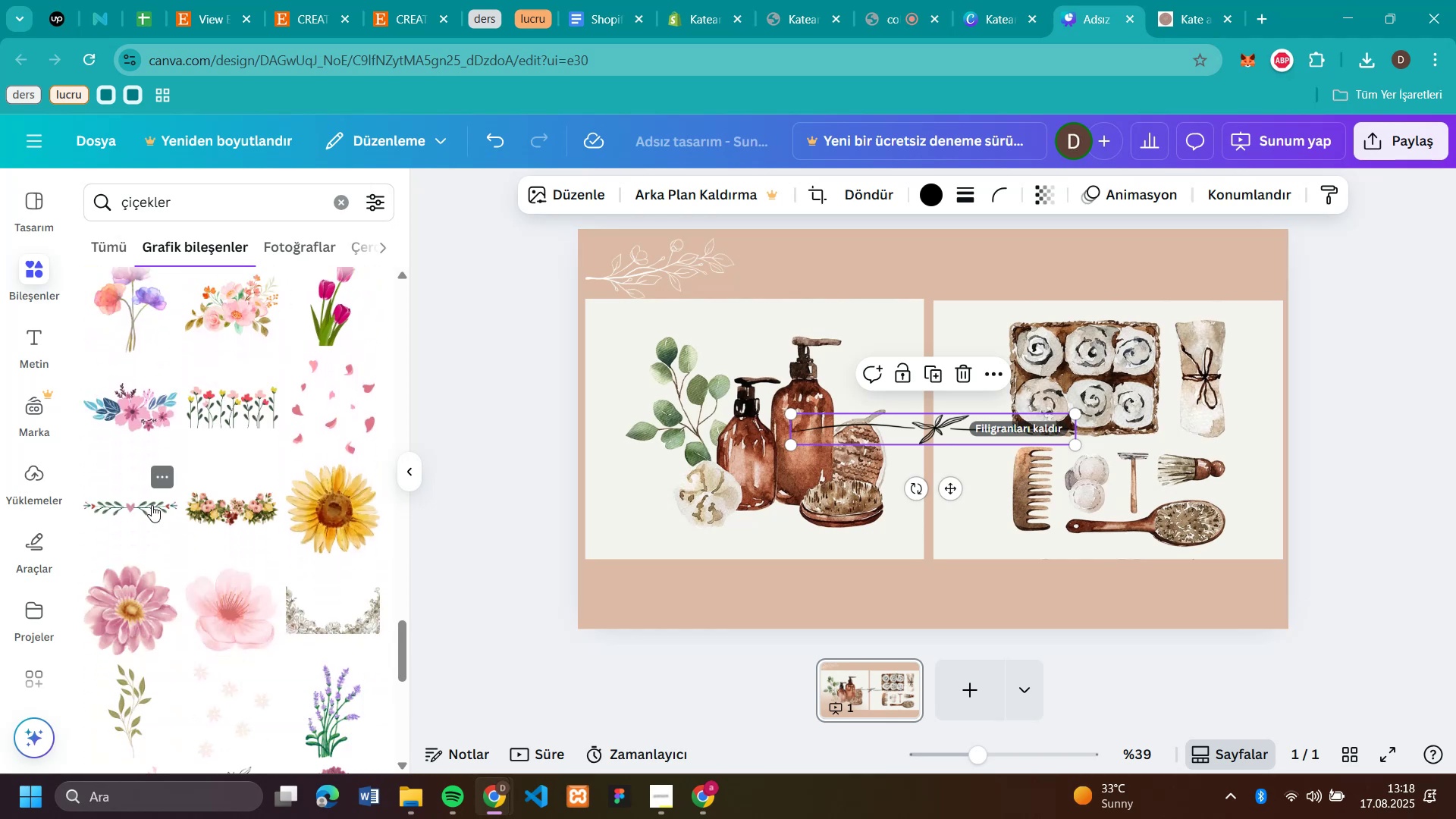 
left_click_drag(start_coordinate=[152, 505], to_coordinate=[811, 300])
 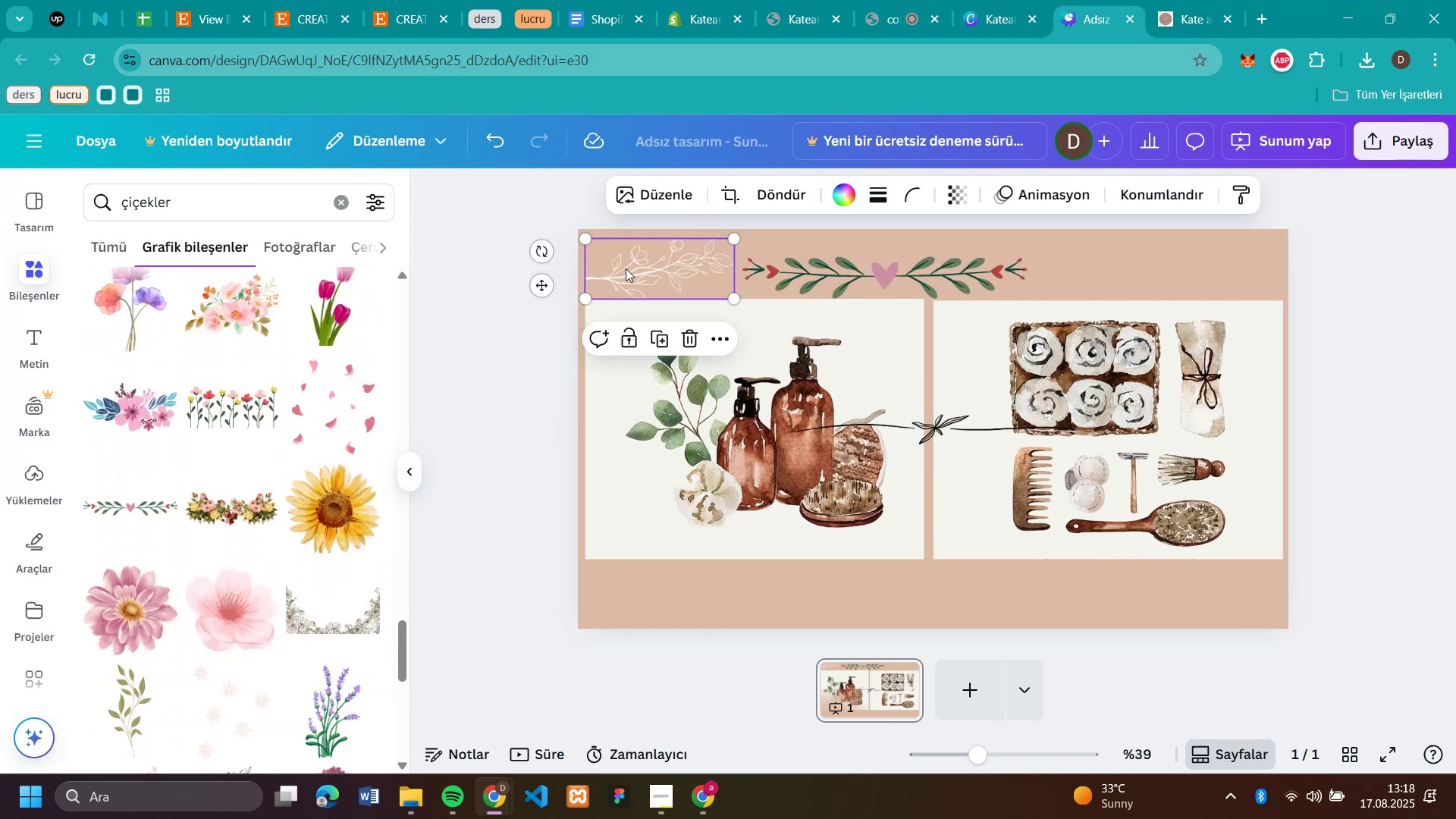 
left_click([626, 268])
 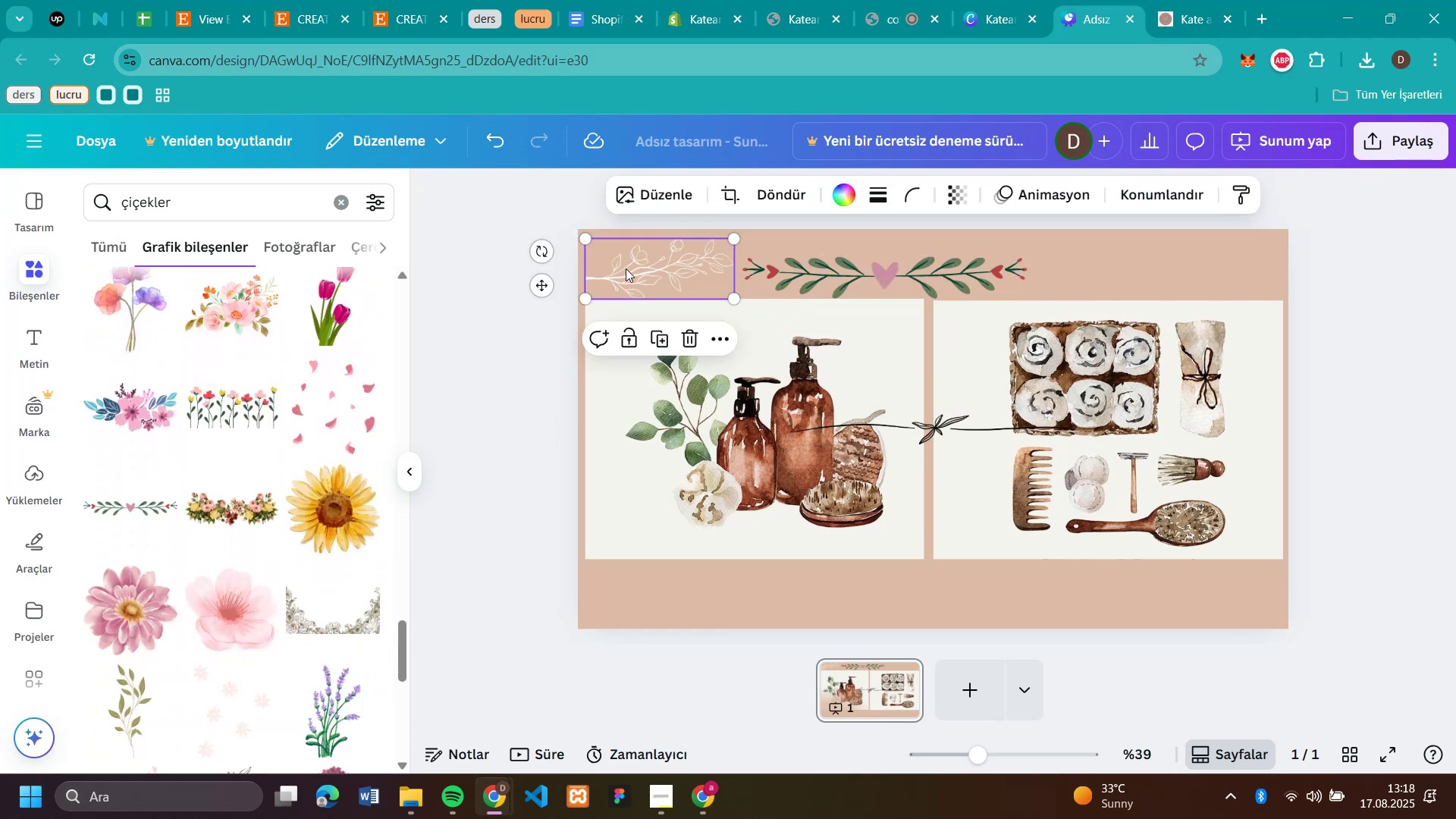 
key(Backspace)
 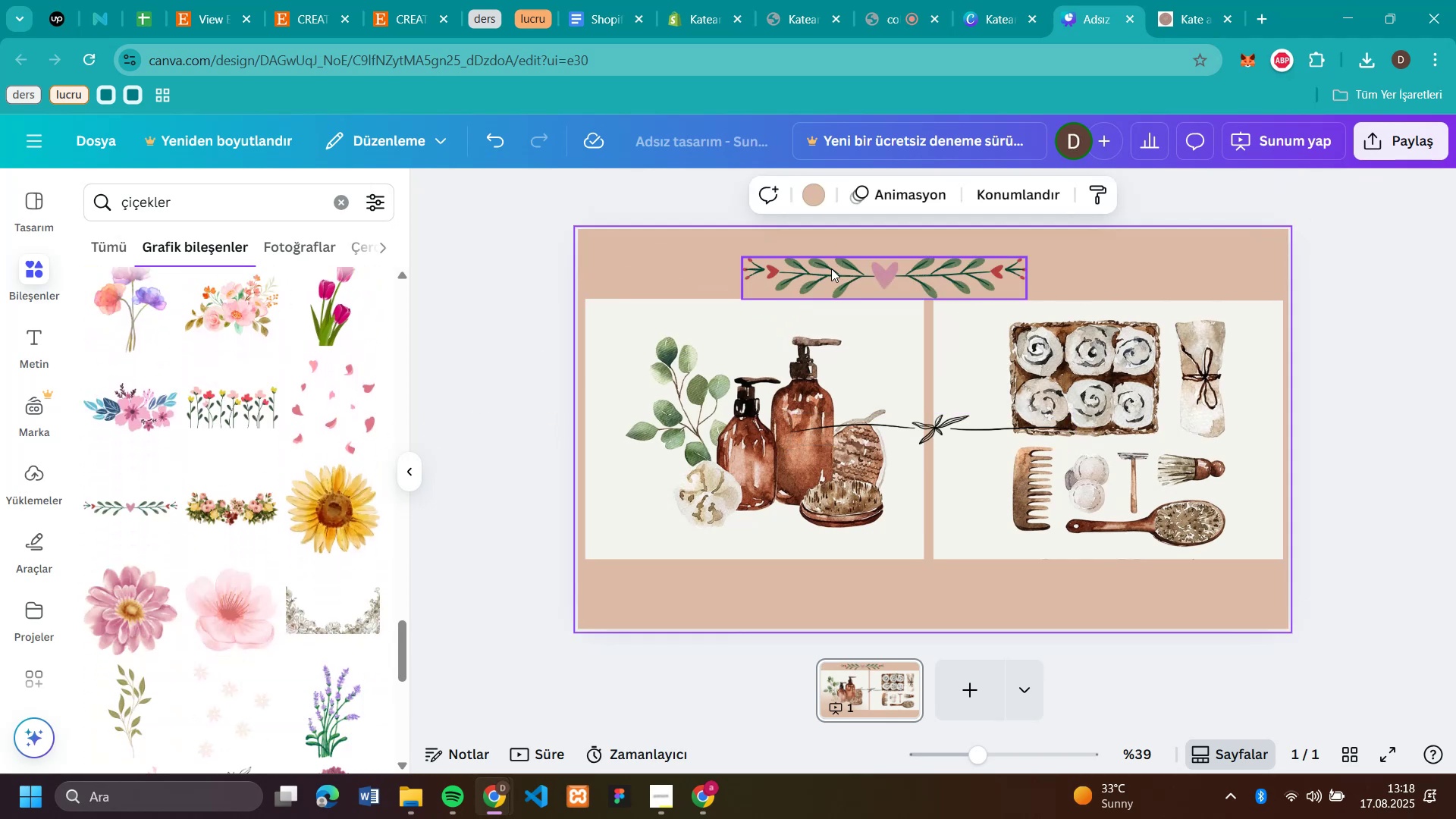 
double_click([831, 268])
 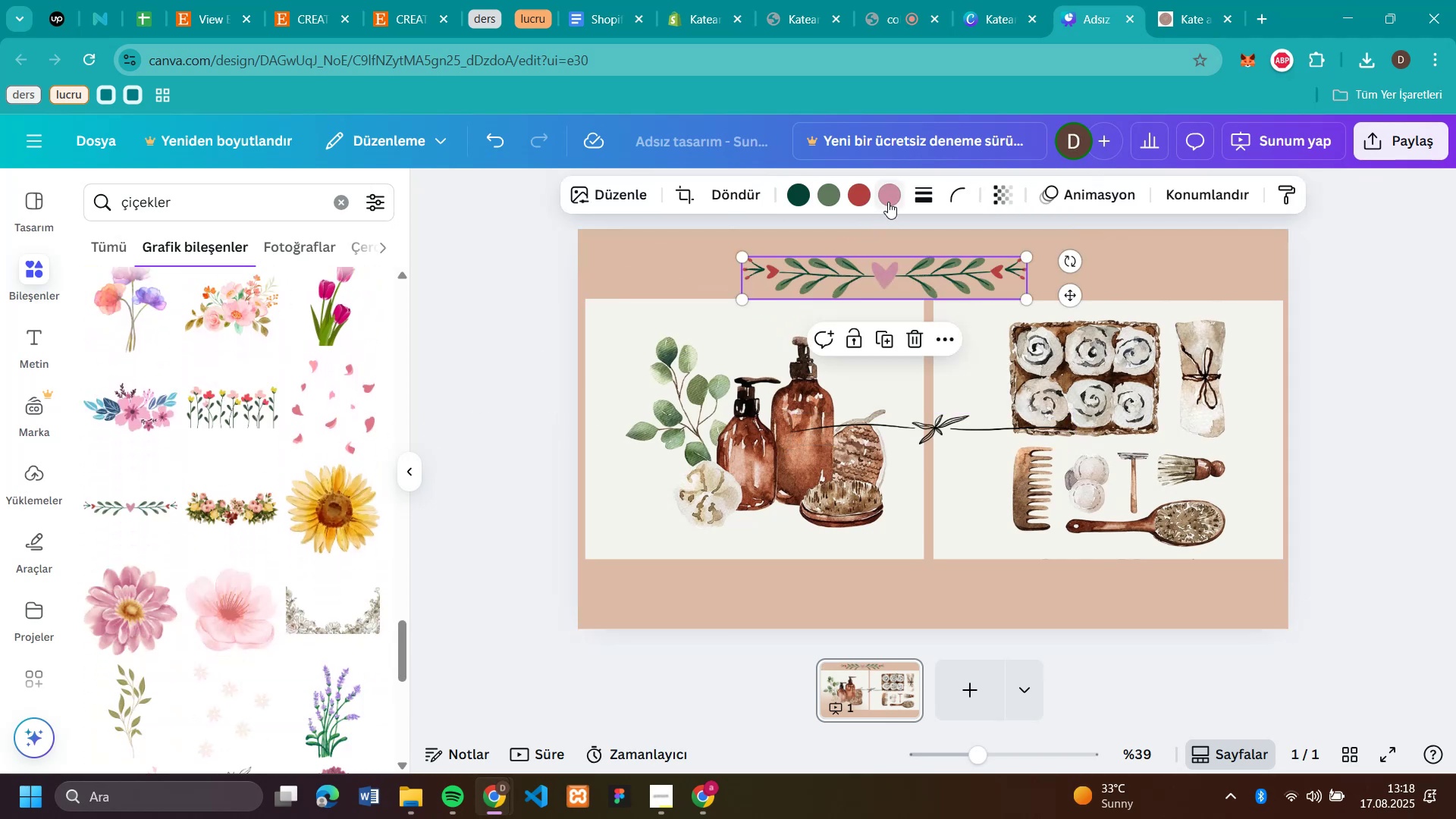 
left_click([888, 201])
 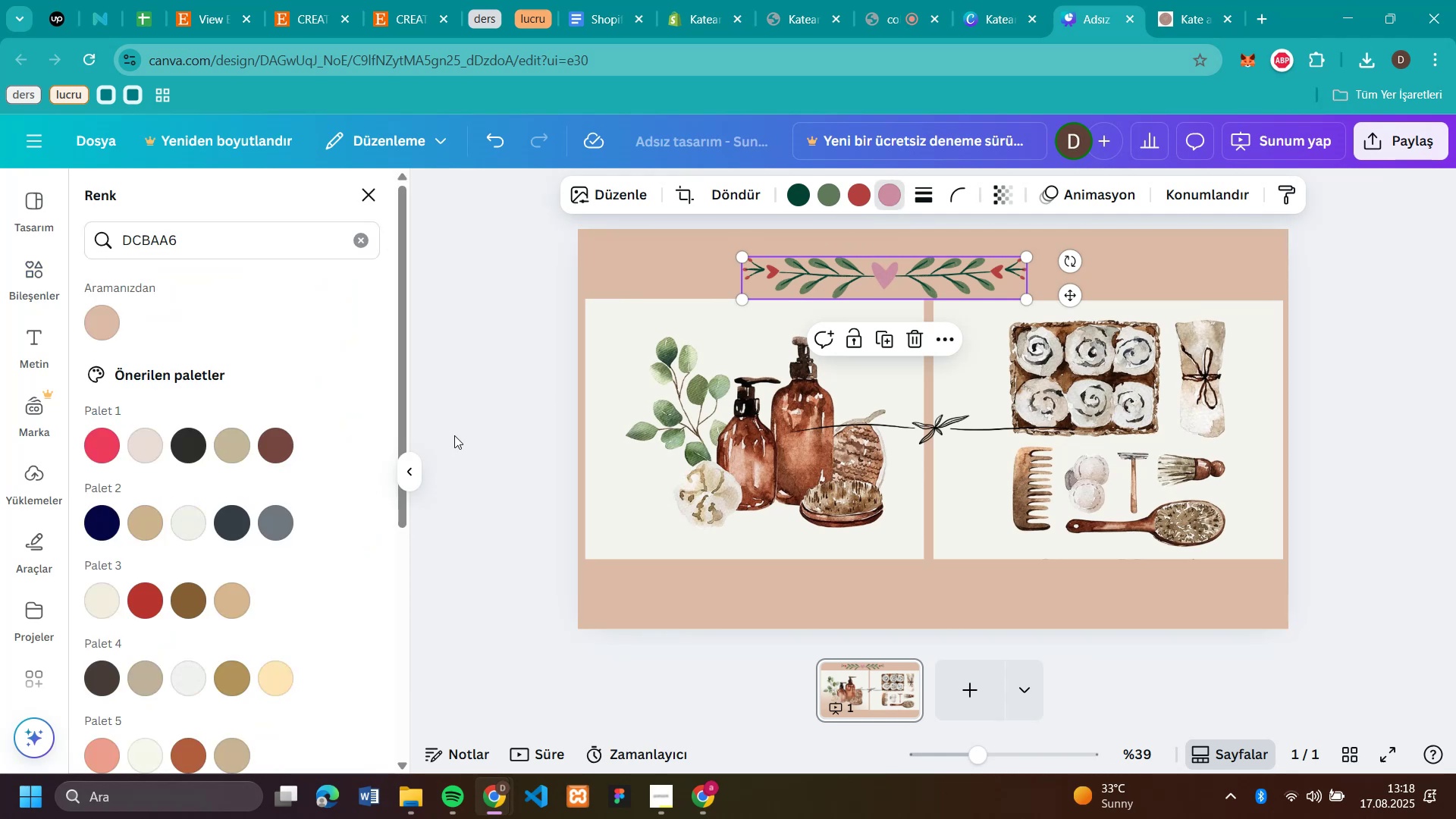 
scroll: coordinate [256, 543], scroll_direction: down, amount: 9.0
 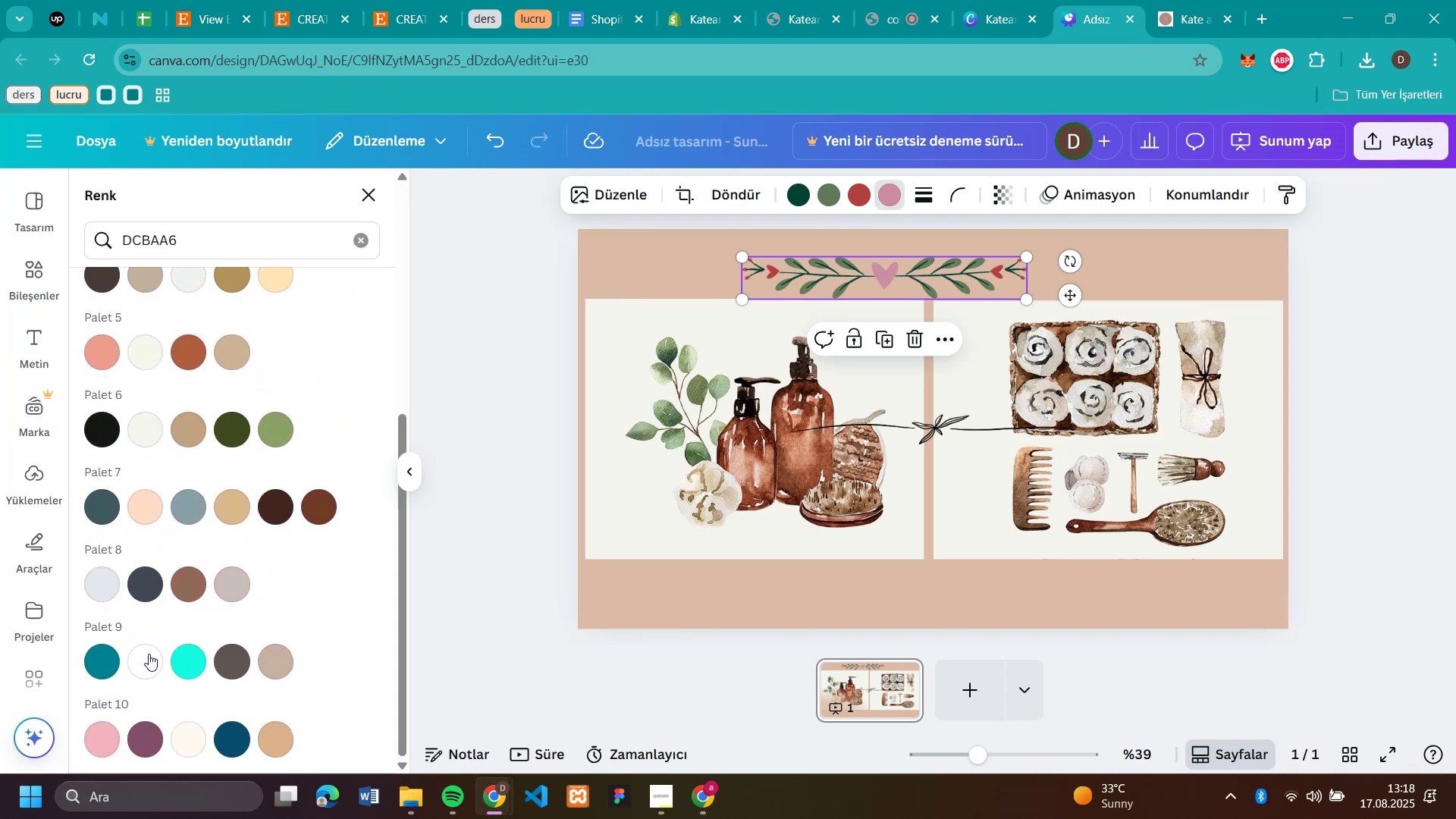 
left_click([148, 654])
 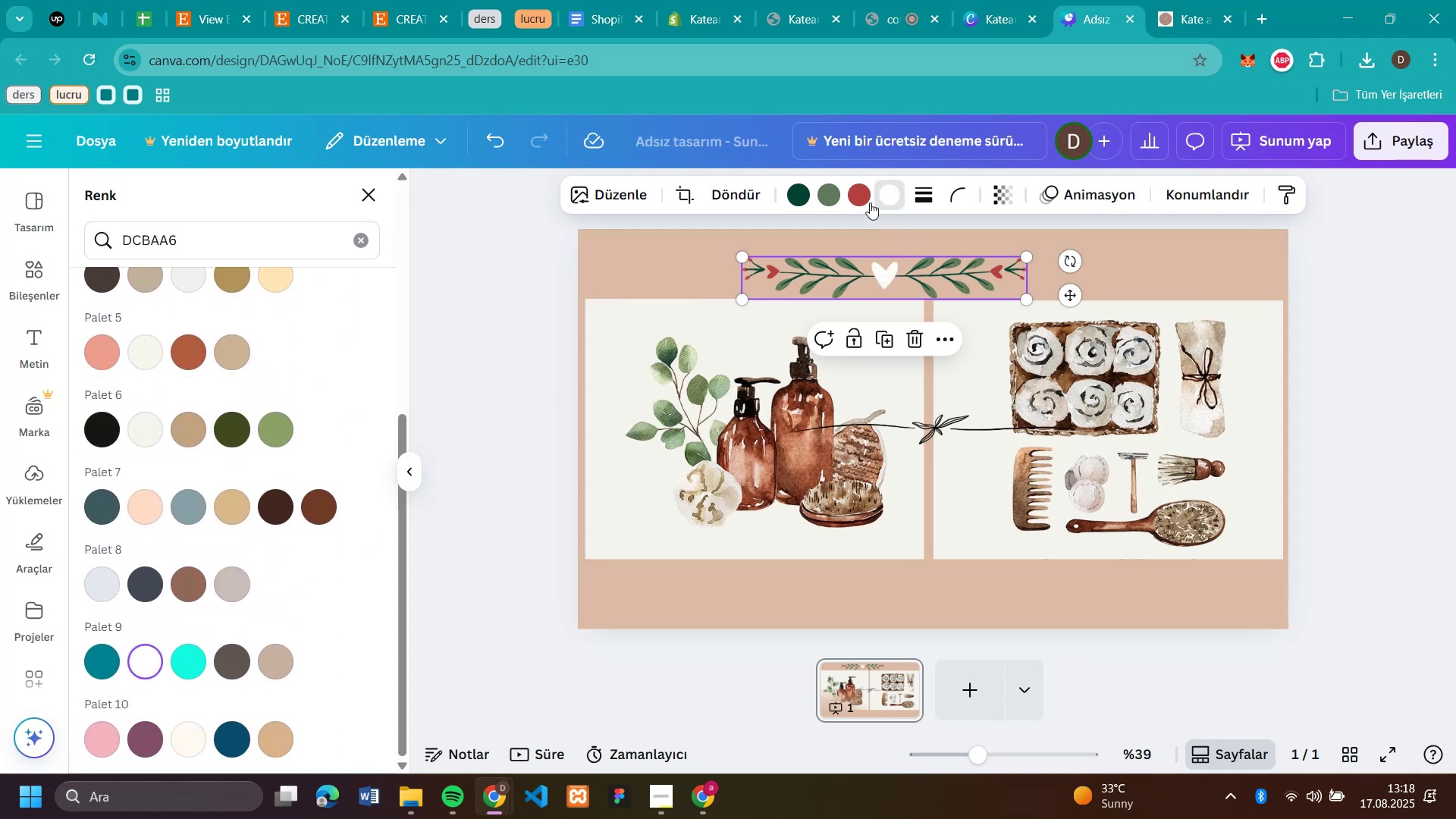 
left_click([858, 193])
 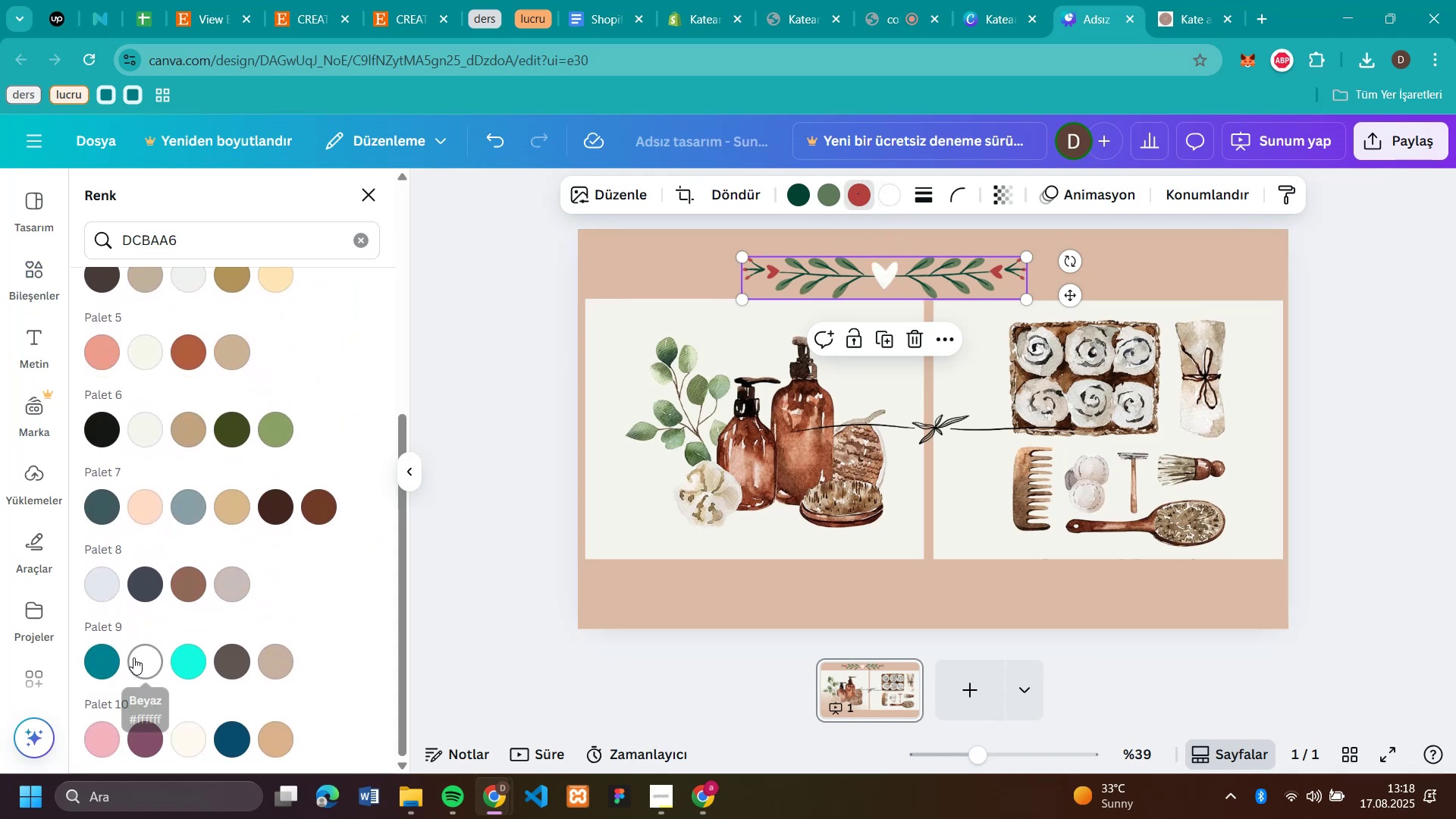 
left_click([133, 658])
 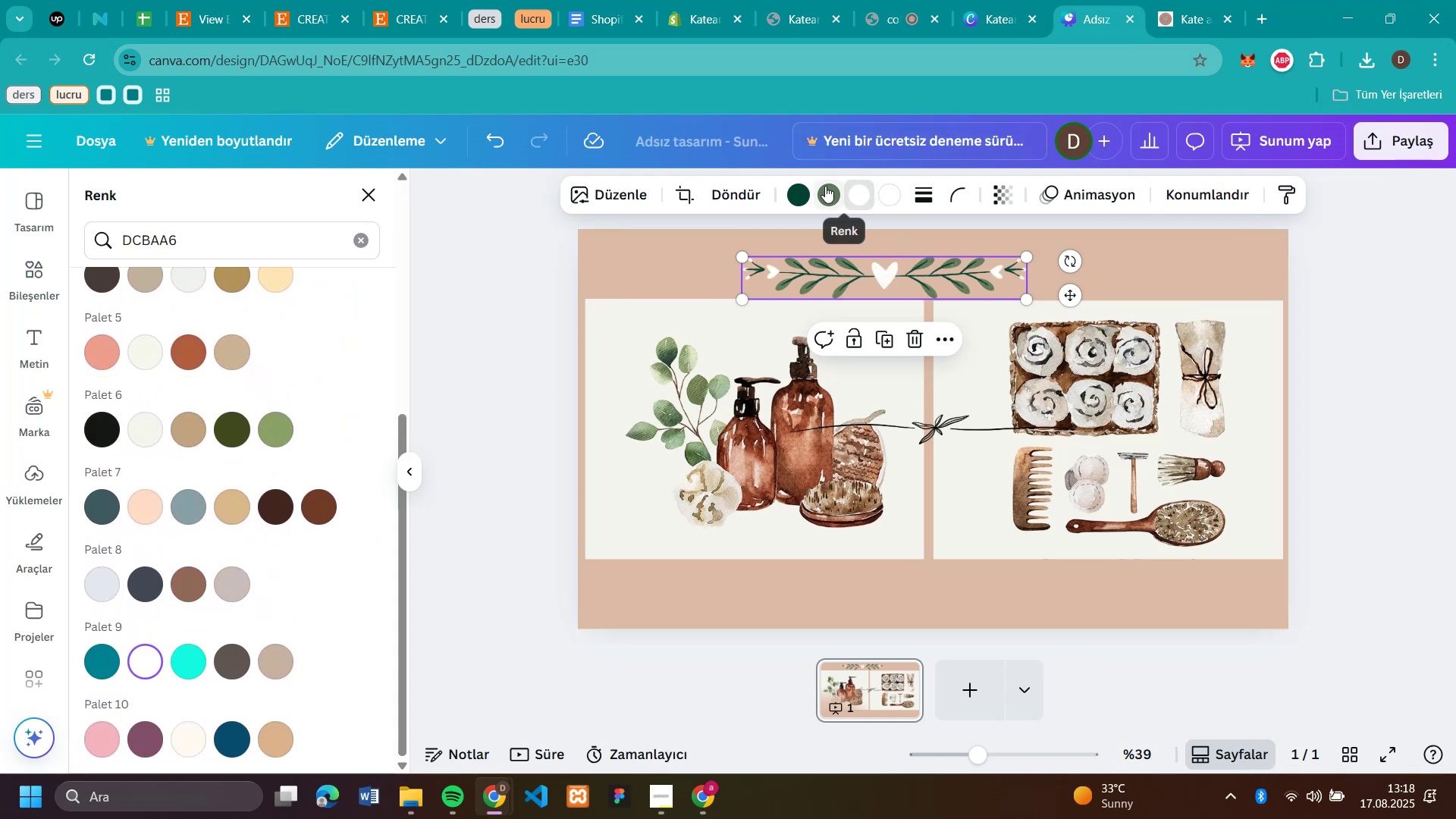 
left_click([827, 186])
 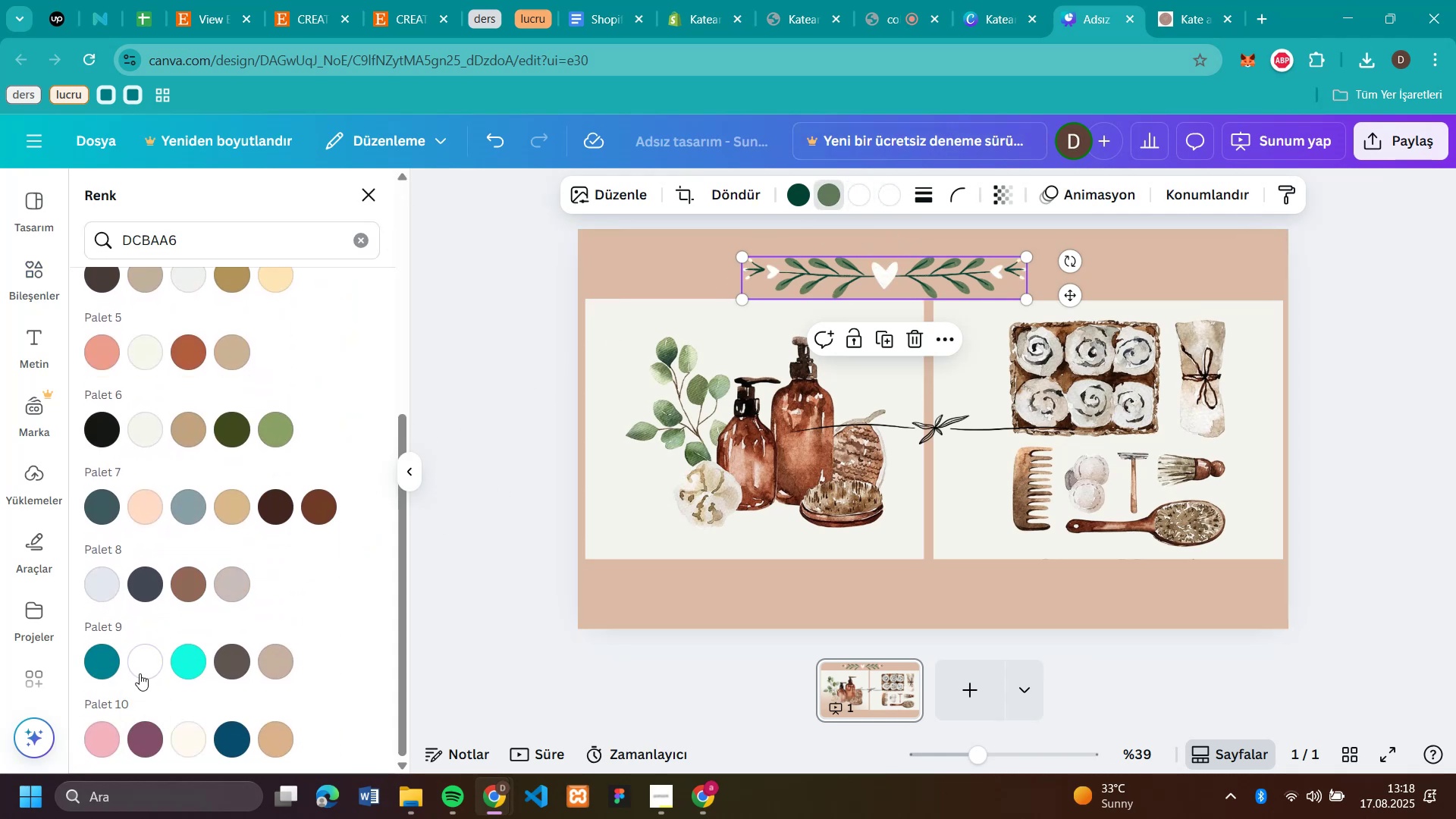 
left_click([139, 673])
 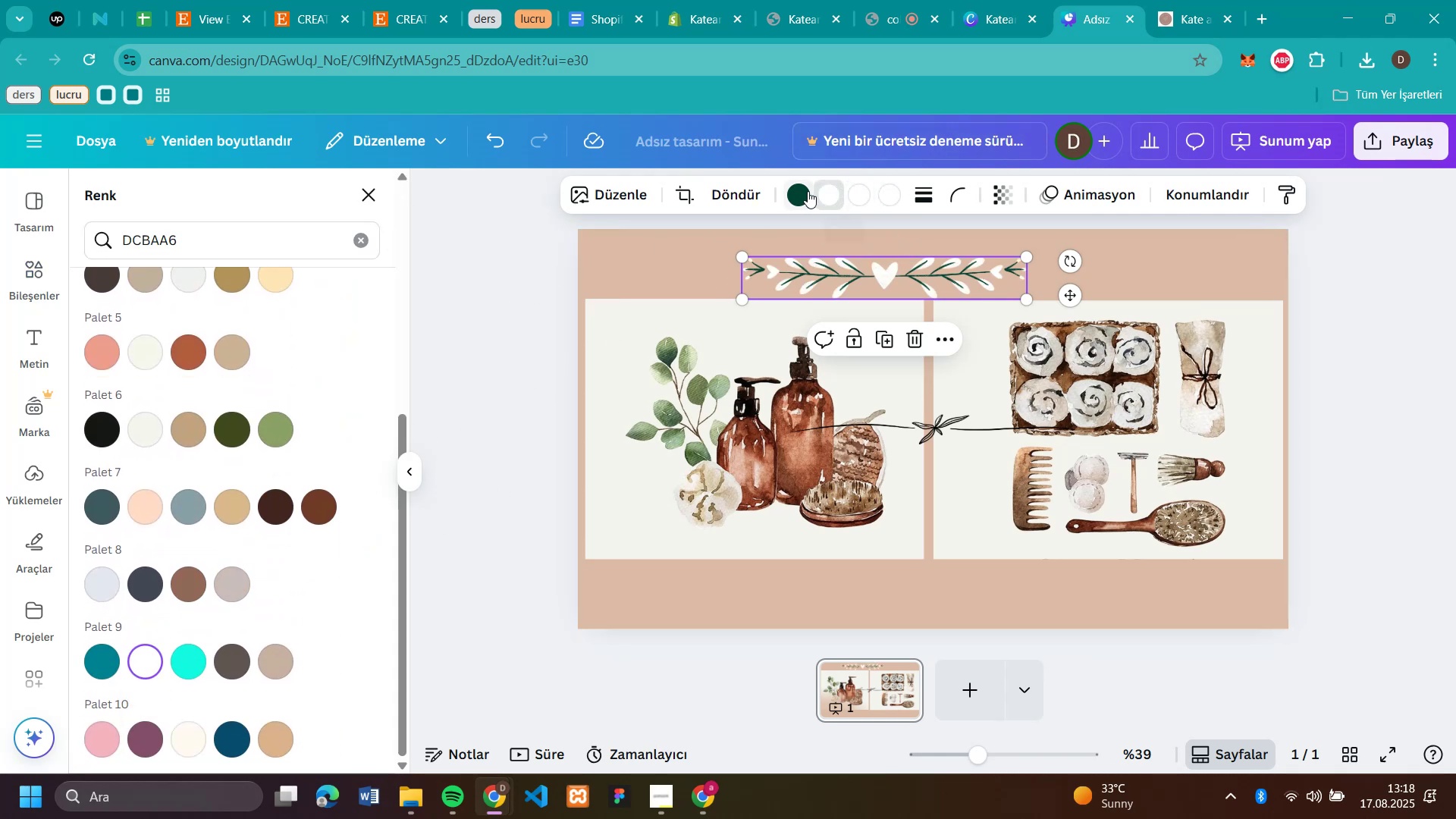 
left_click([808, 191])
 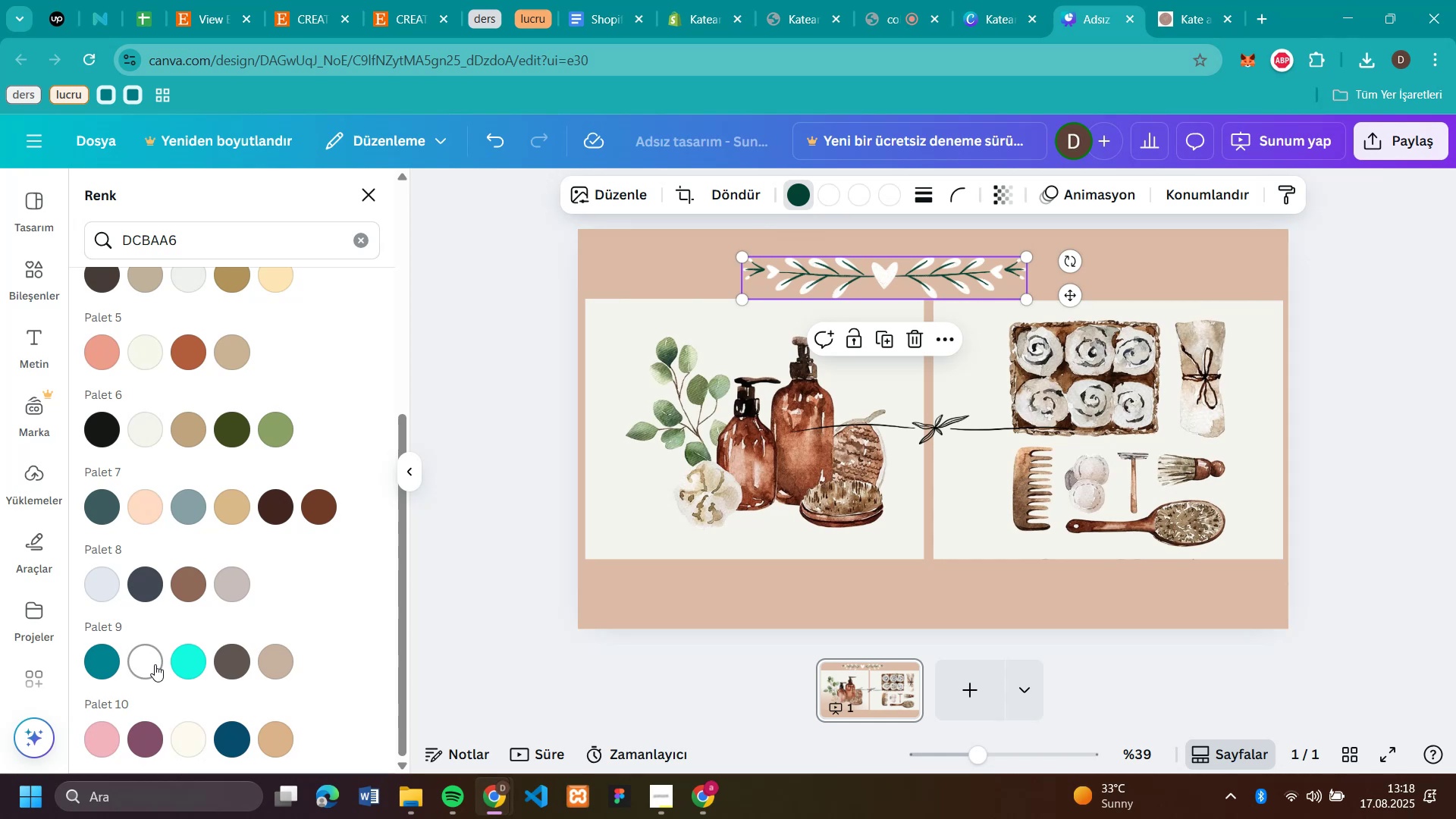 
left_click([154, 664])
 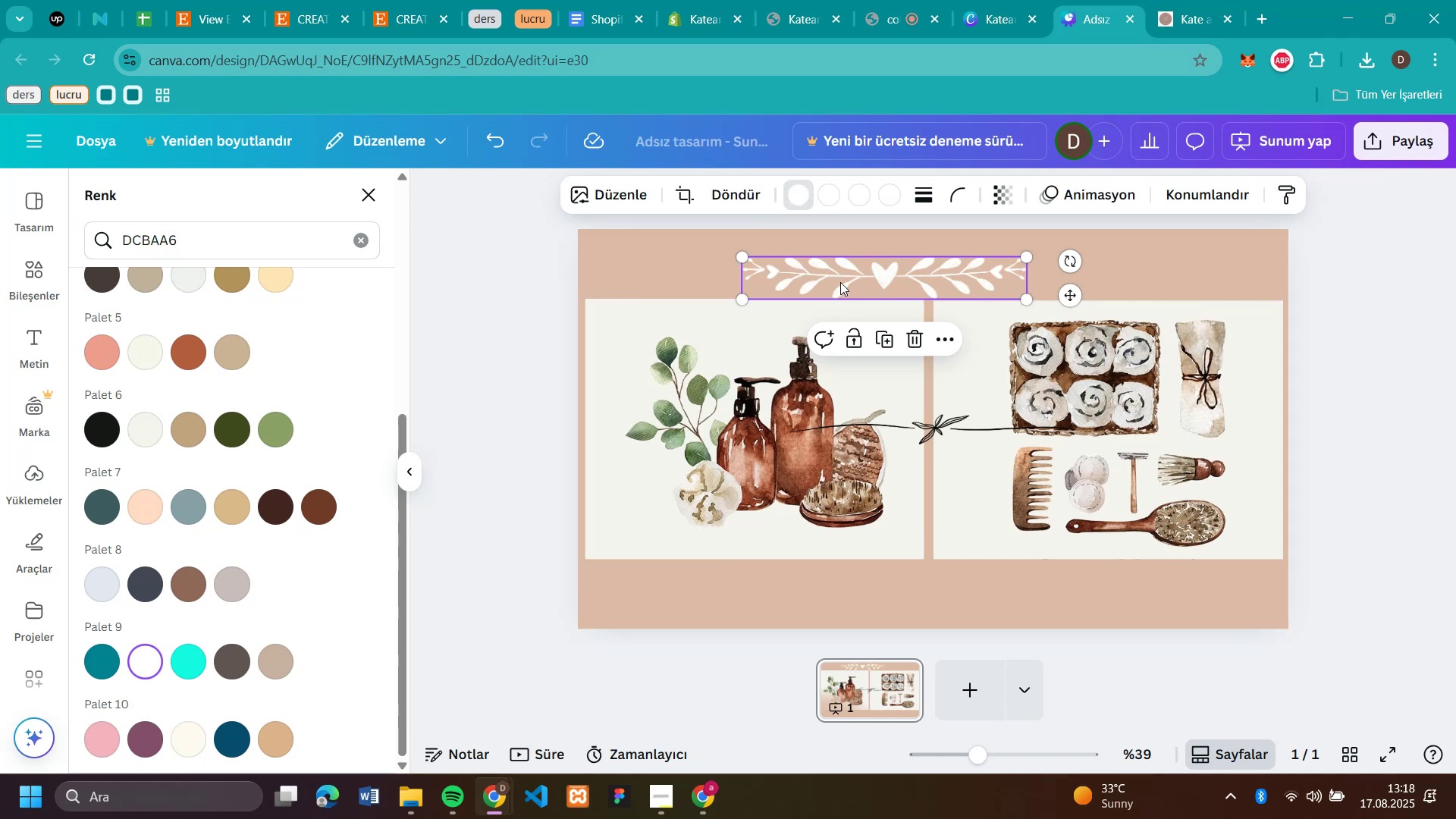 
left_click_drag(start_coordinate=[847, 274], to_coordinate=[692, 257])
 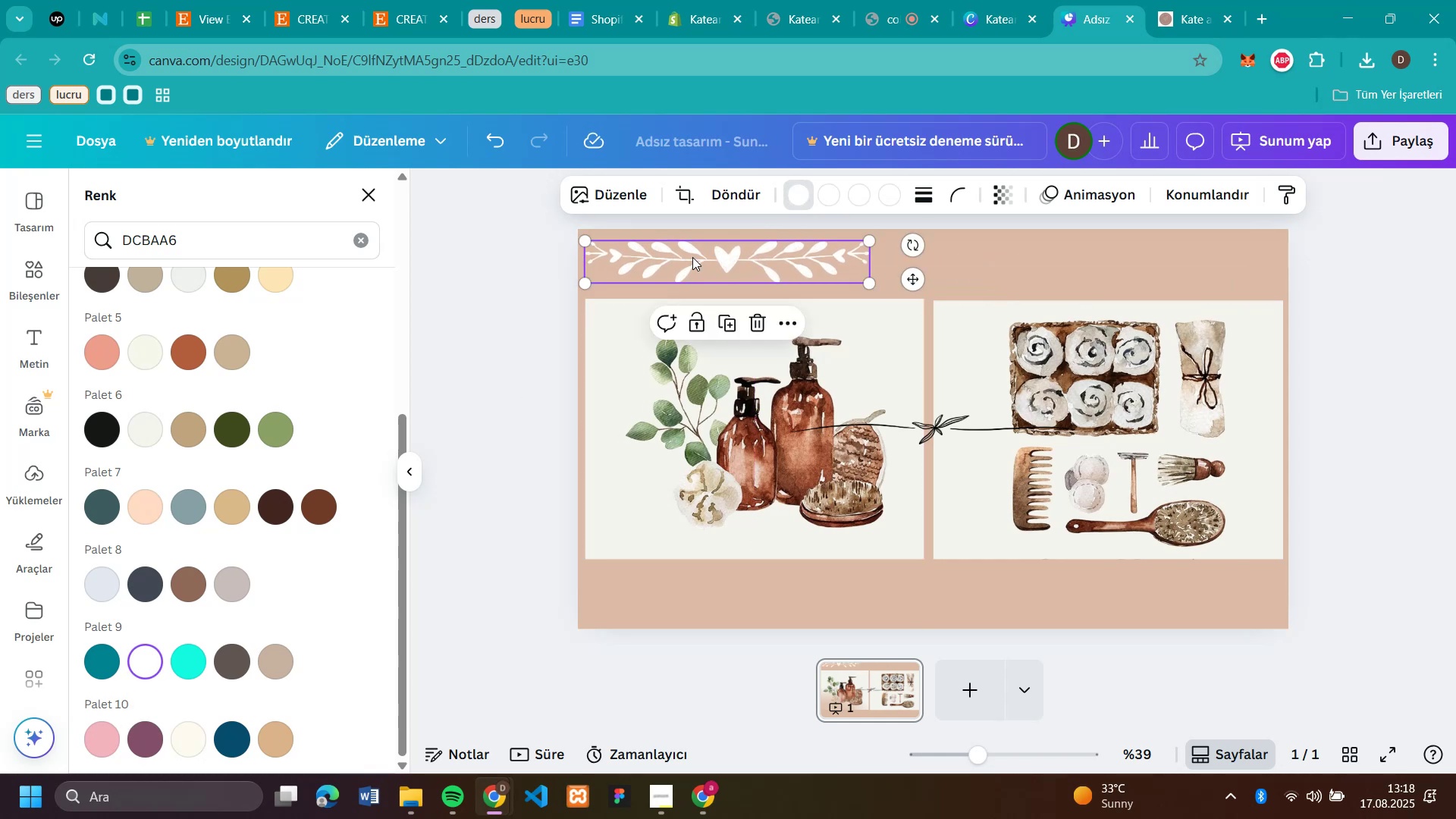 
left_click_drag(start_coordinate=[692, 257], to_coordinate=[693, 263])
 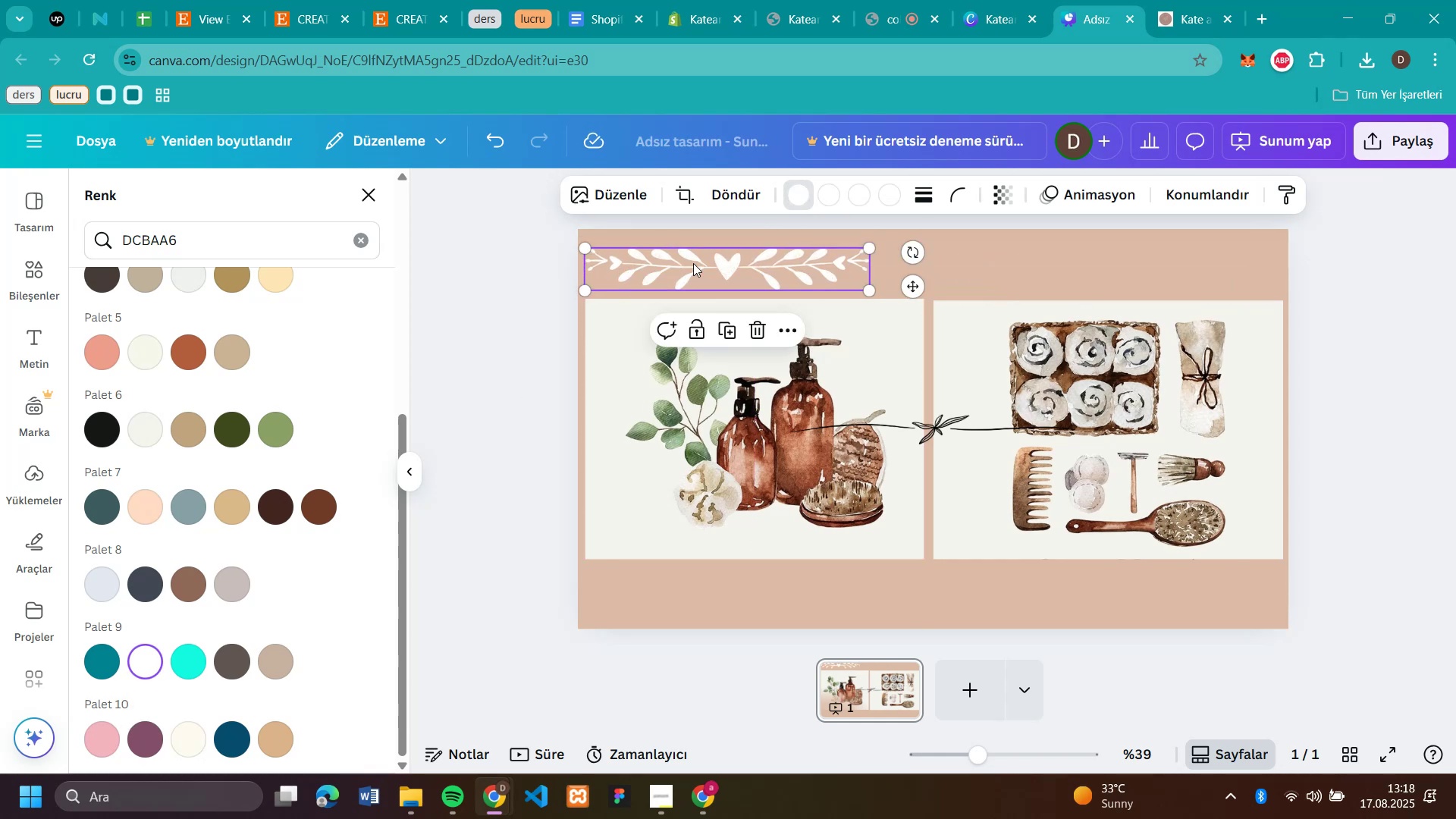 
key(Control+C)
 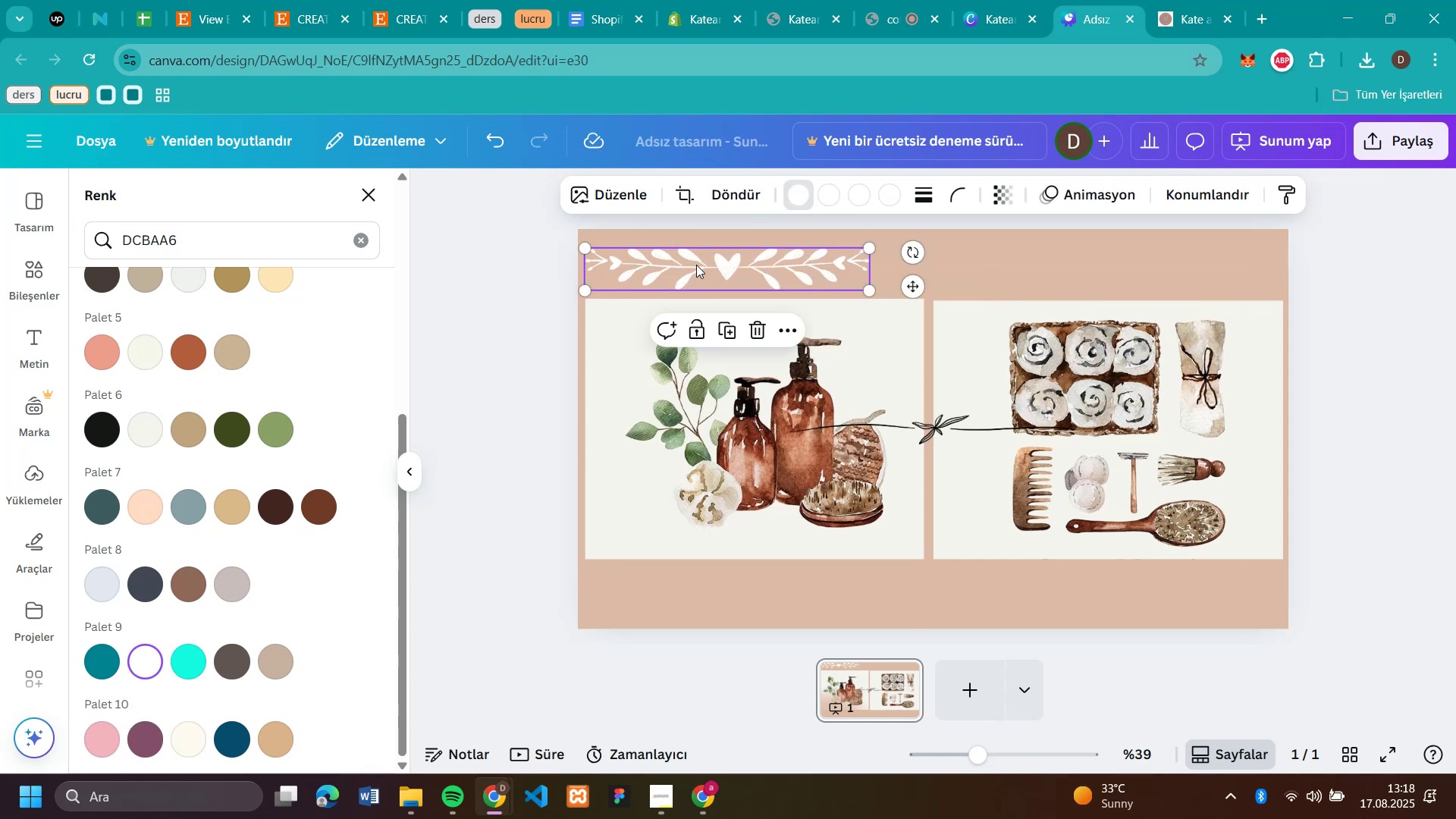 
key(Control+V)
 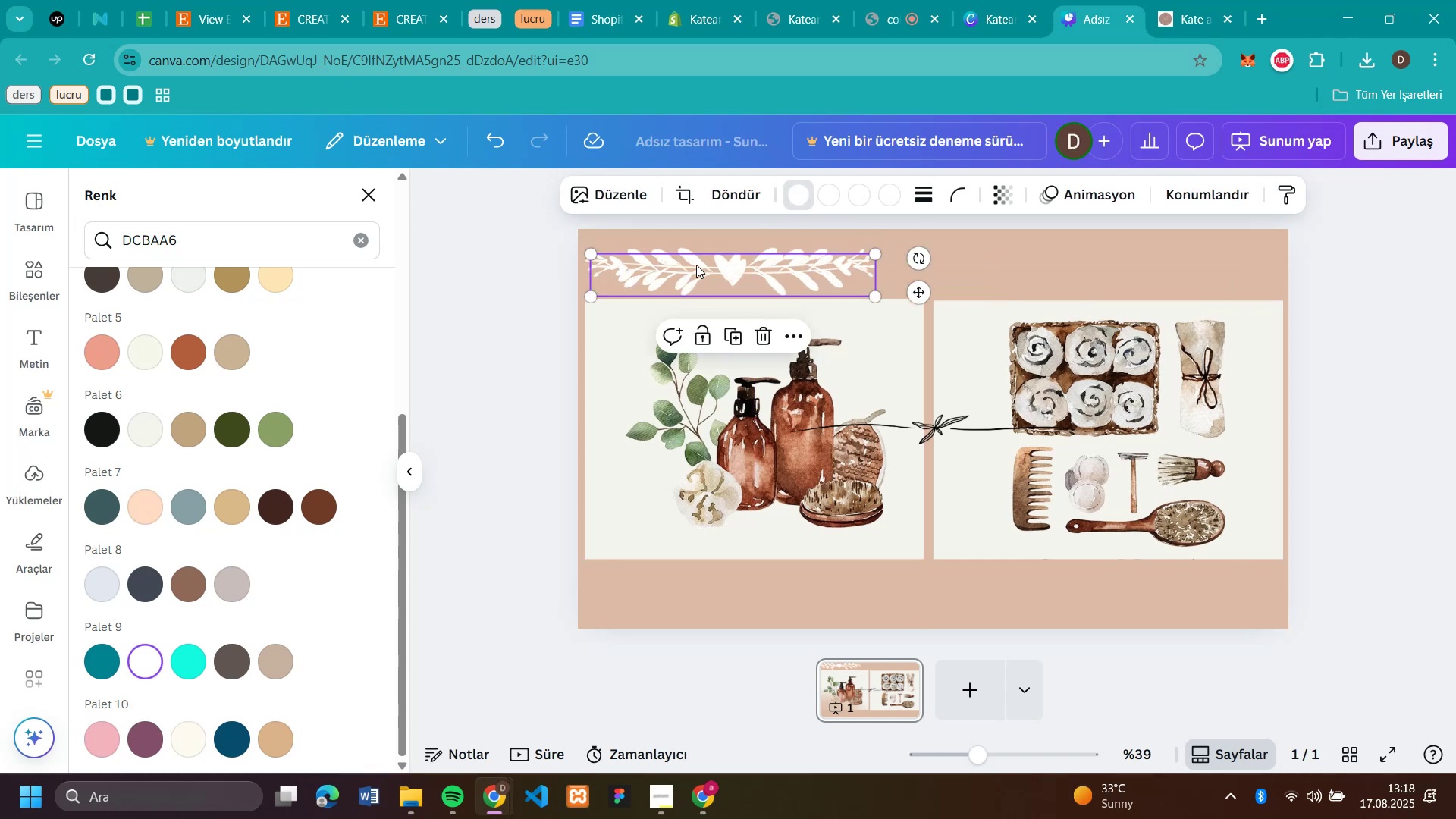 
key(Control+V)
 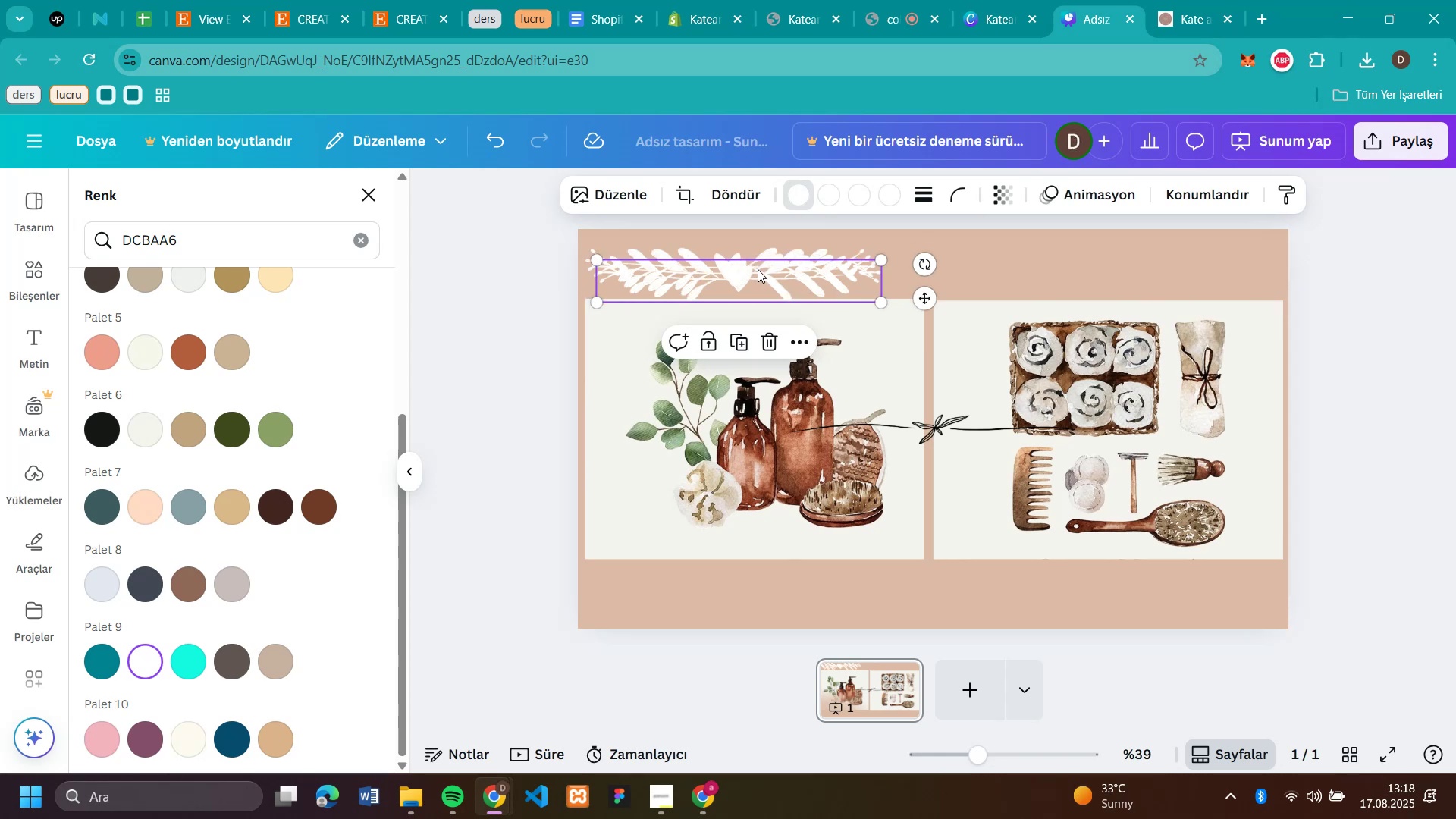 
left_click_drag(start_coordinate=[760, 275], to_coordinate=[749, 598])
 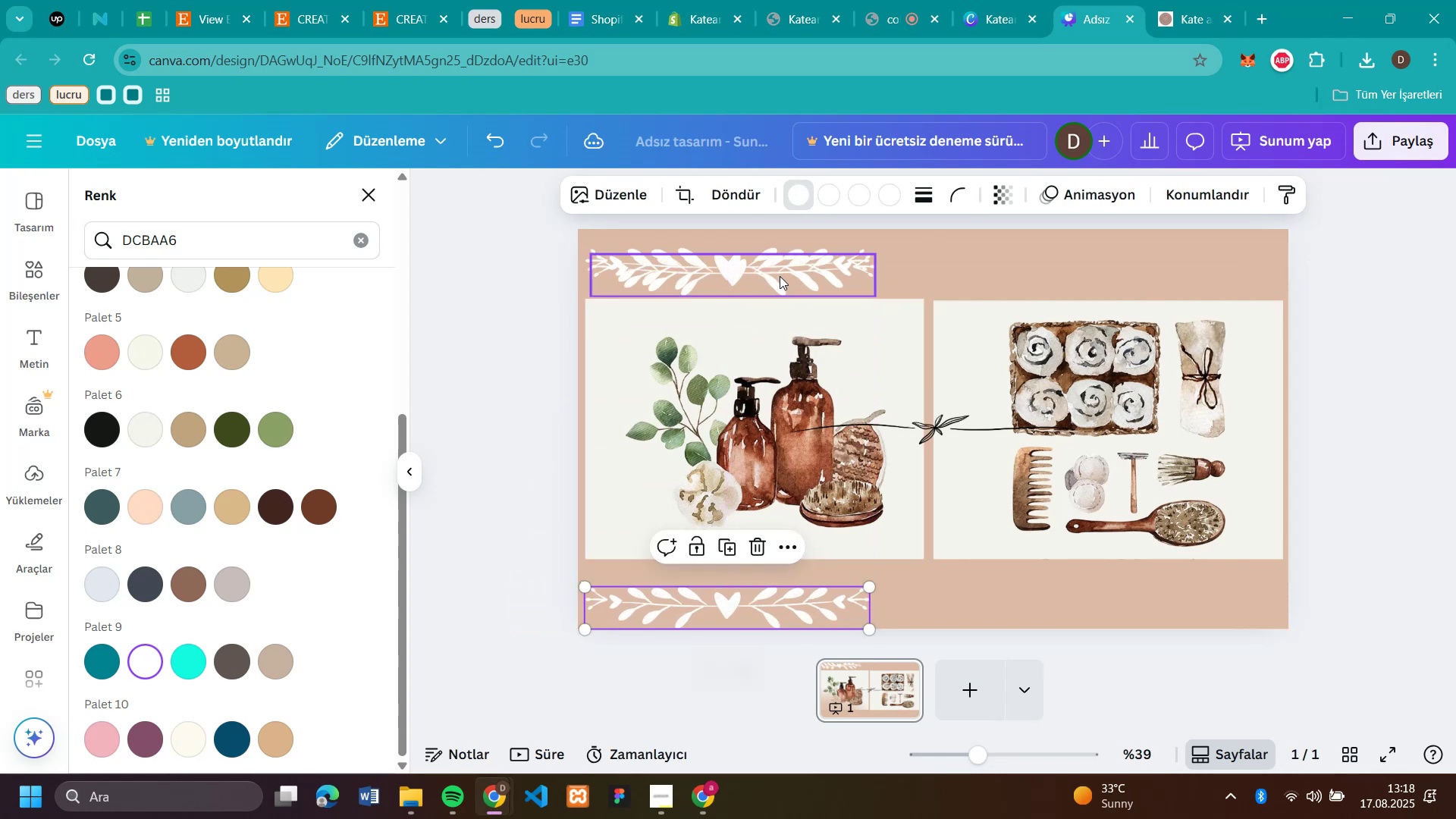 
left_click_drag(start_coordinate=[789, 261], to_coordinate=[1059, 256])
 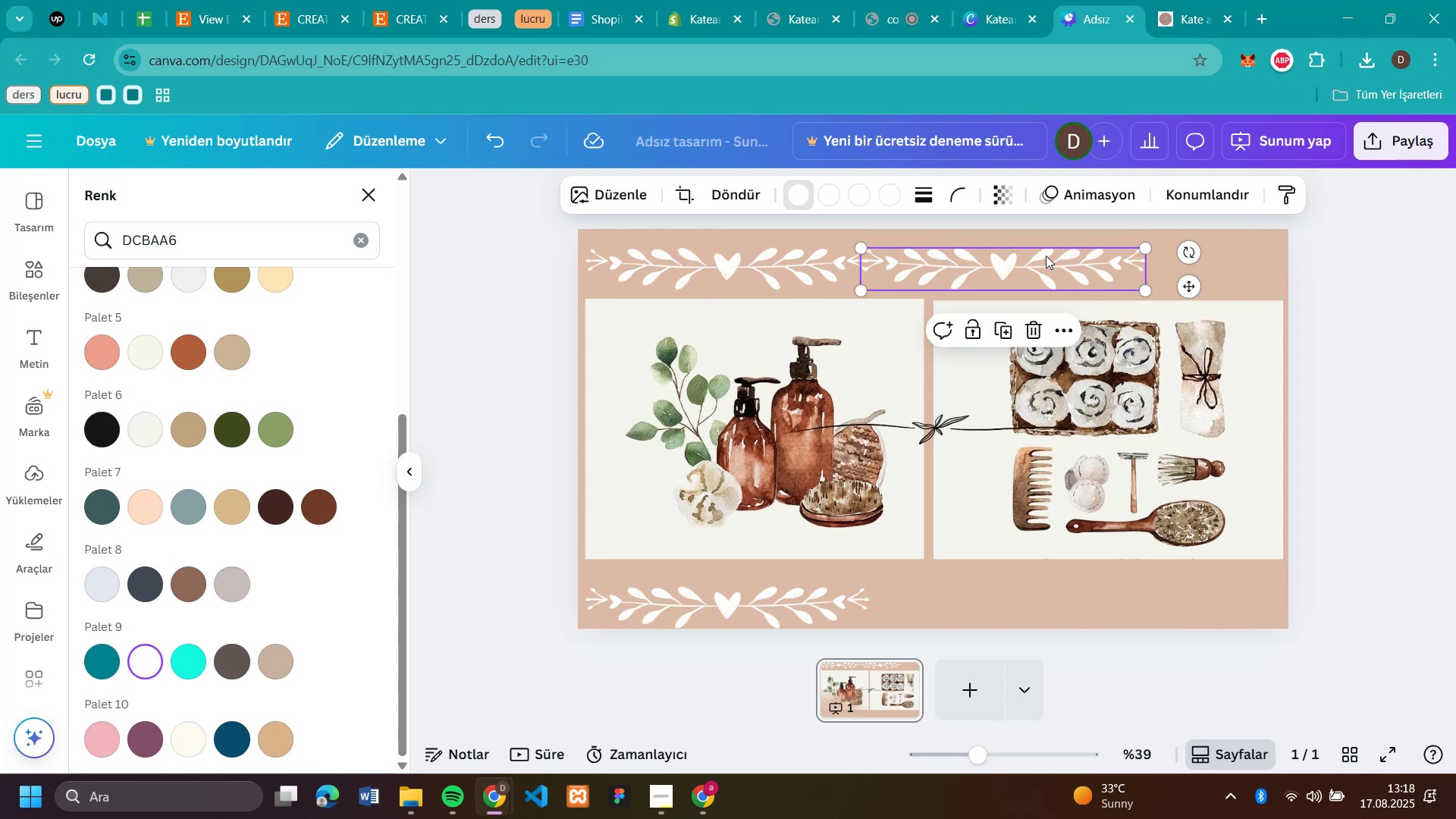 
key(Control+V)
 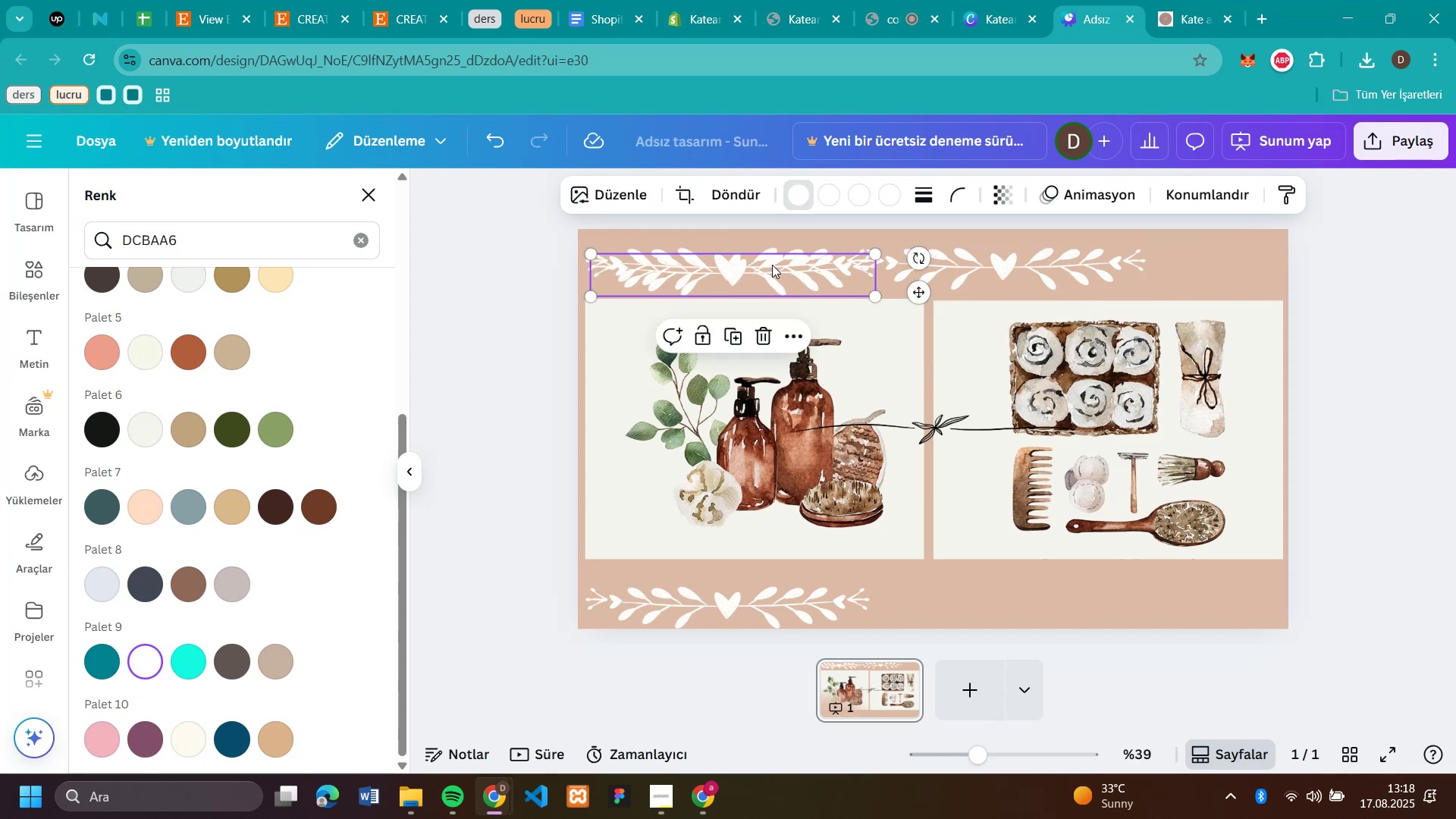 
left_click_drag(start_coordinate=[773, 263], to_coordinate=[1334, 254])
 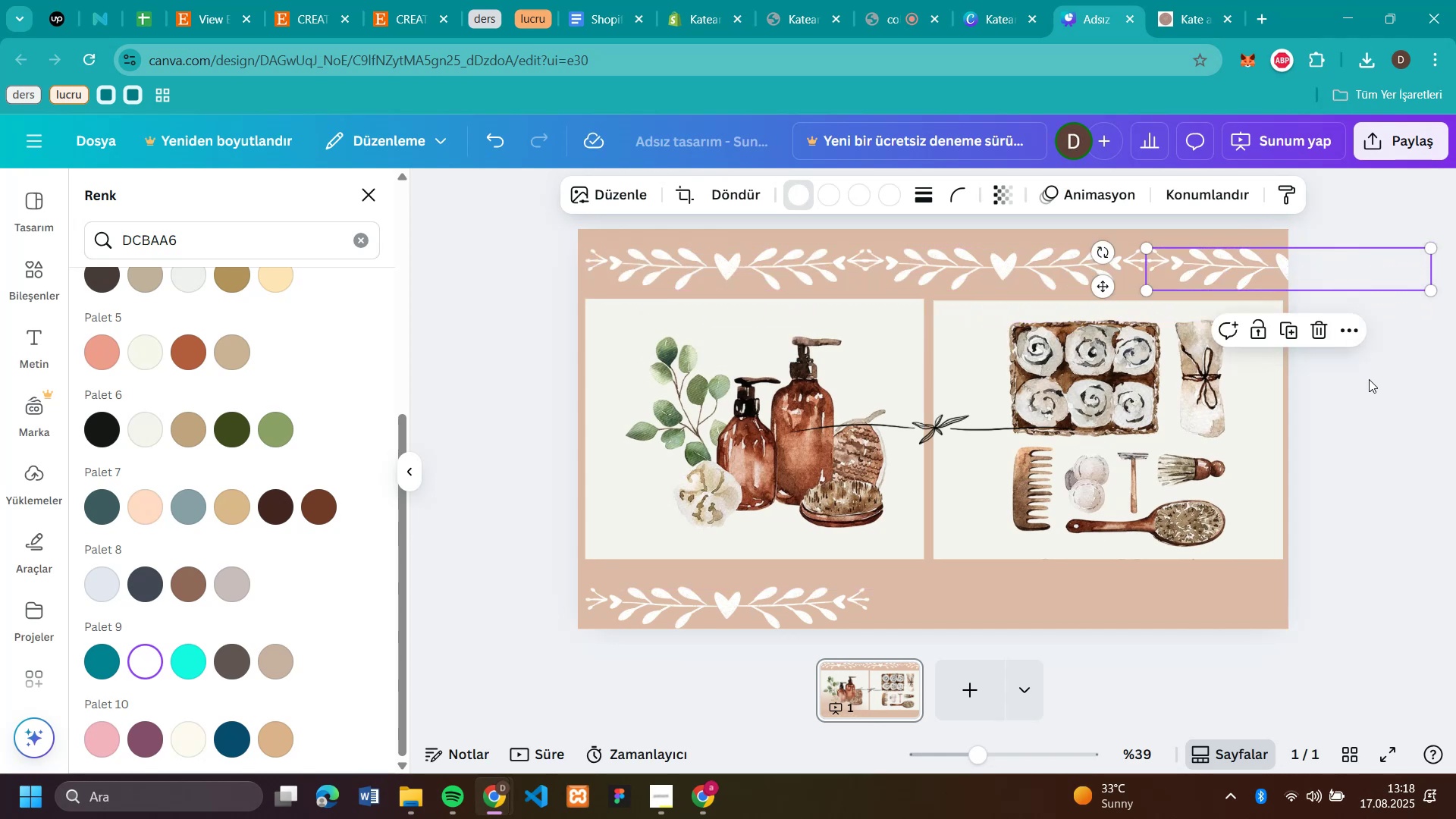 
left_click([1369, 379])
 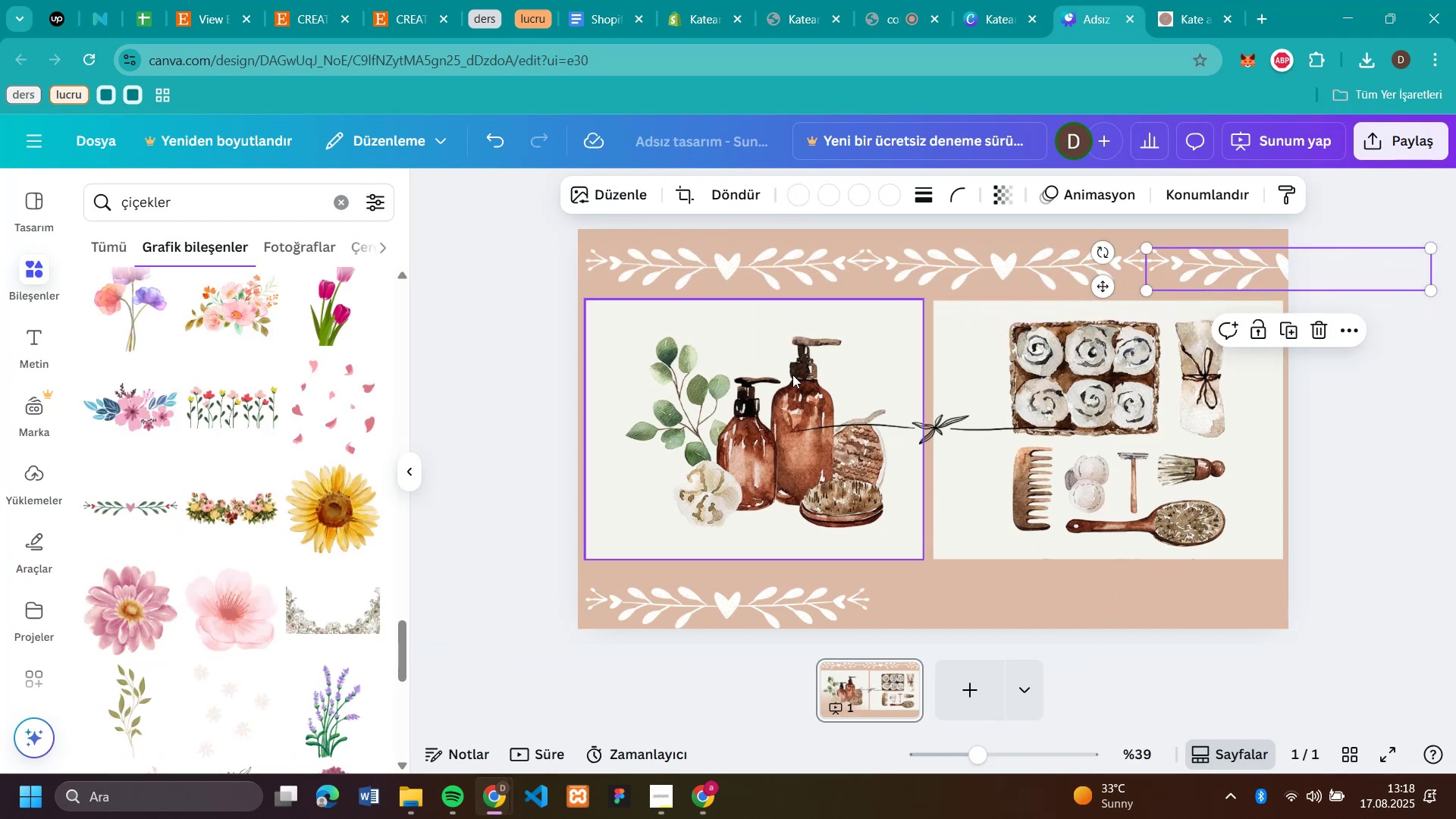 
key(Control+V)
 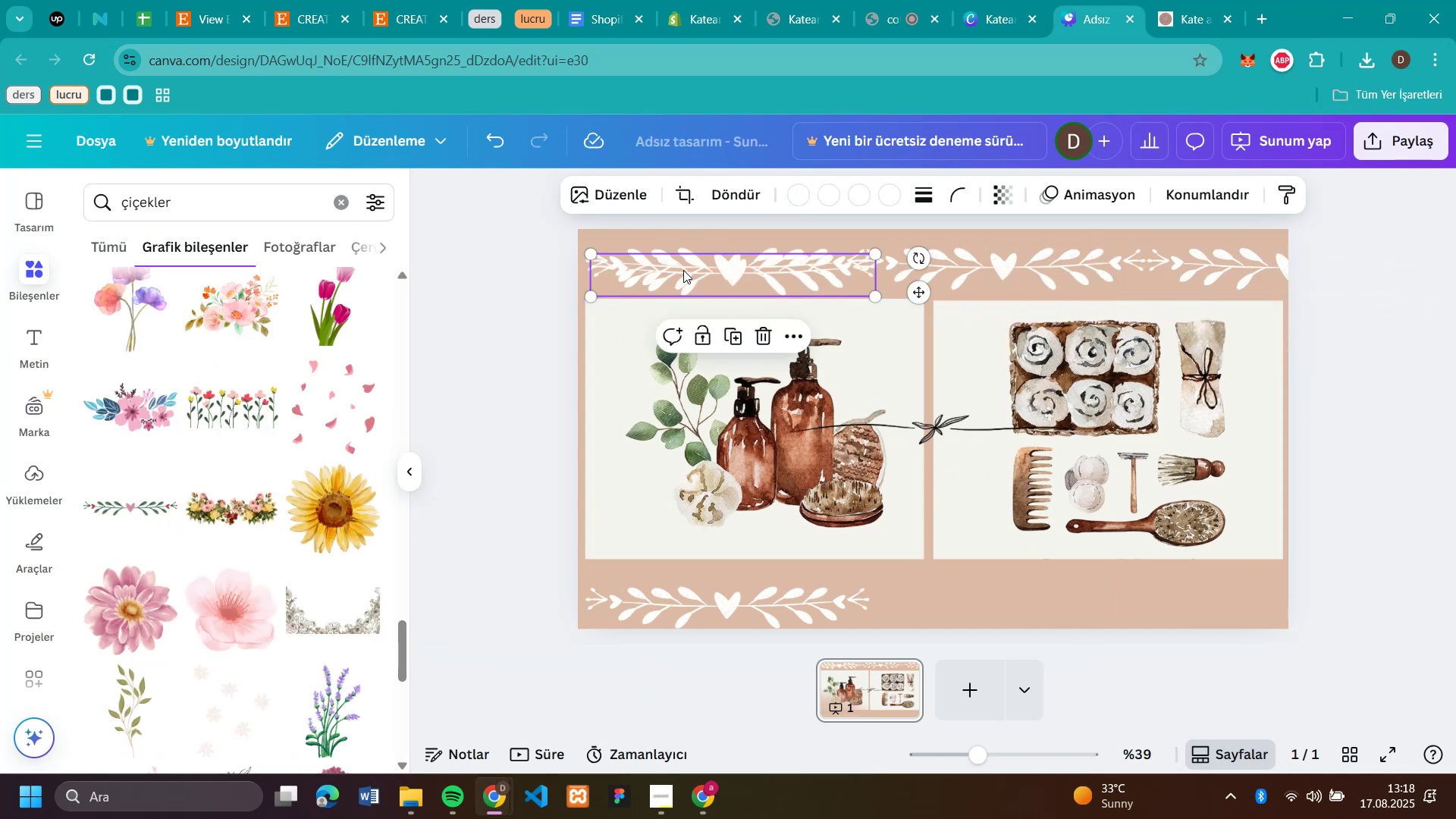 
left_click_drag(start_coordinate=[698, 266], to_coordinate=[977, 594])
 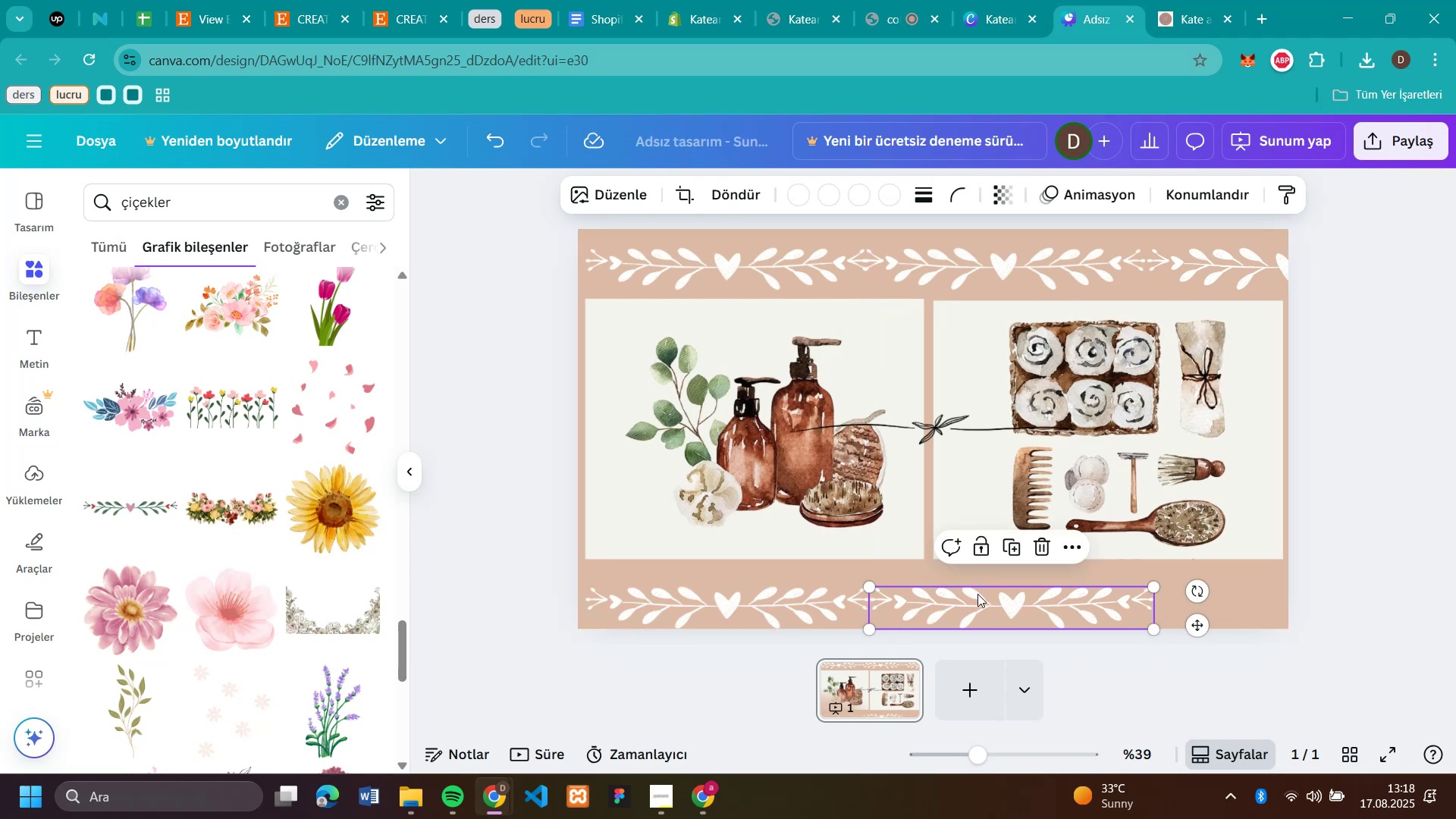 
key(Control+V)
 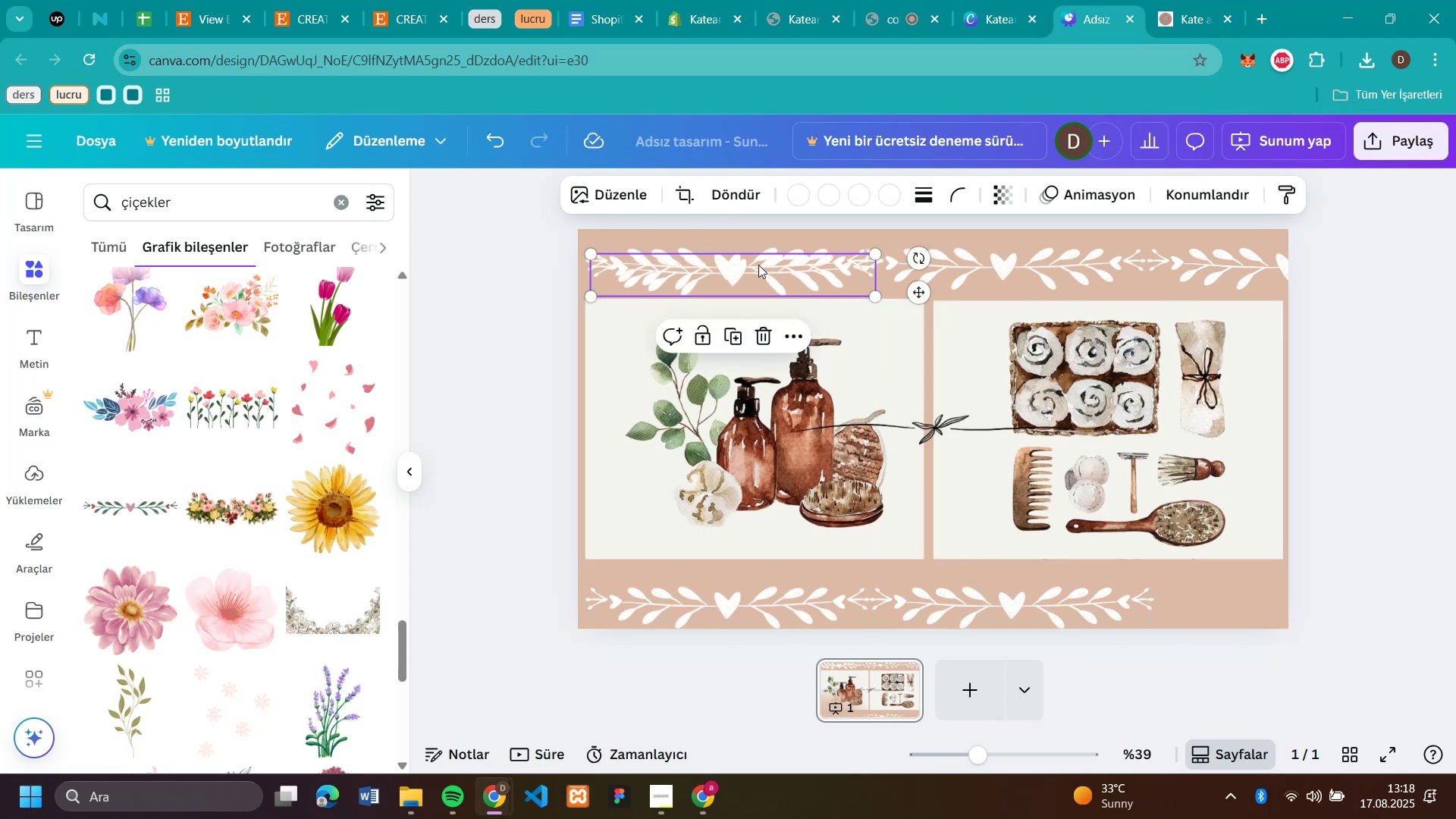 
left_click_drag(start_coordinate=[759, 261], to_coordinate=[1325, 592])
 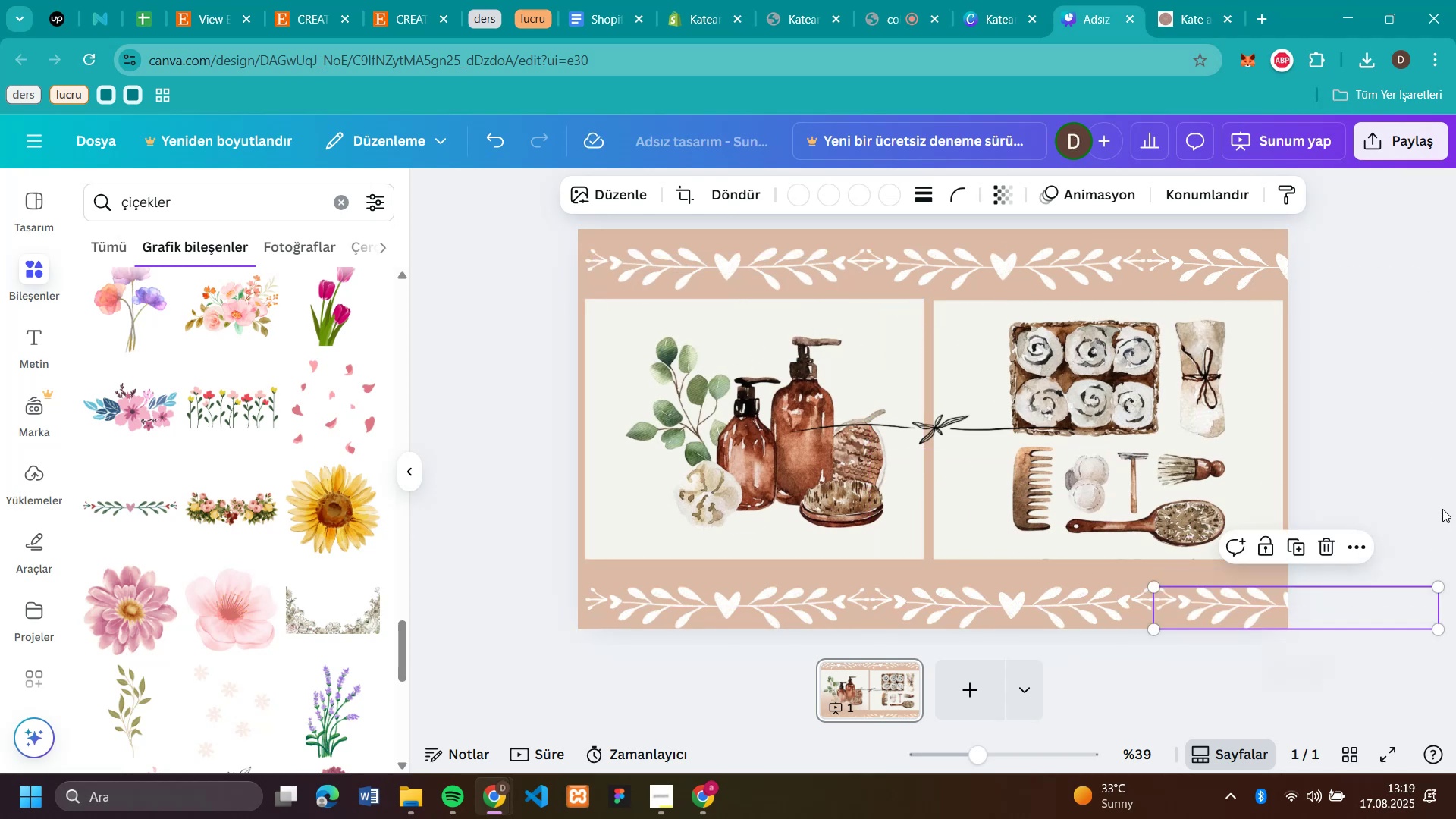 
left_click([1442, 509])
 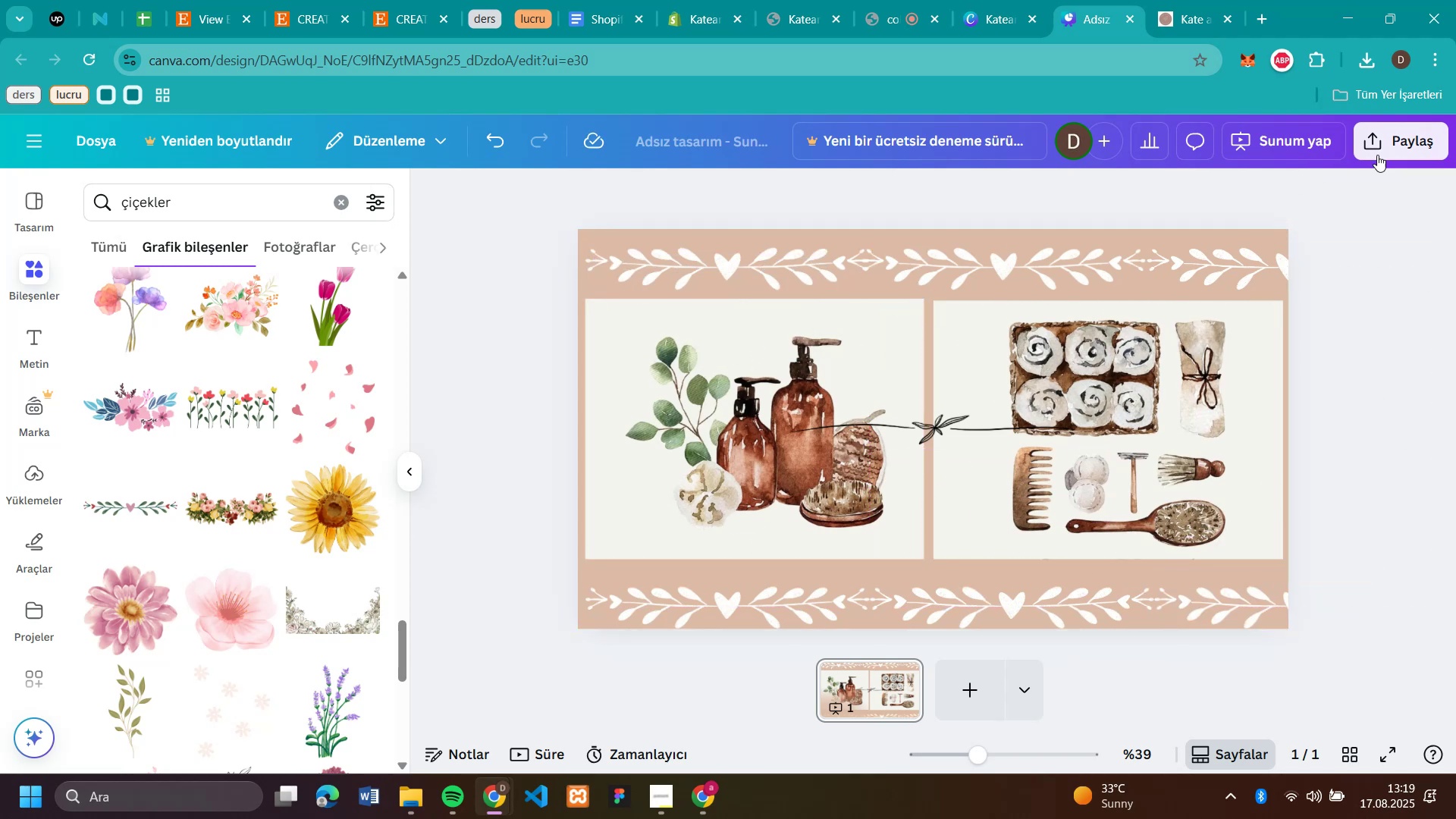 
left_click([1403, 149])
 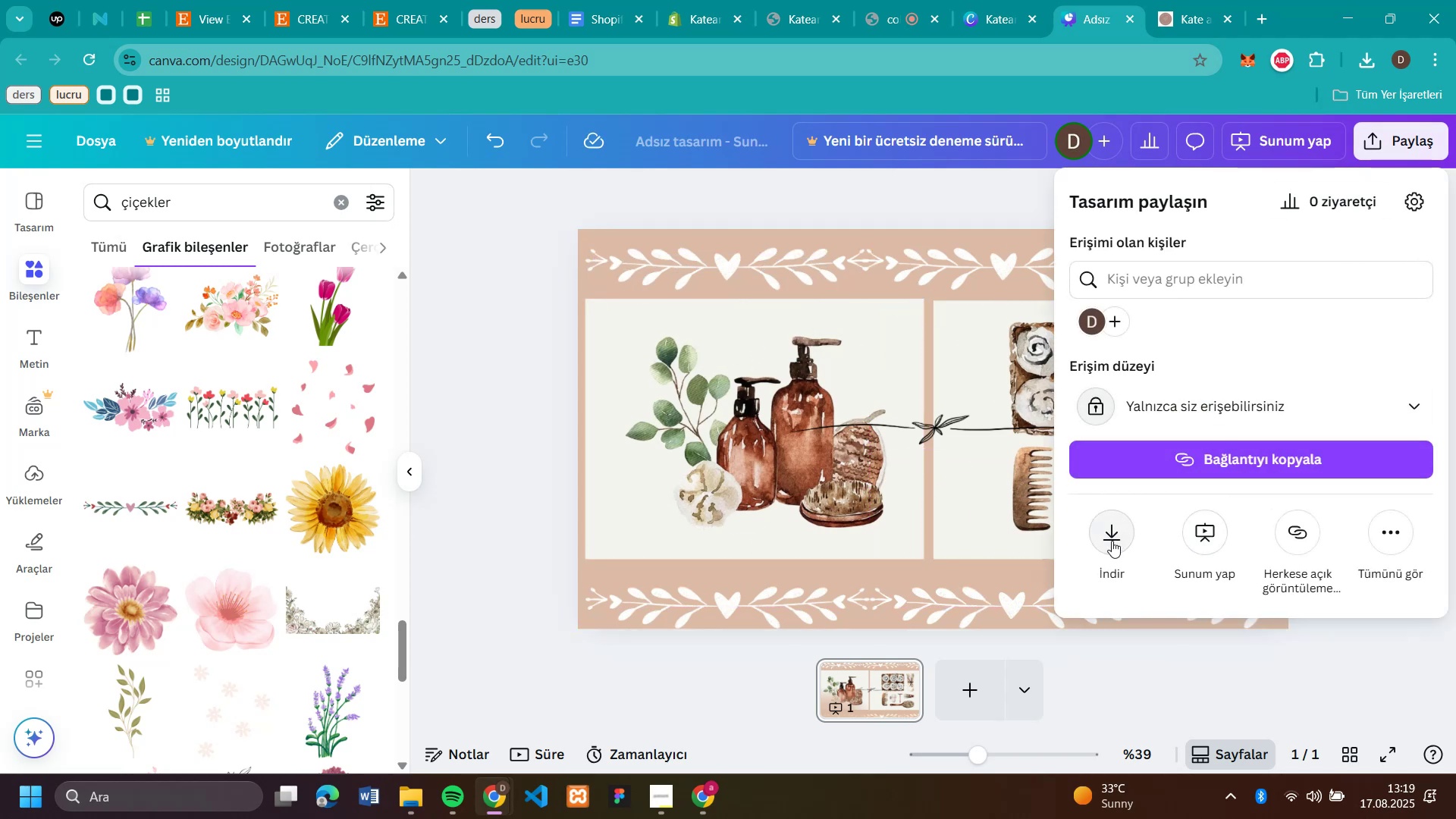 
left_click([1112, 541])
 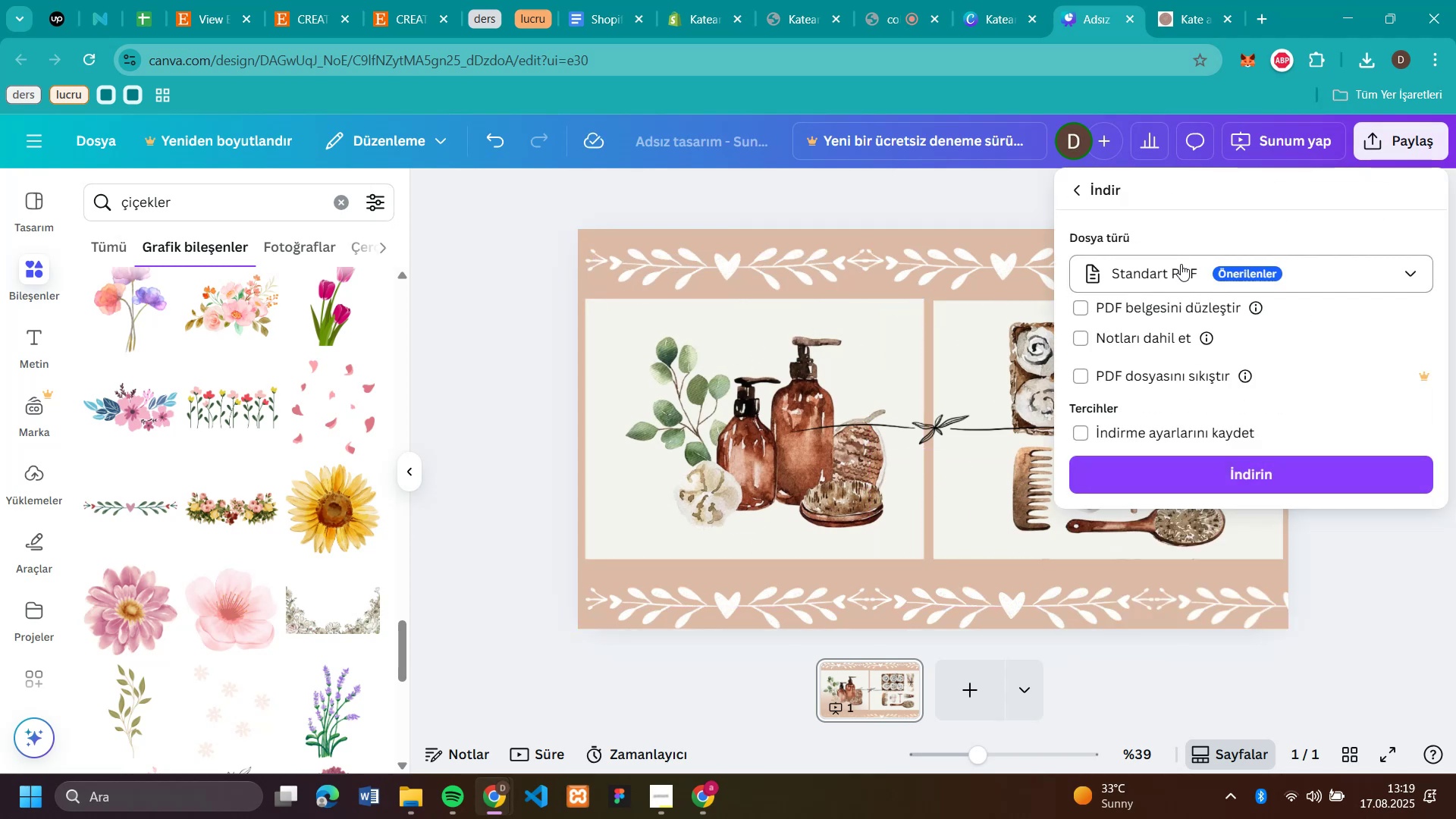 
left_click([1180, 262])
 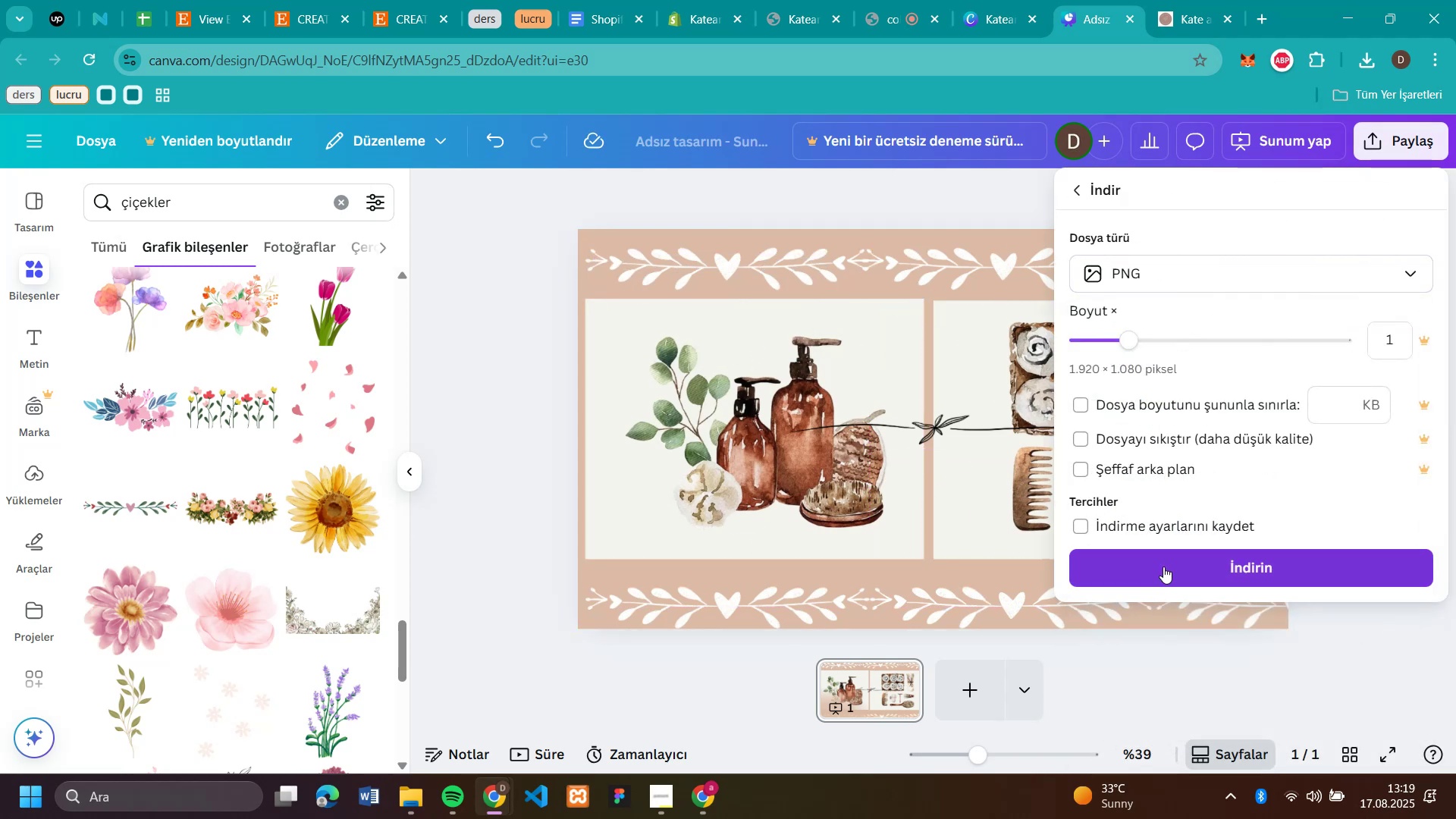 
left_click([1169, 555])
 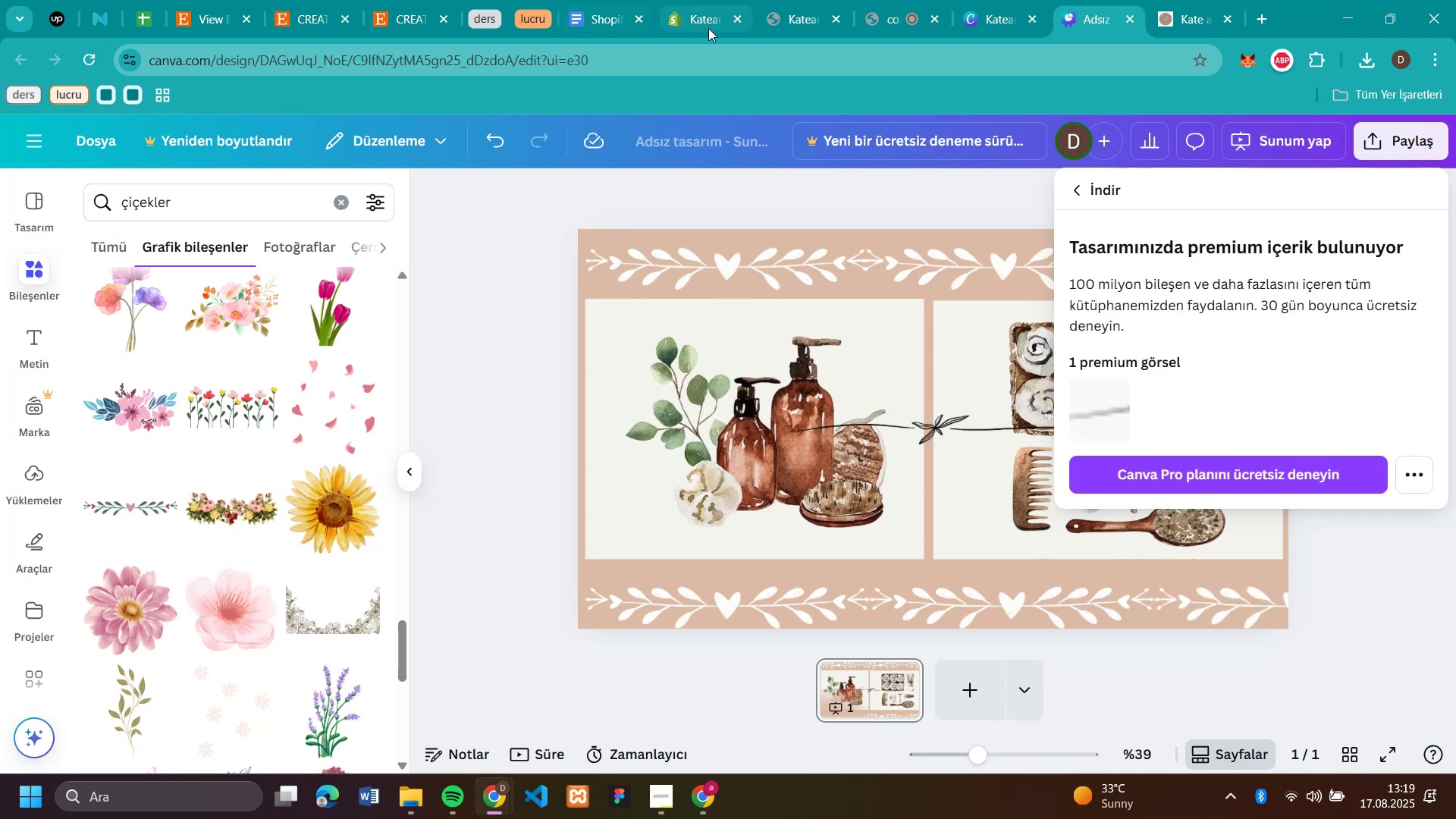 
left_click([708, 28])
 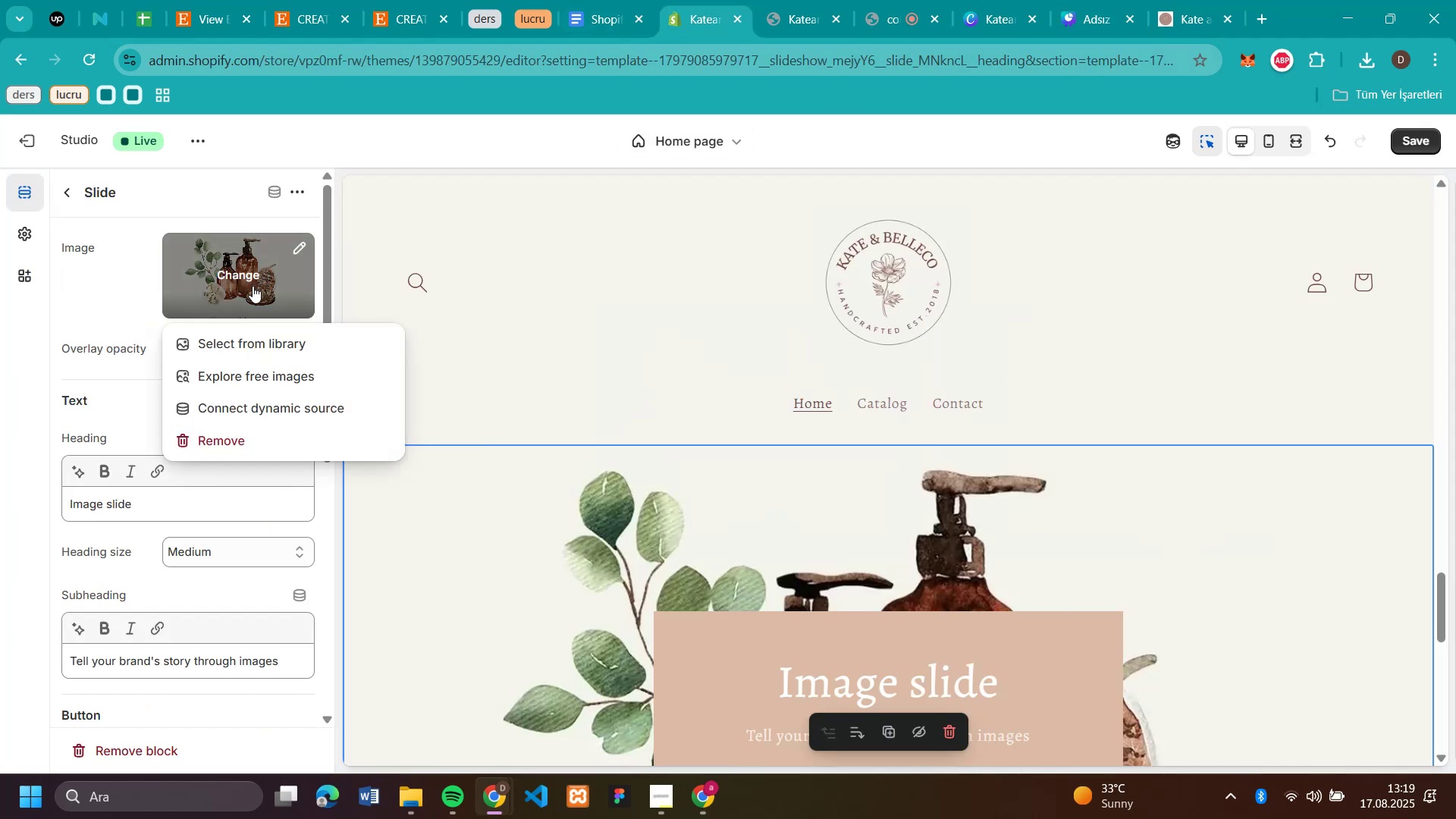 
left_click([293, 344])
 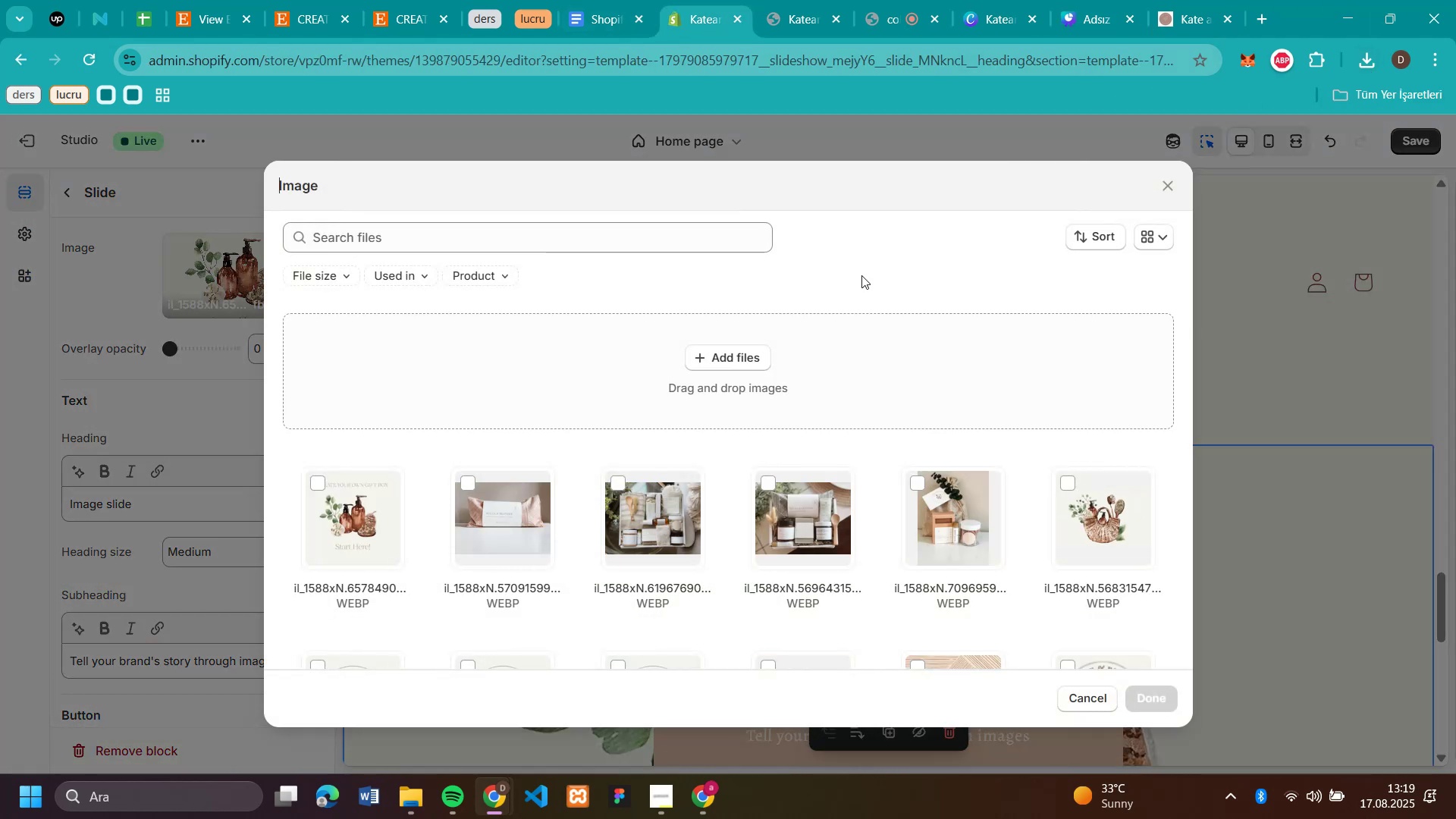 
wait(8.55)
 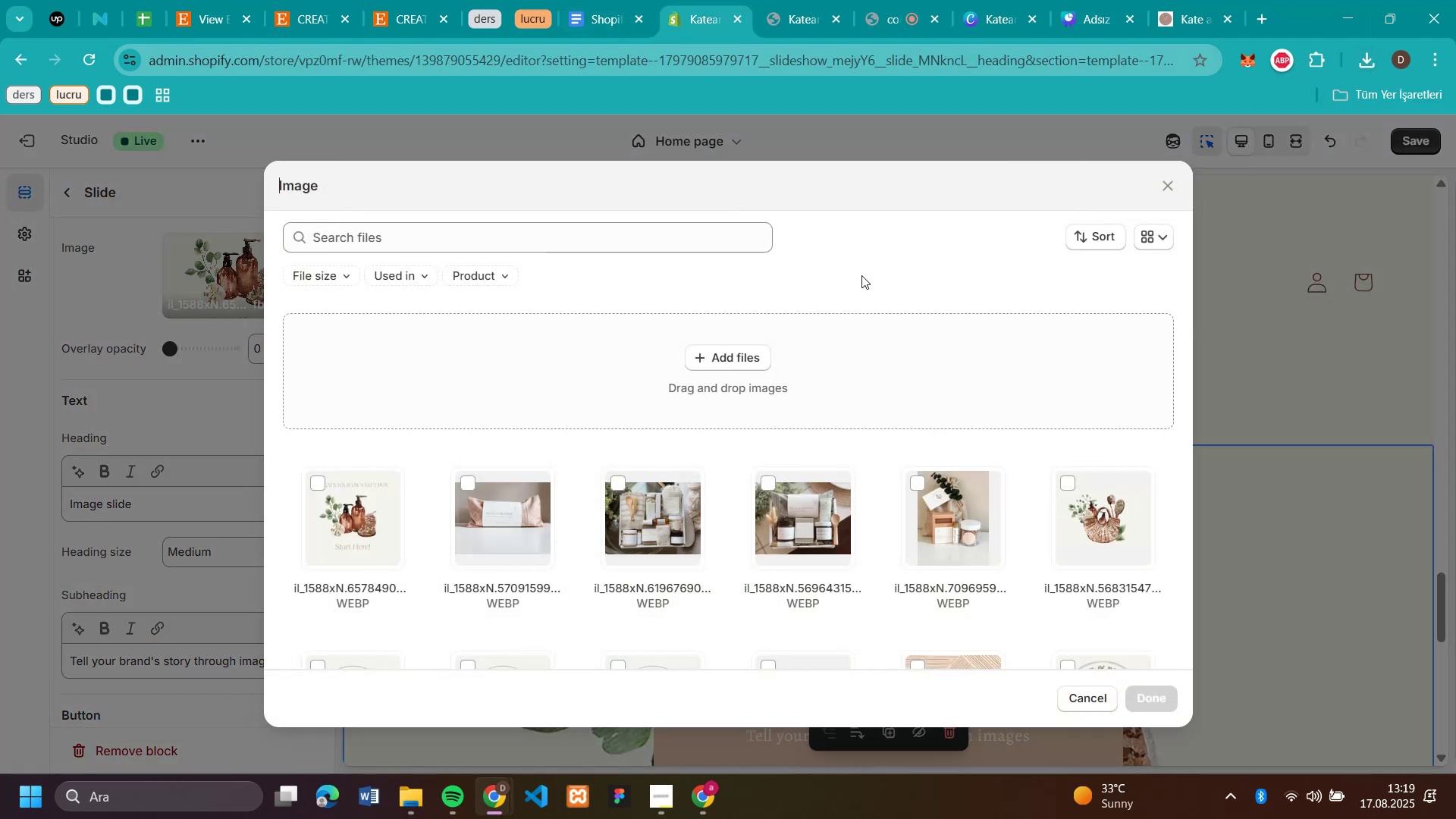 
left_click([1086, 30])
 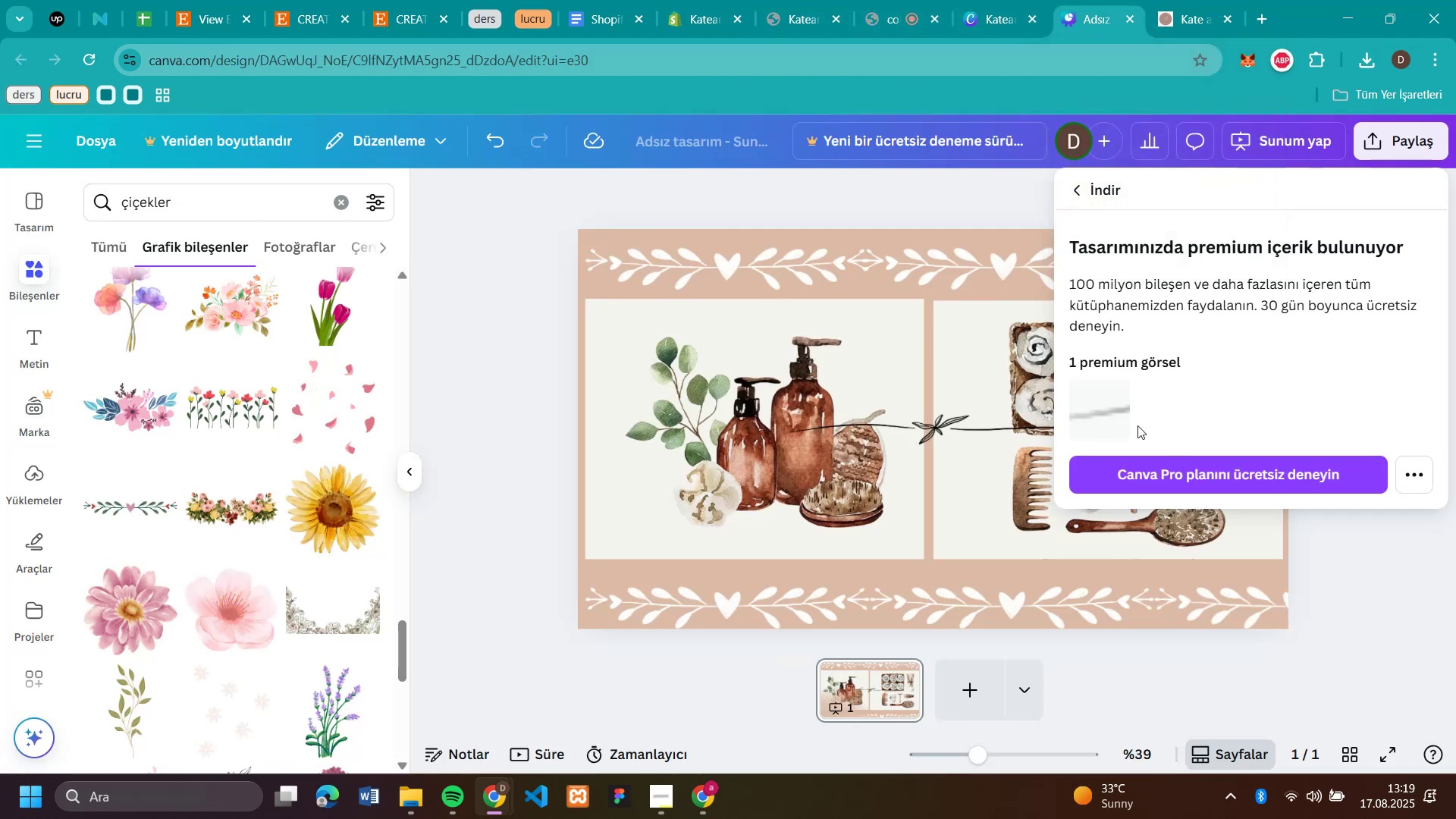 
left_click([1072, 187])
 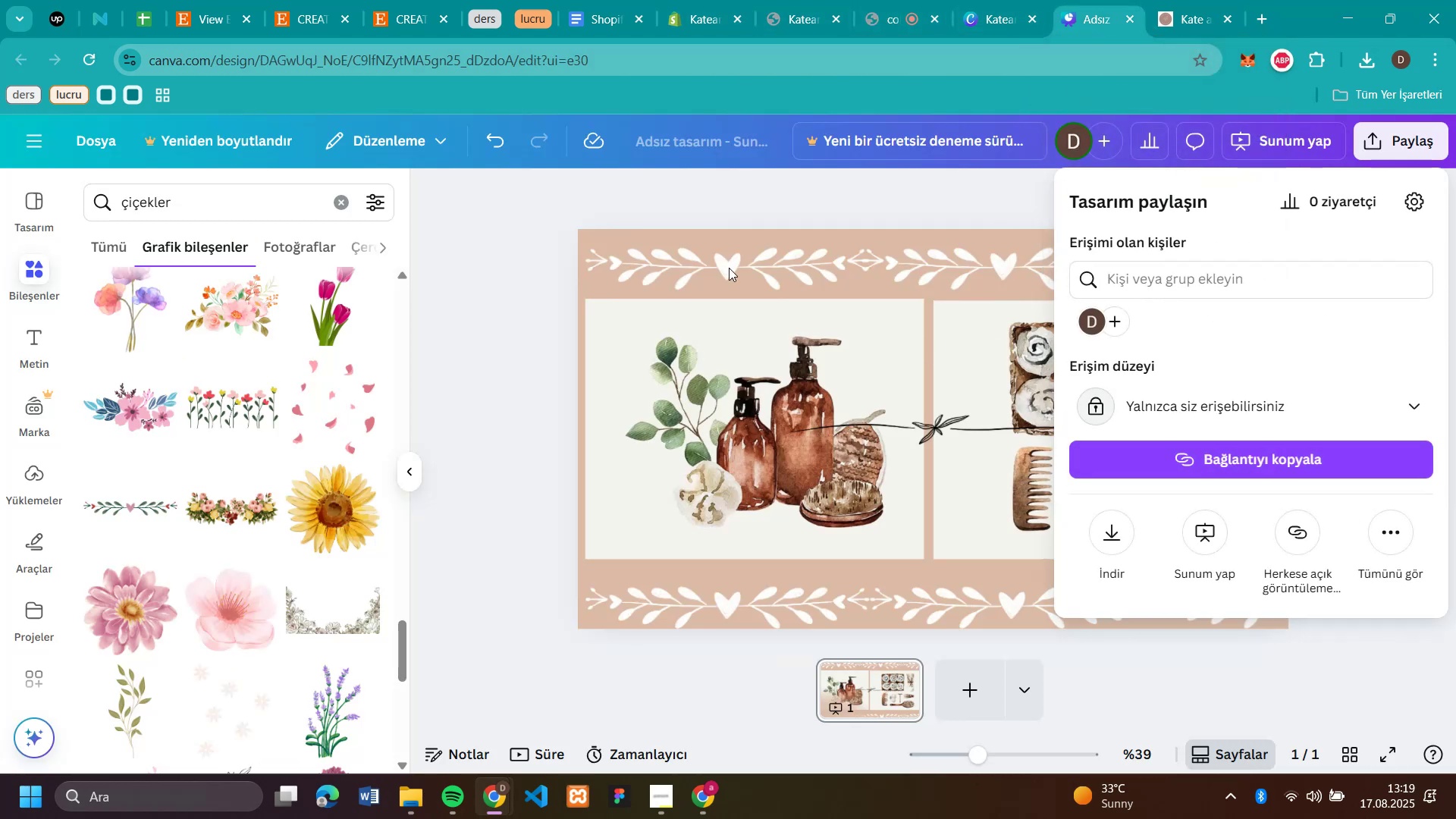 
left_click([729, 268])
 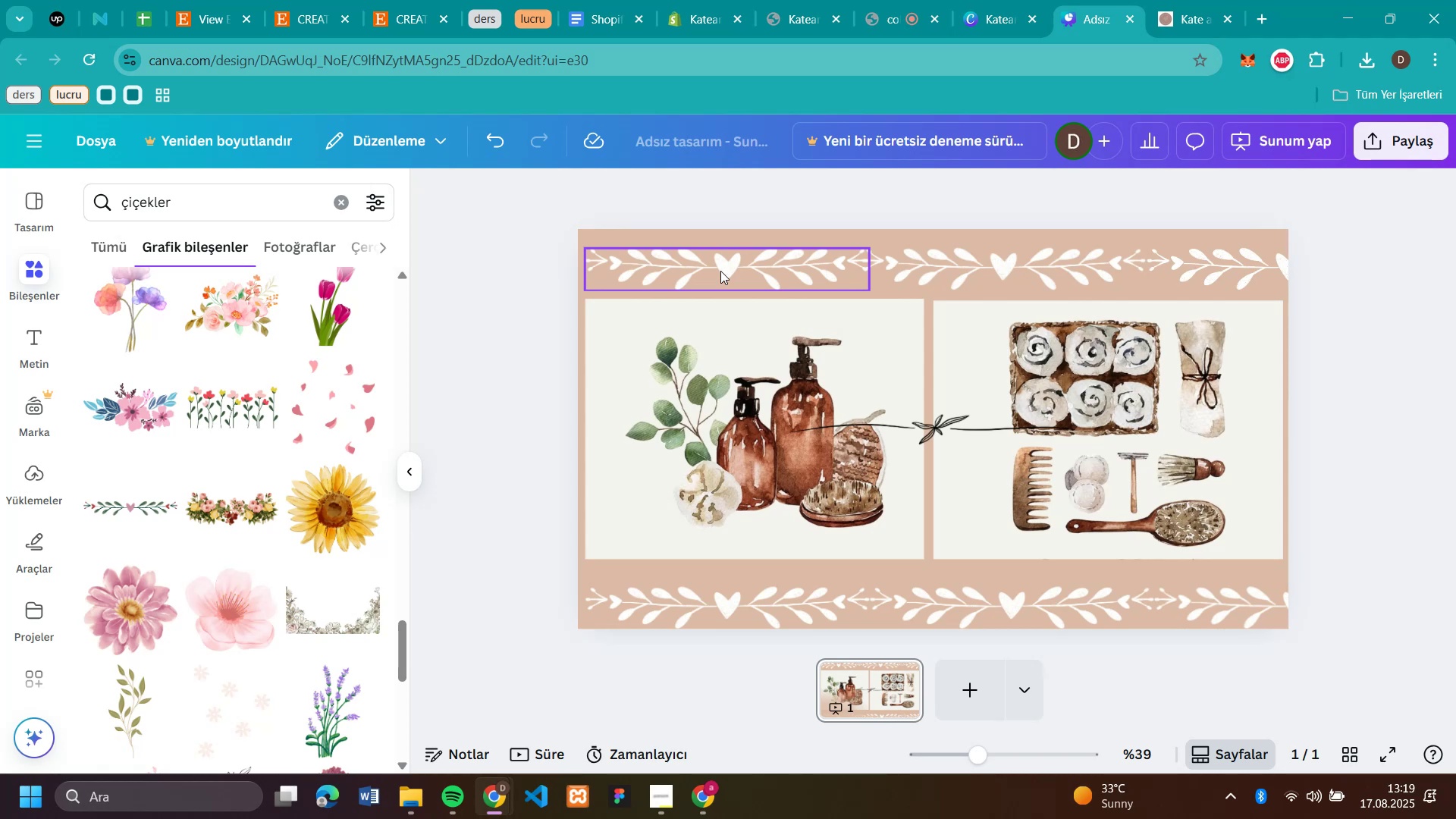 
key(Backspace)
 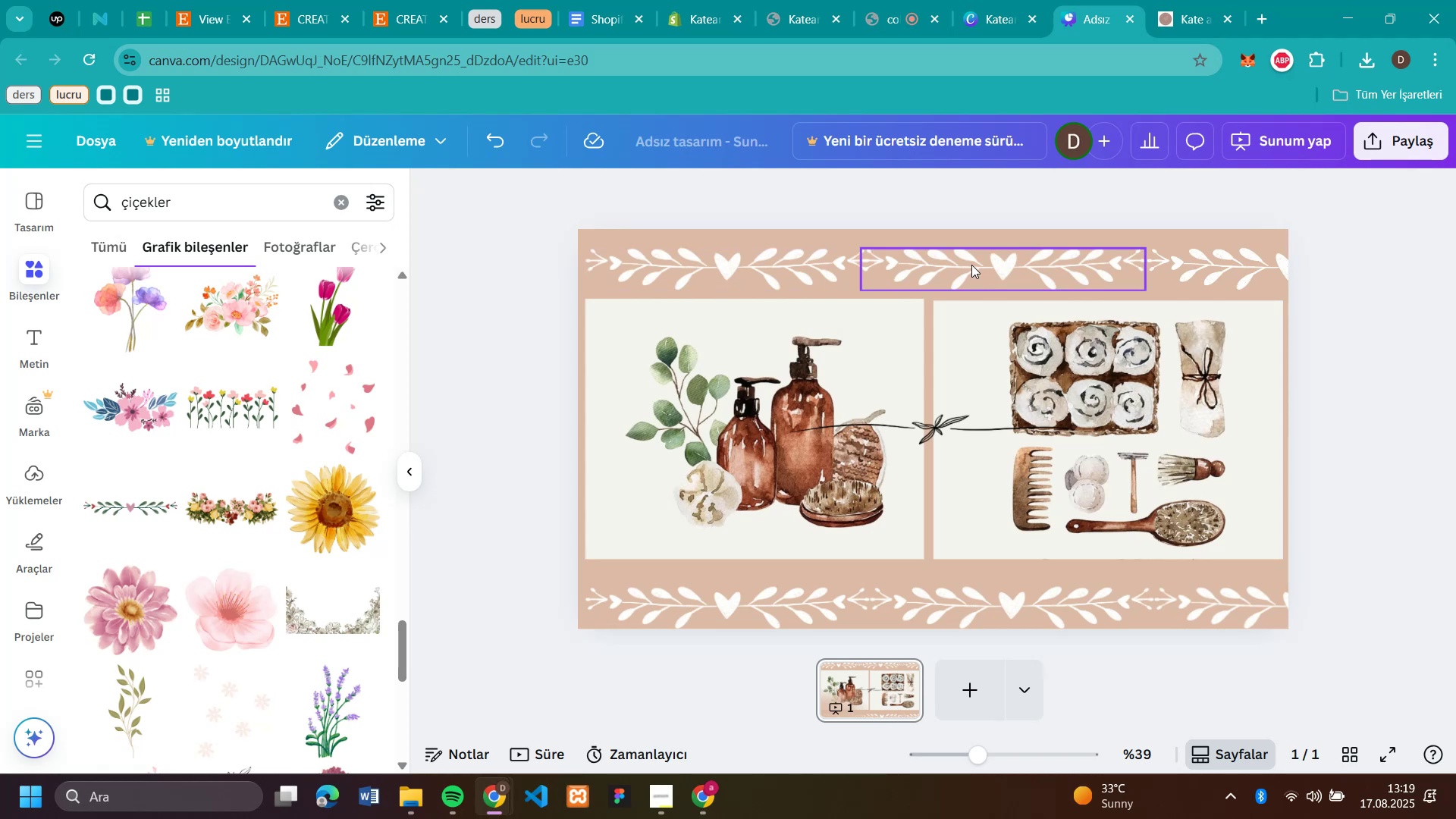 
left_click([971, 265])
 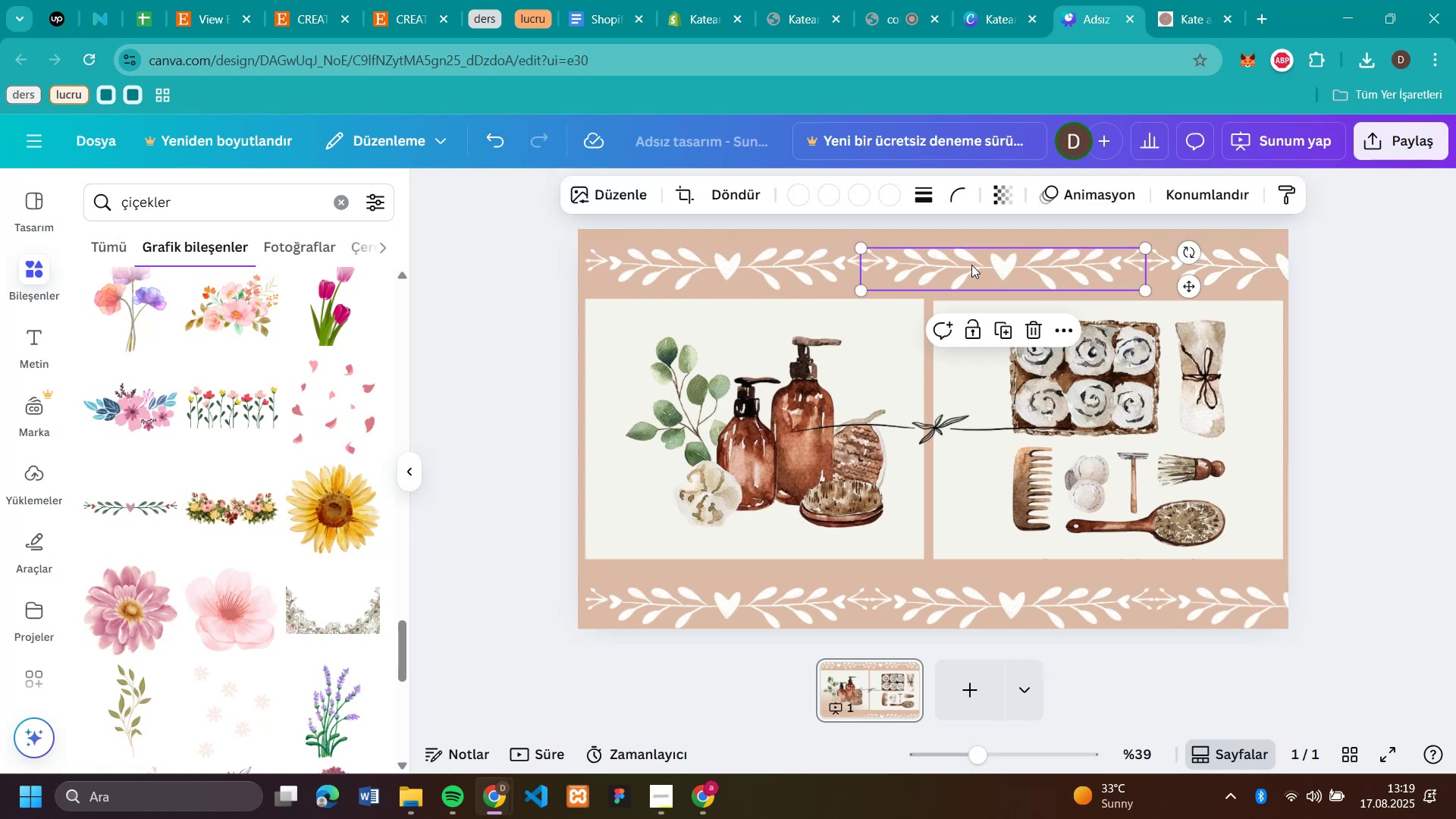 
key(Backspace)
 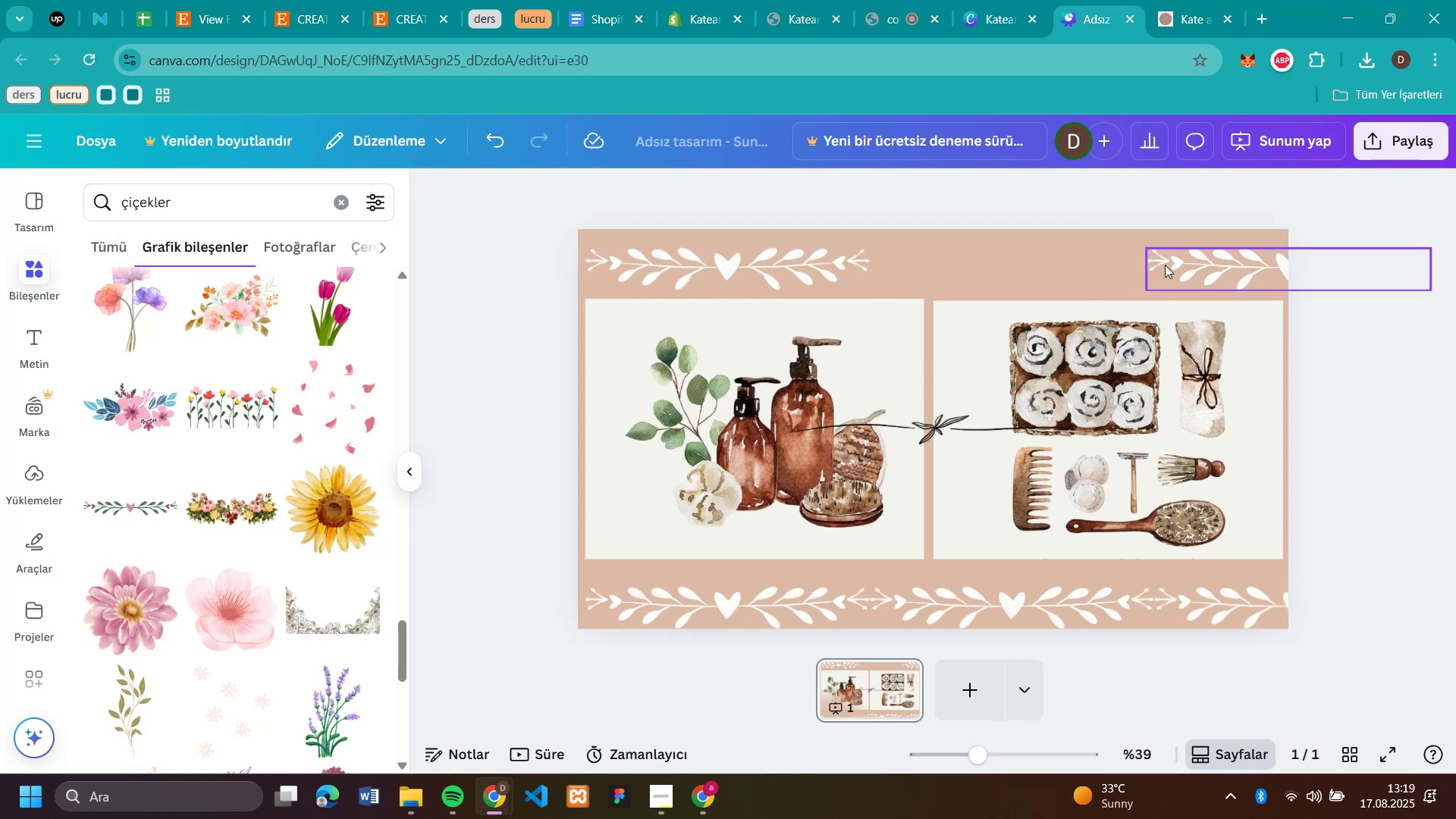 
left_click([1165, 265])
 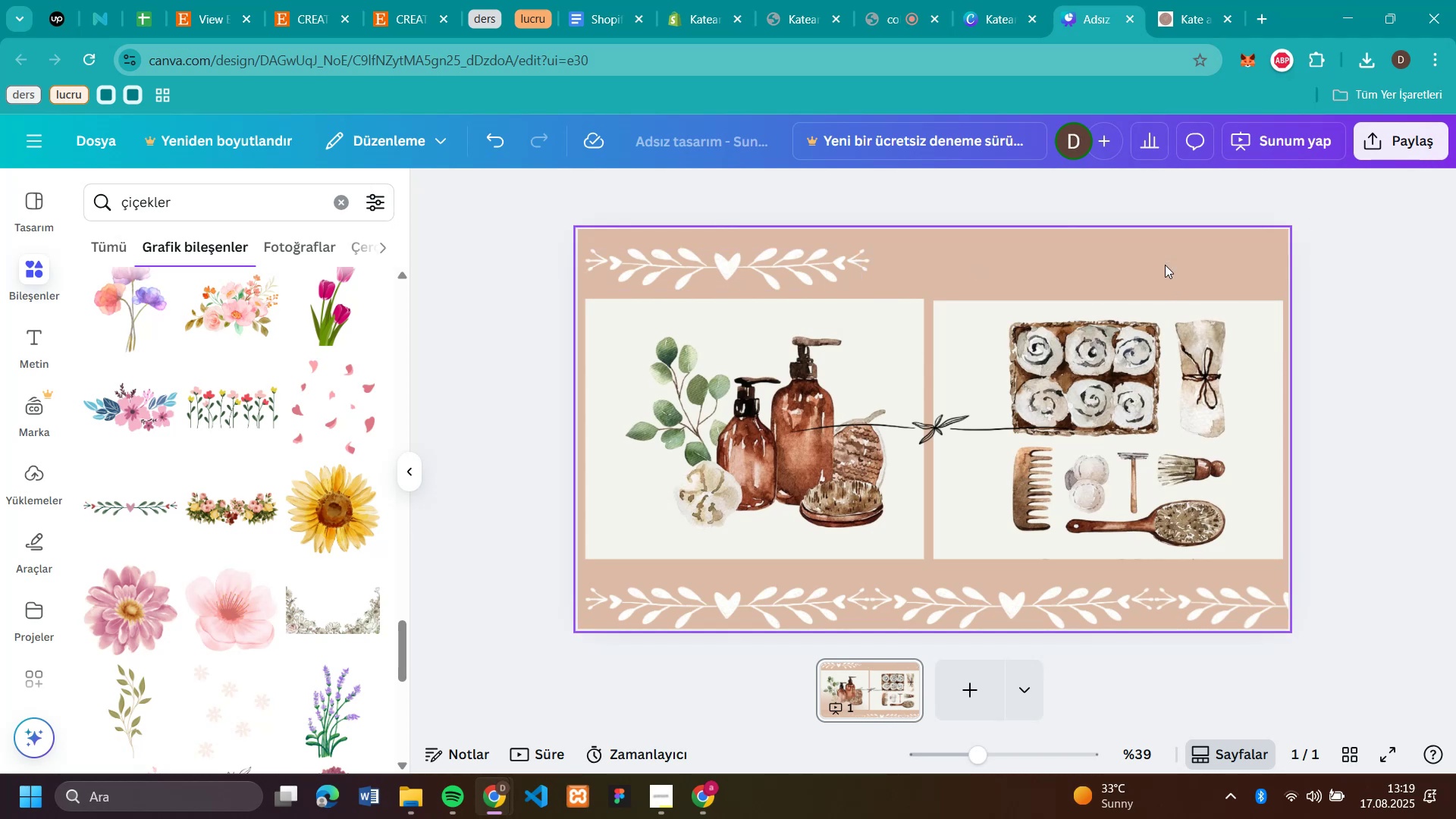 
key(Backspace)
 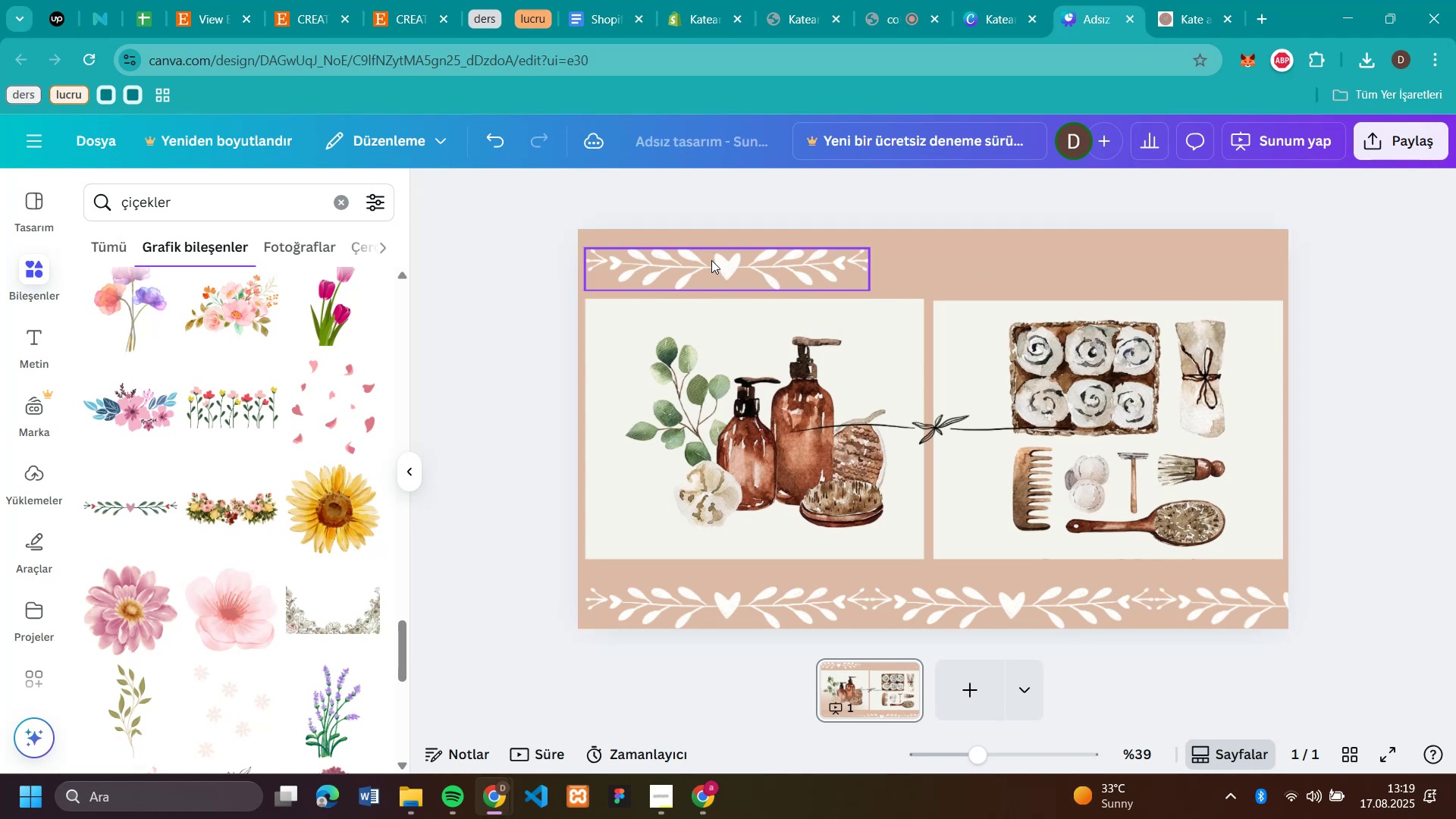 
left_click([711, 260])
 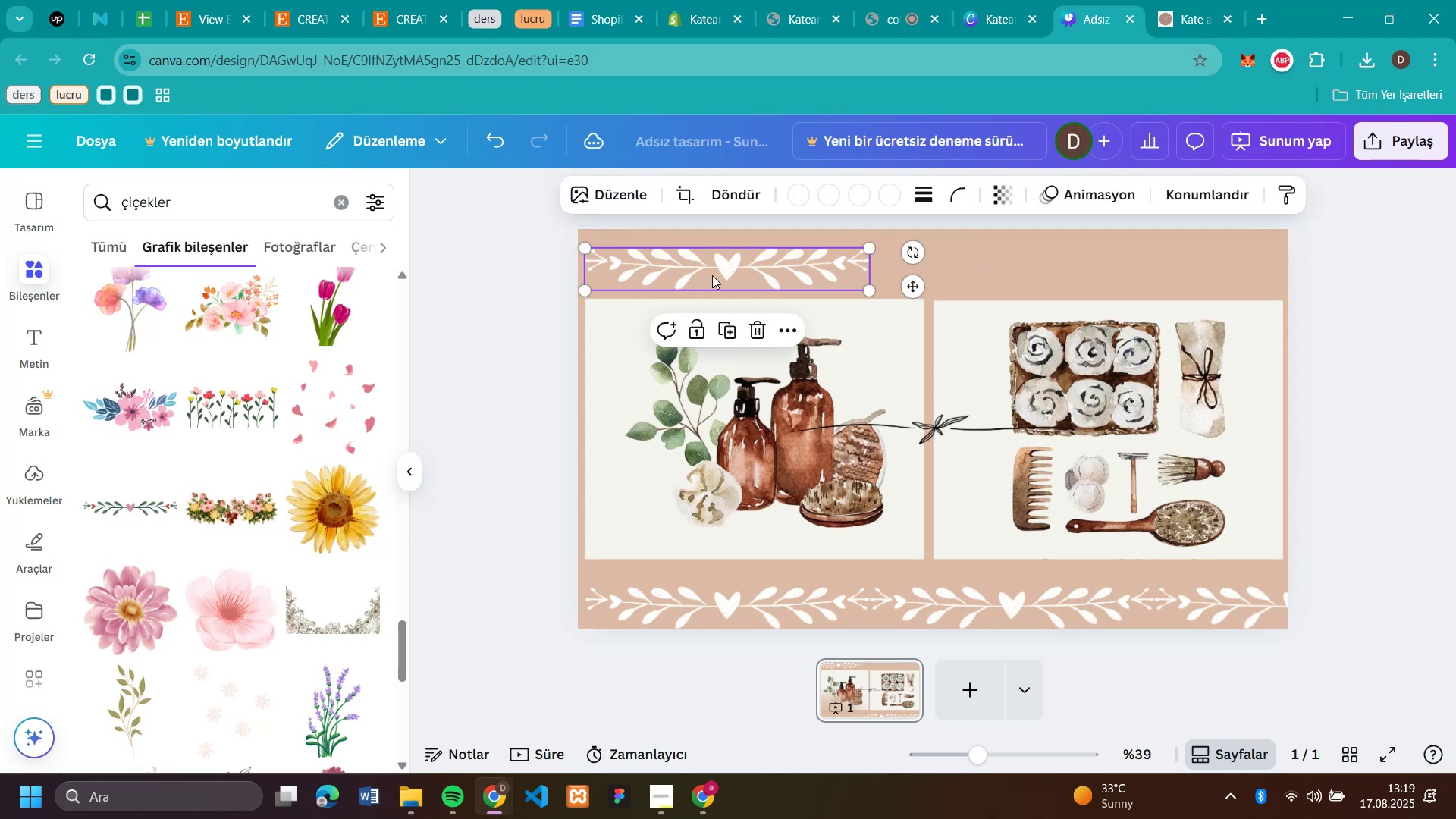 
key(Backspace)
 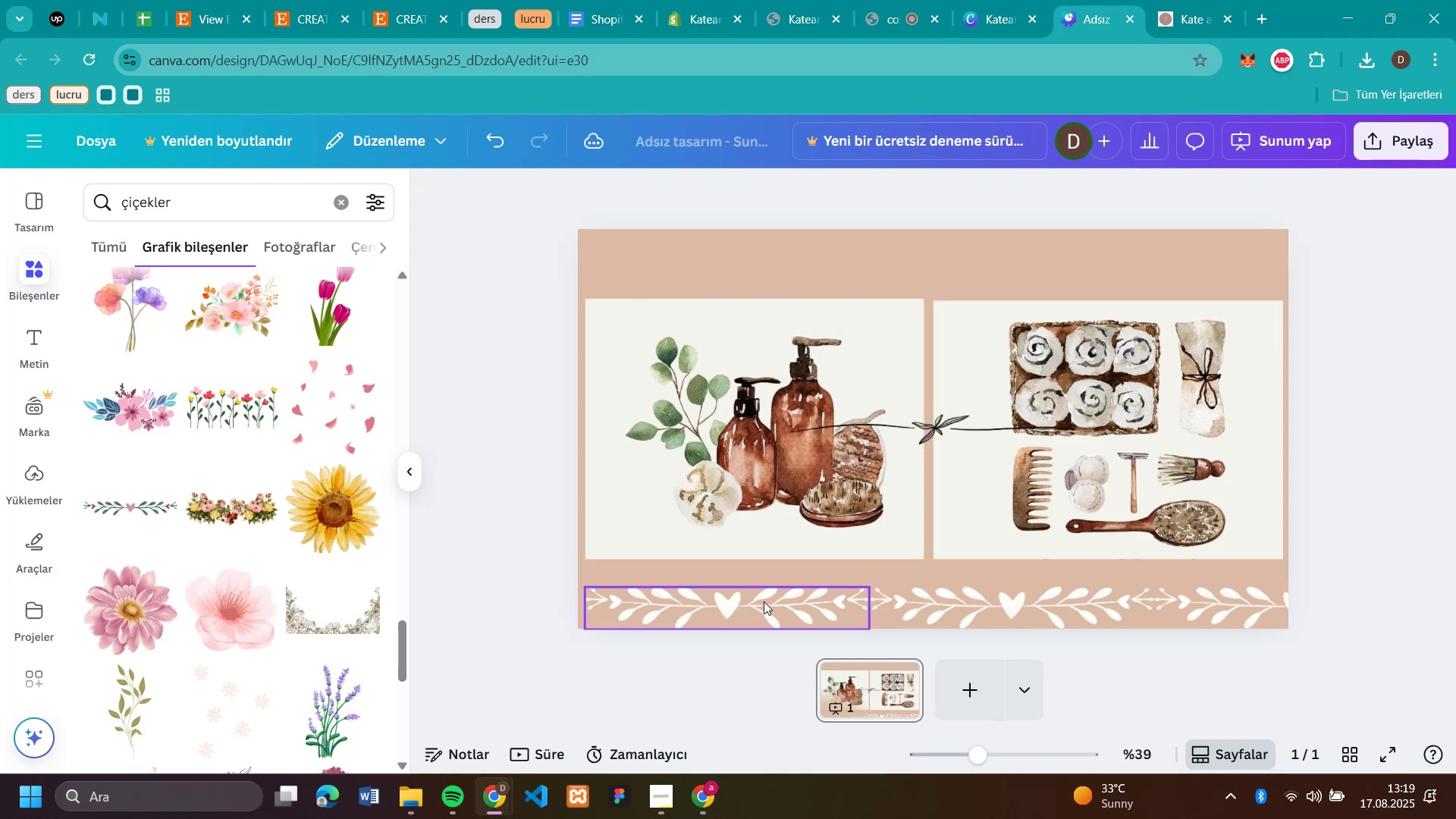 
left_click([764, 601])
 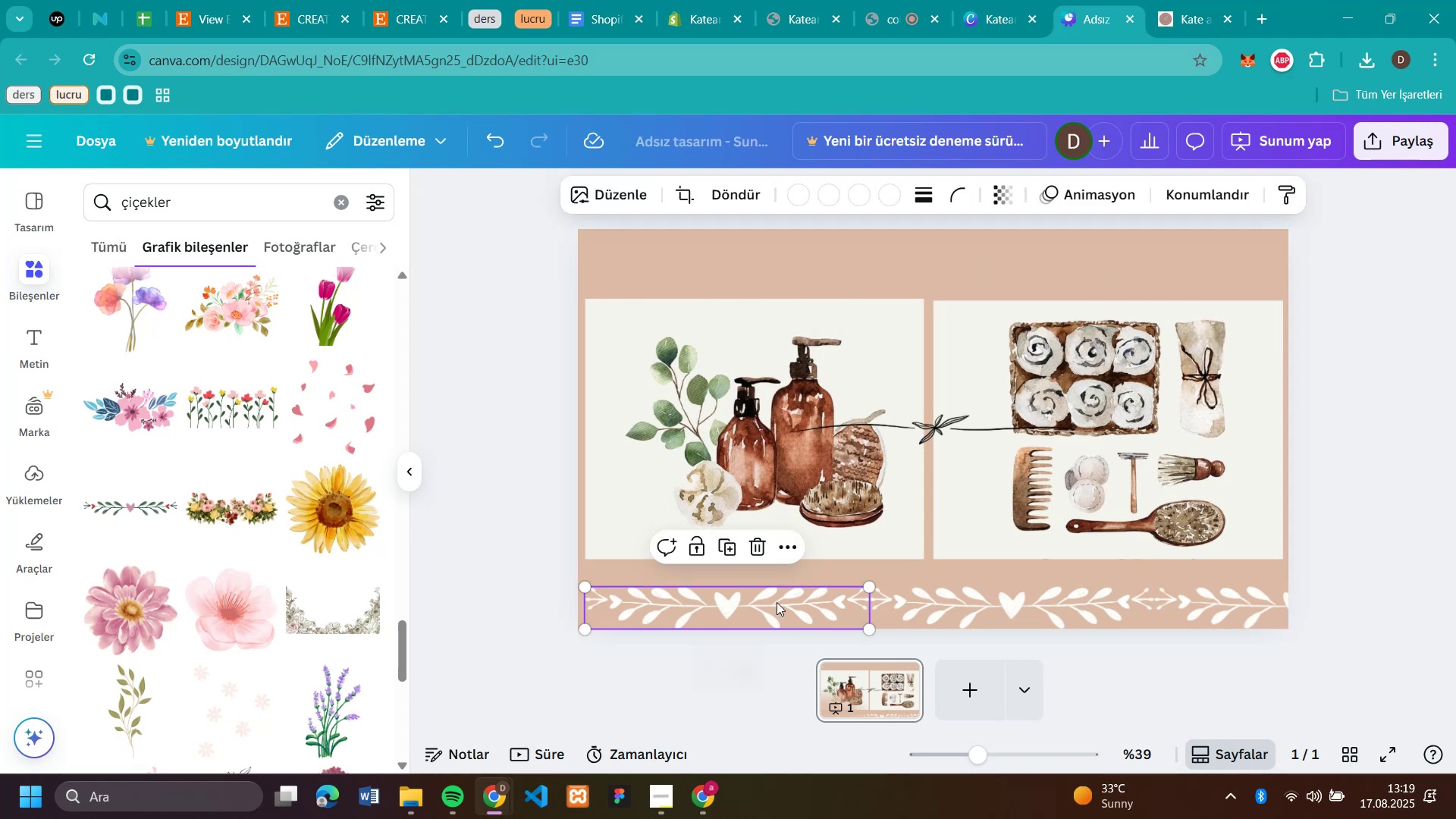 
key(Backspace)
 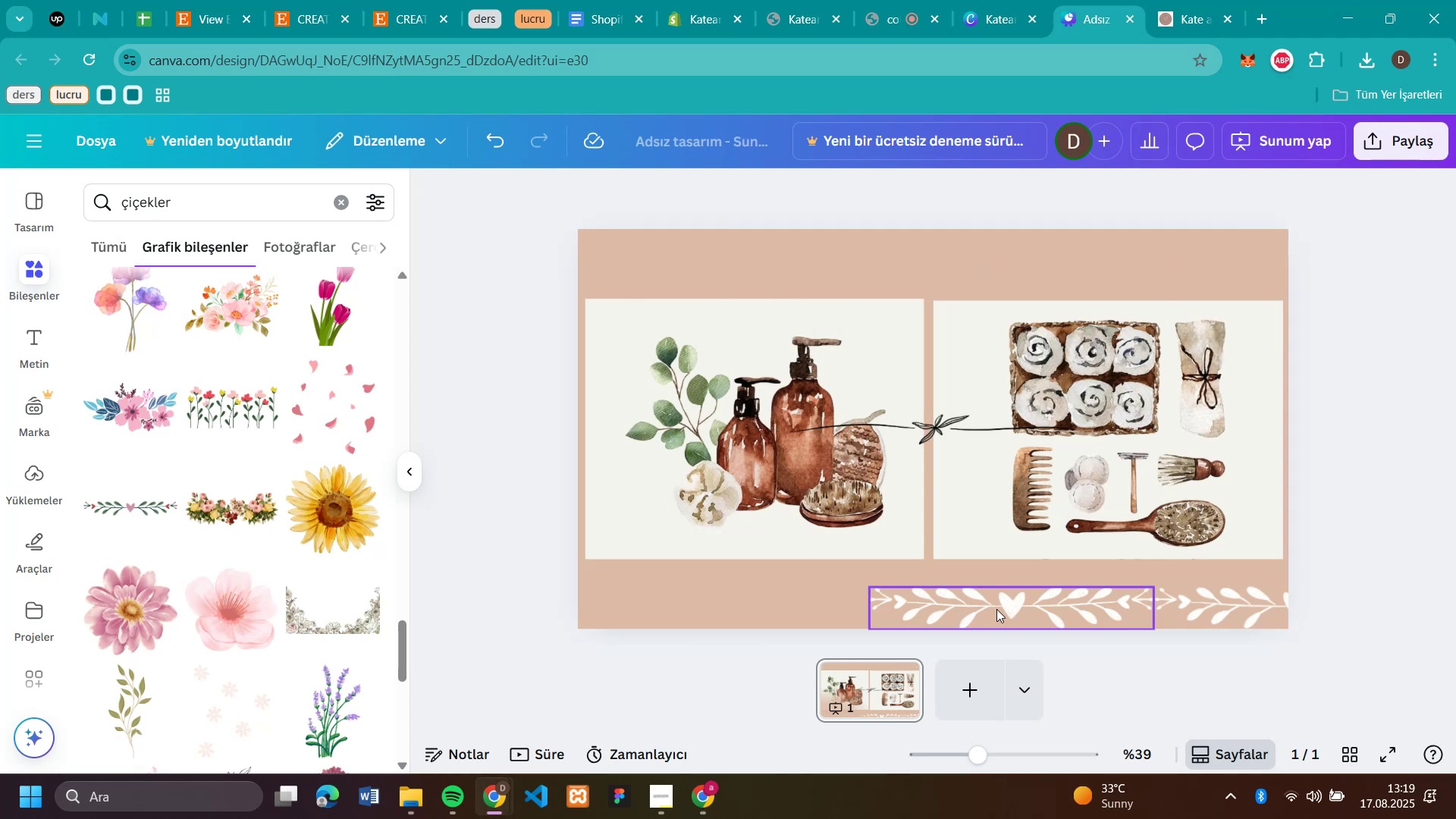 
left_click_drag(start_coordinate=[996, 608], to_coordinate=[1000, 608])
 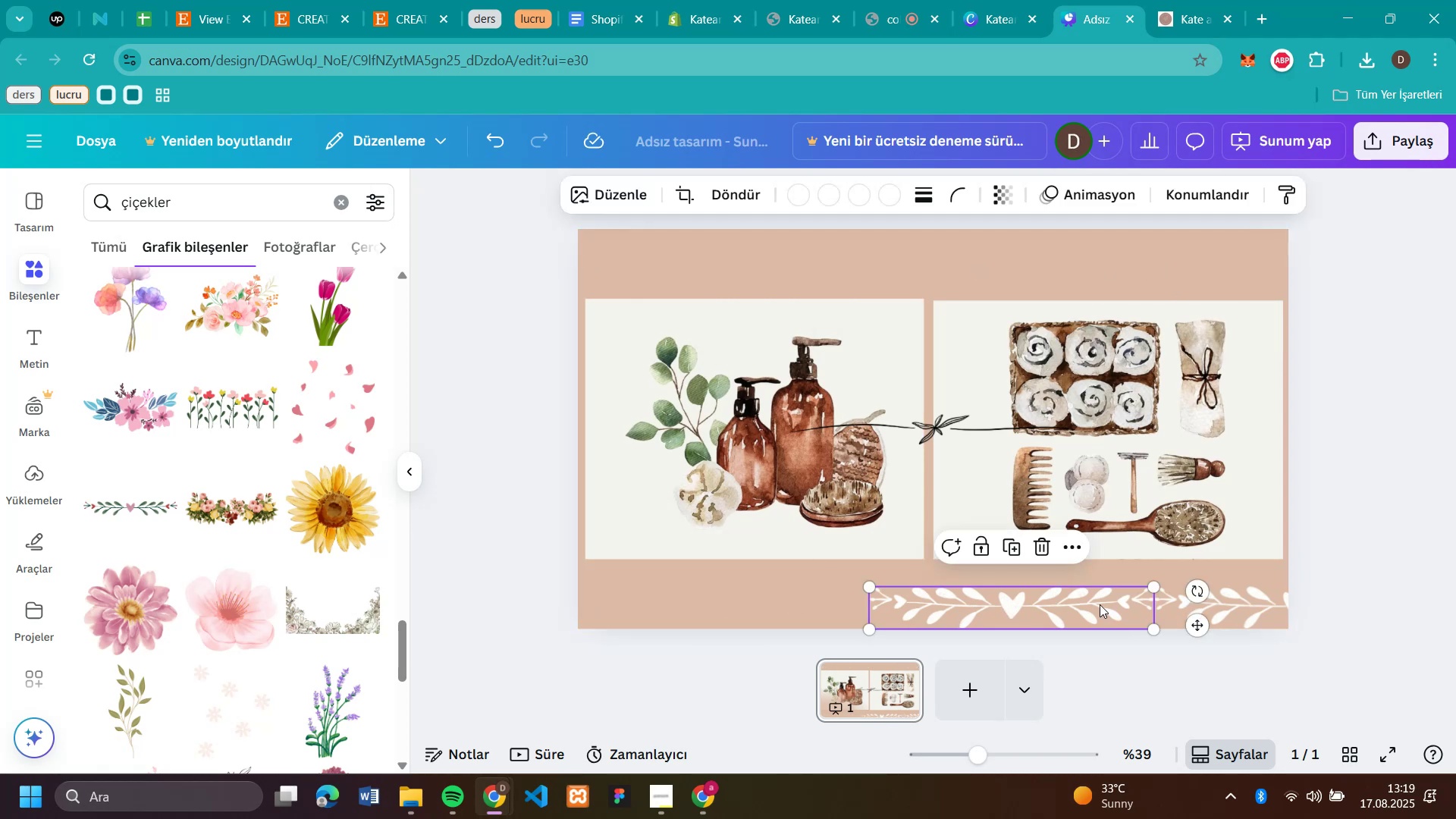 
key(Backspace)
 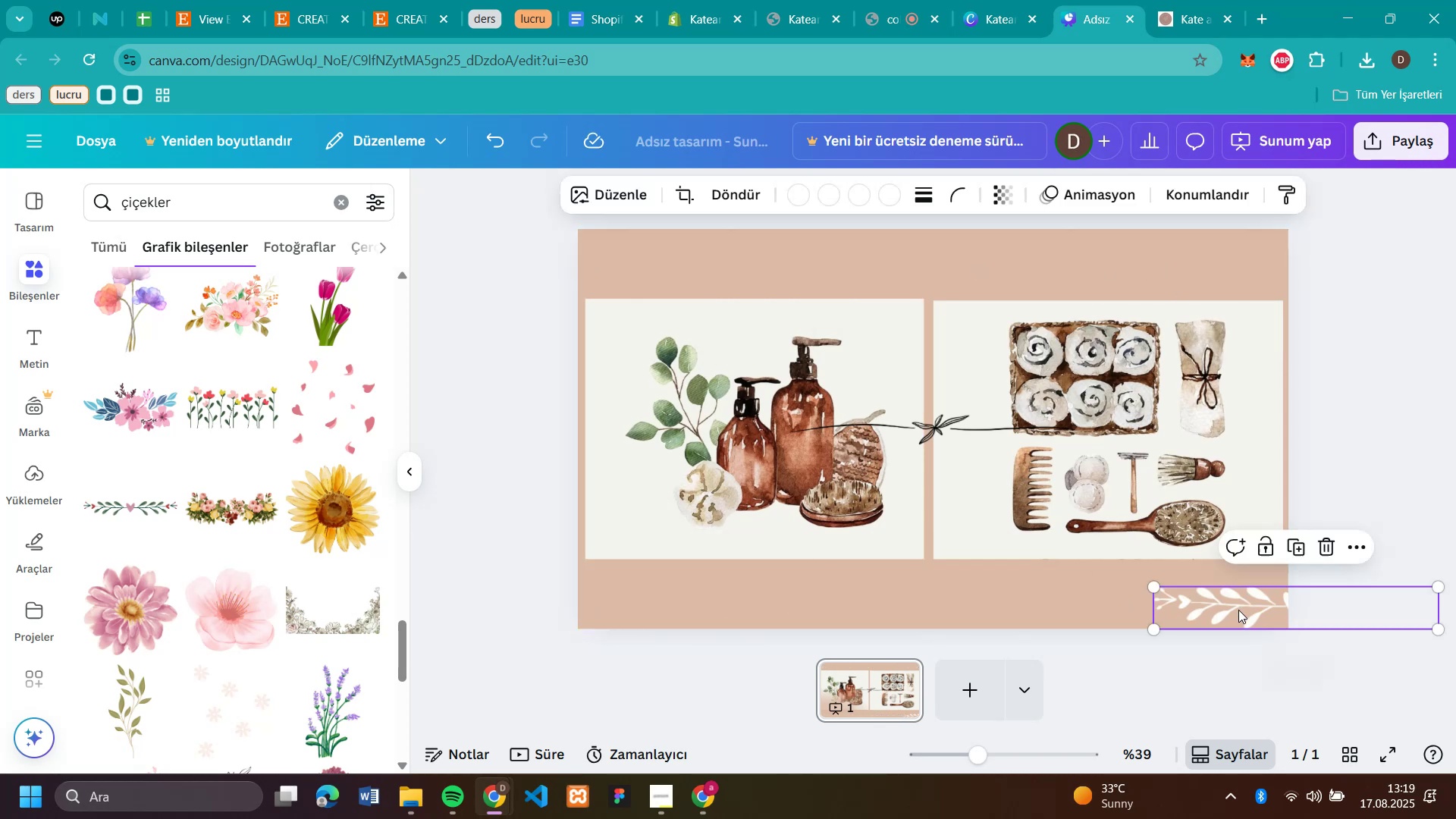 
left_click([1238, 610])
 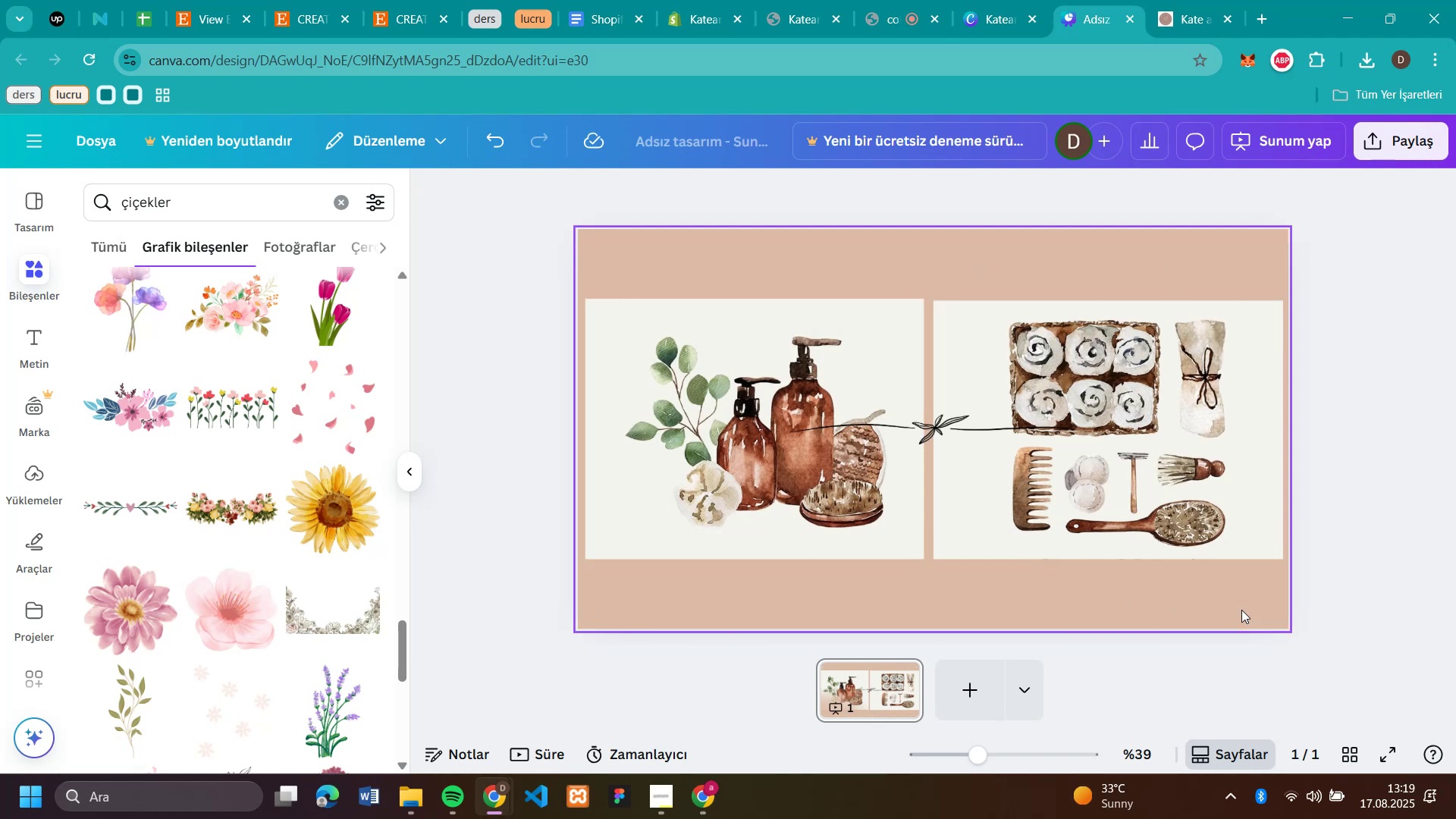 
key(Backspace)
 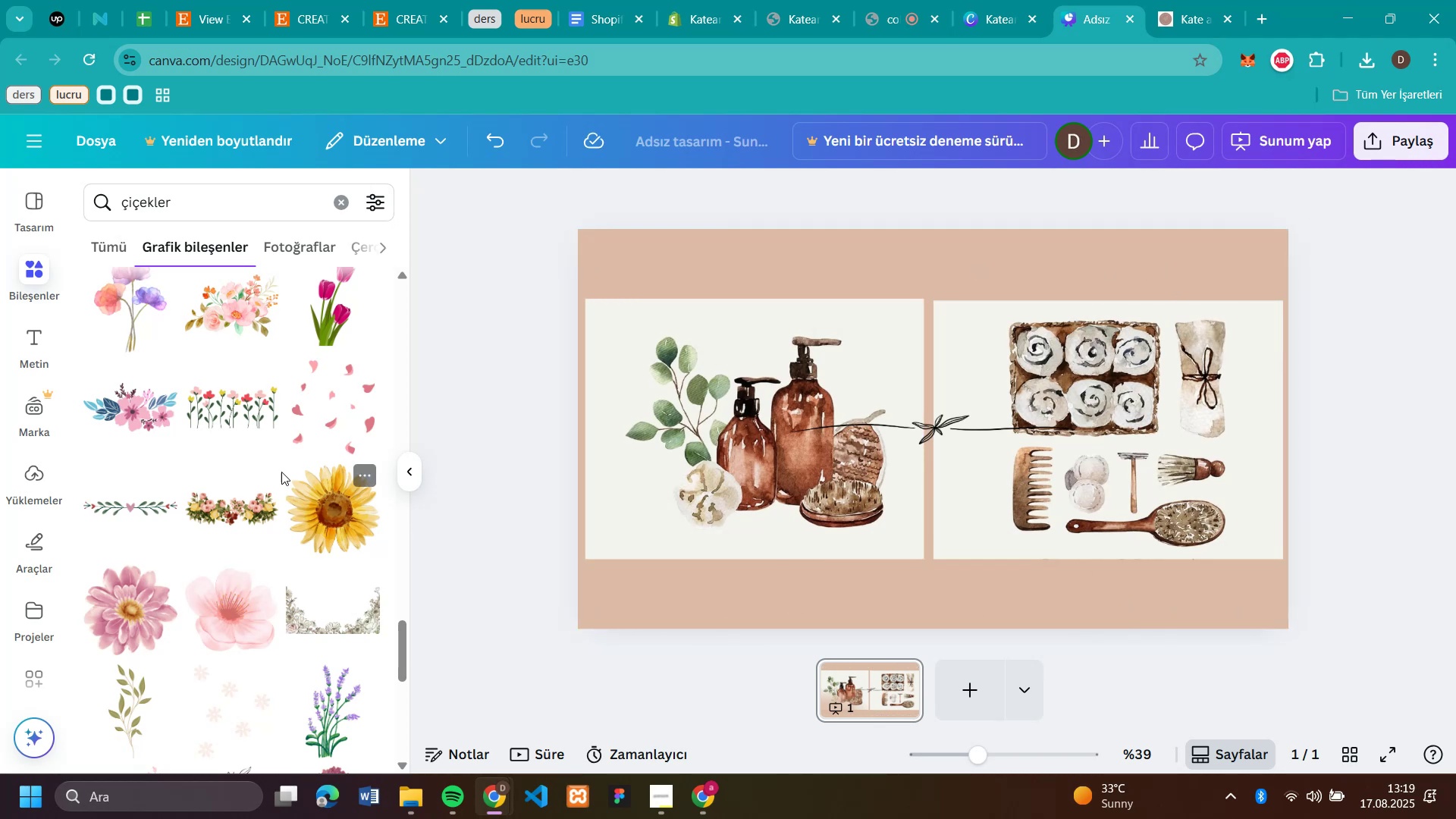 
scroll: coordinate [303, 443], scroll_direction: down, amount: 18.0
 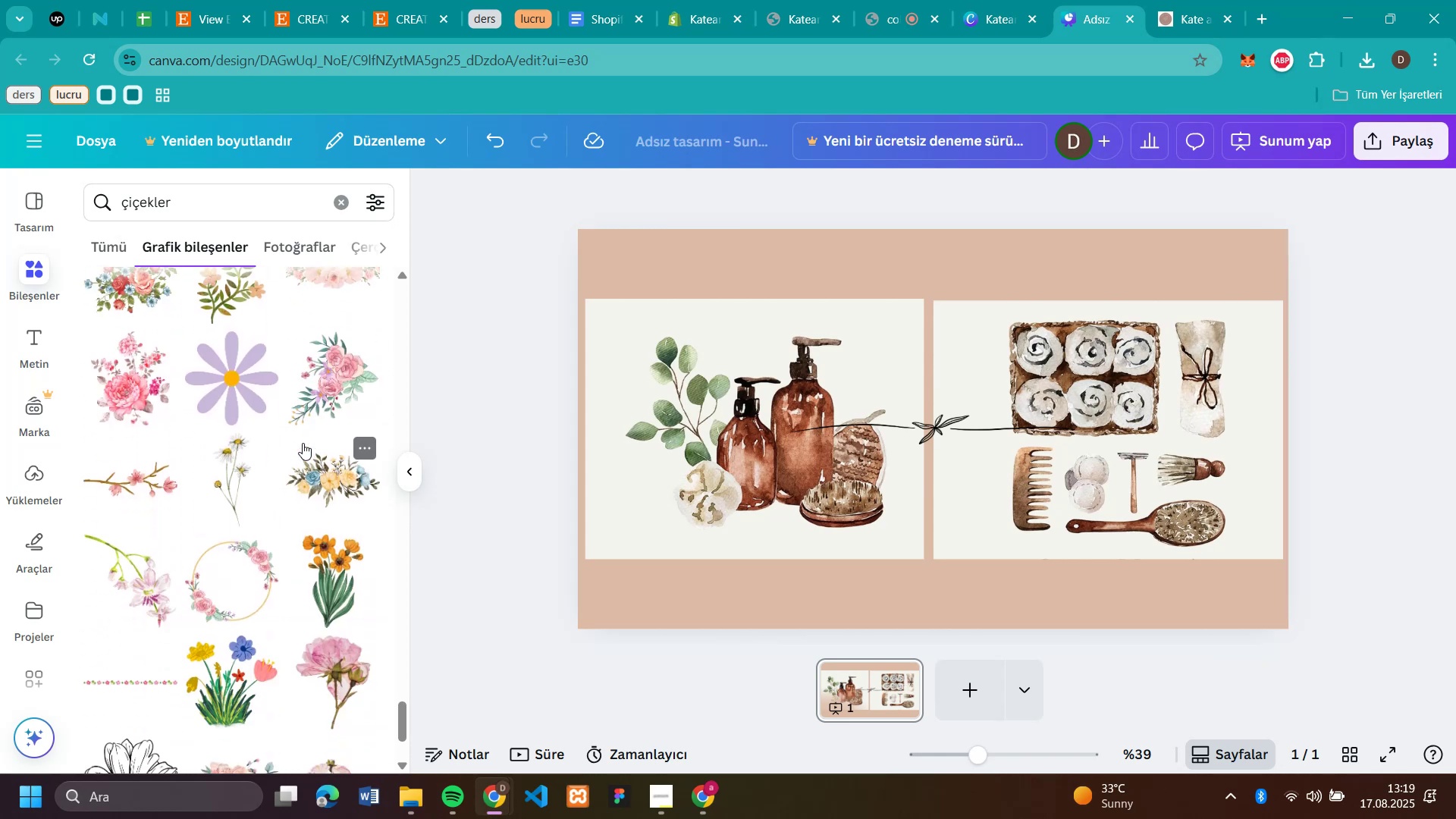 
scroll: coordinate [303, 443], scroll_direction: up, amount: 6.0
 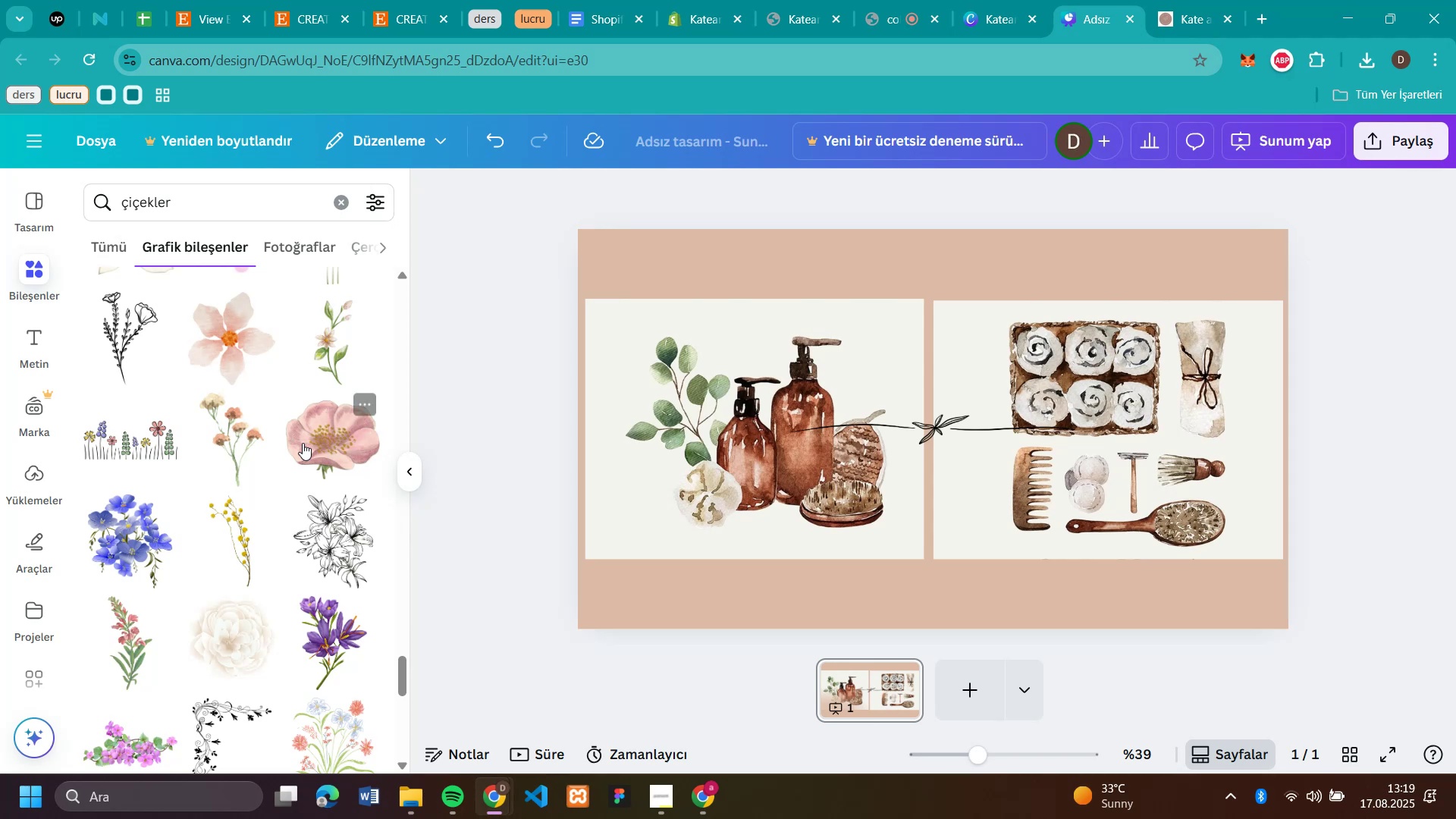 
scroll: coordinate [303, 443], scroll_direction: down, amount: 11.0
 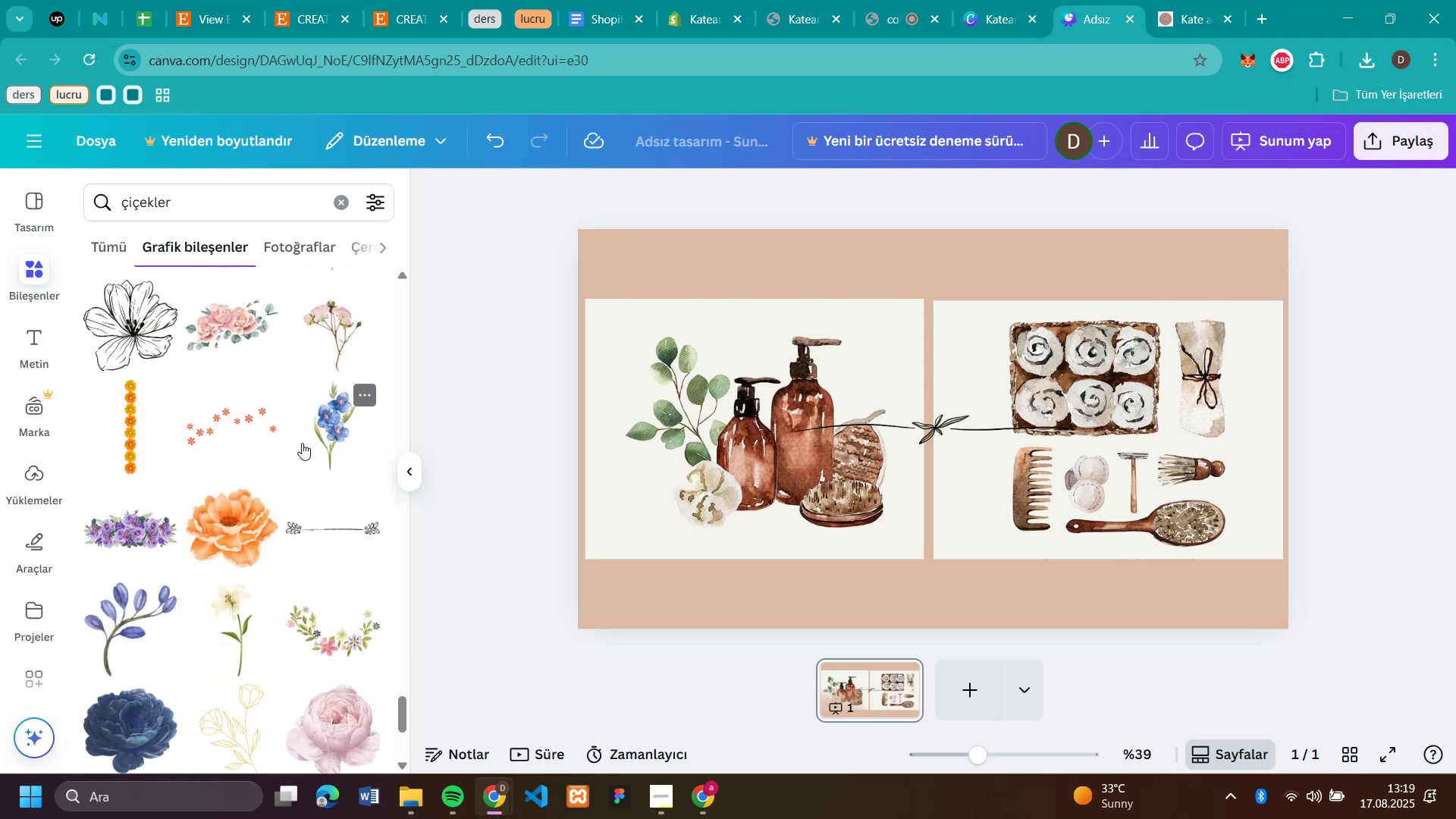 
mouse_move([221, 437])
 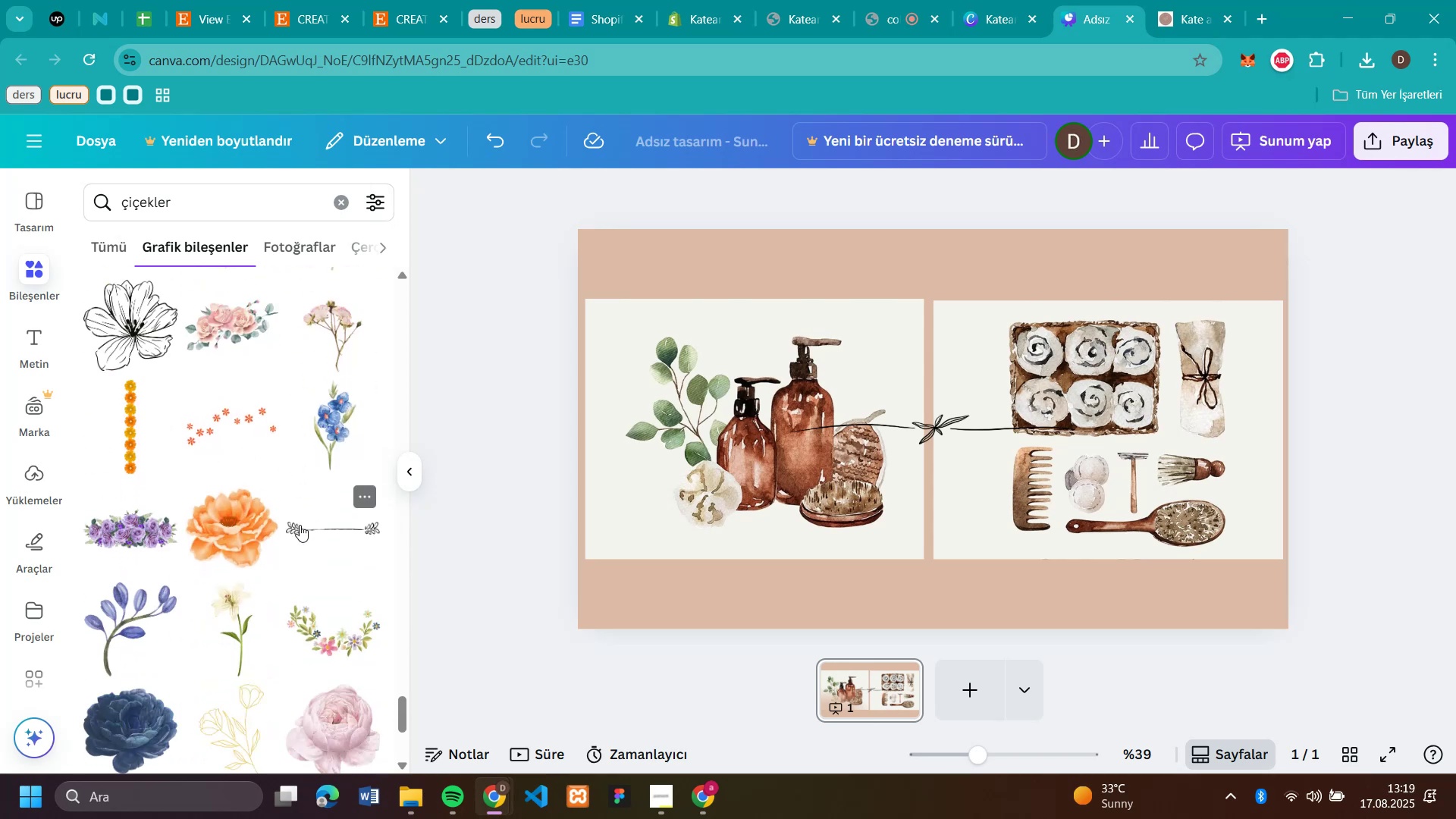 
left_click([300, 525])
 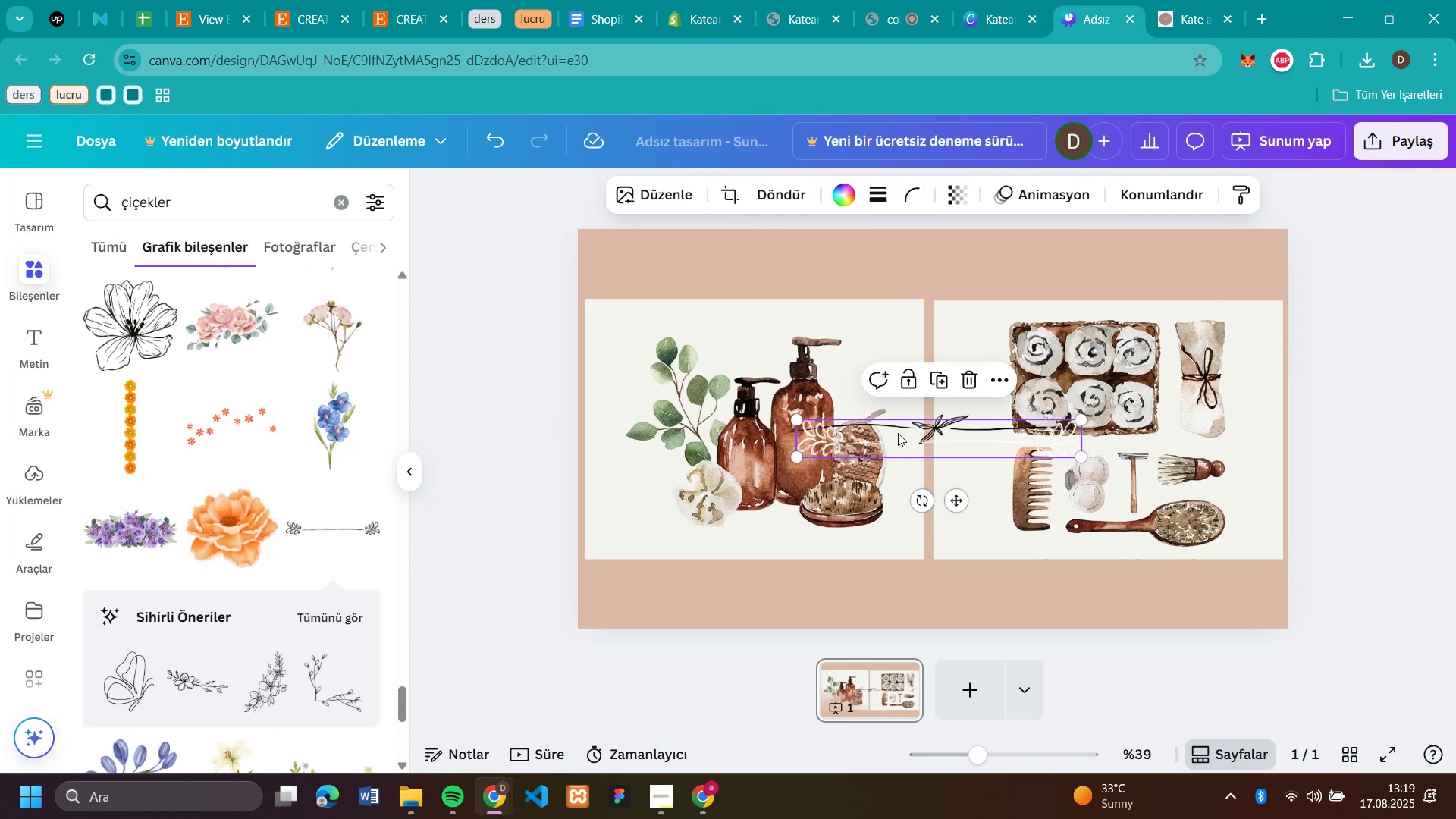 
left_click_drag(start_coordinate=[895, 429], to_coordinate=[689, 253])
 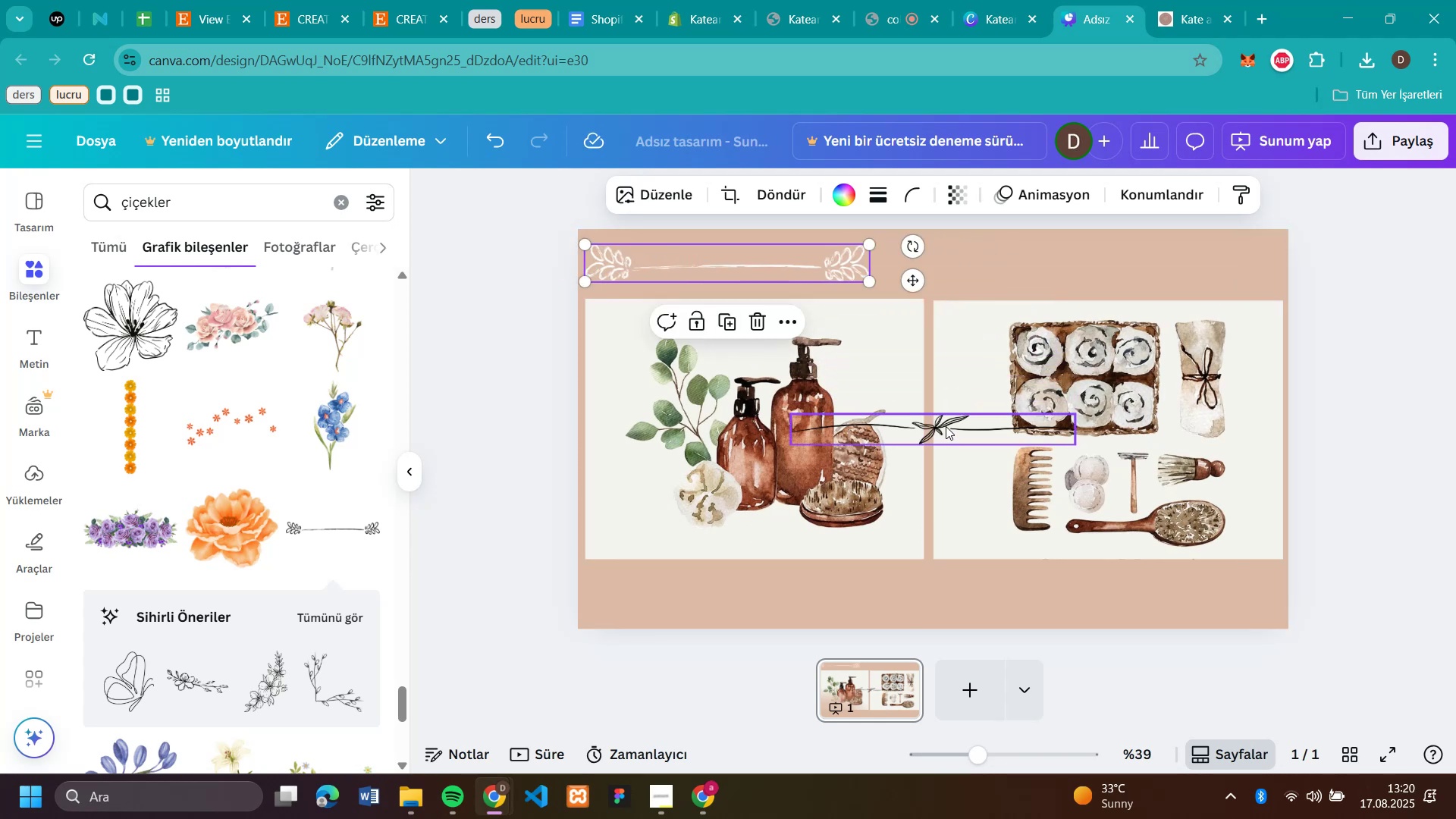 
left_click([946, 426])
 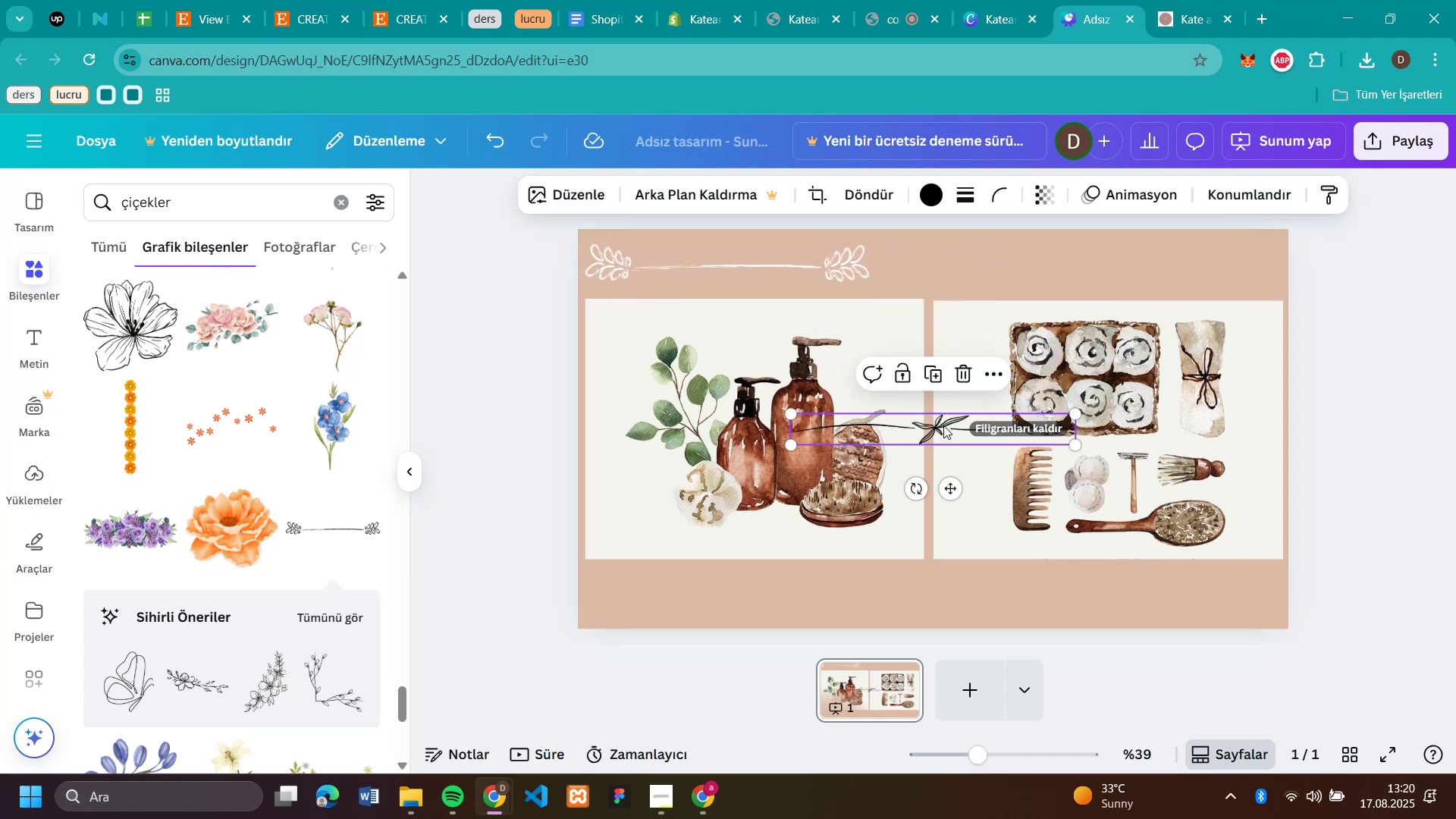 
wait(5.99)
 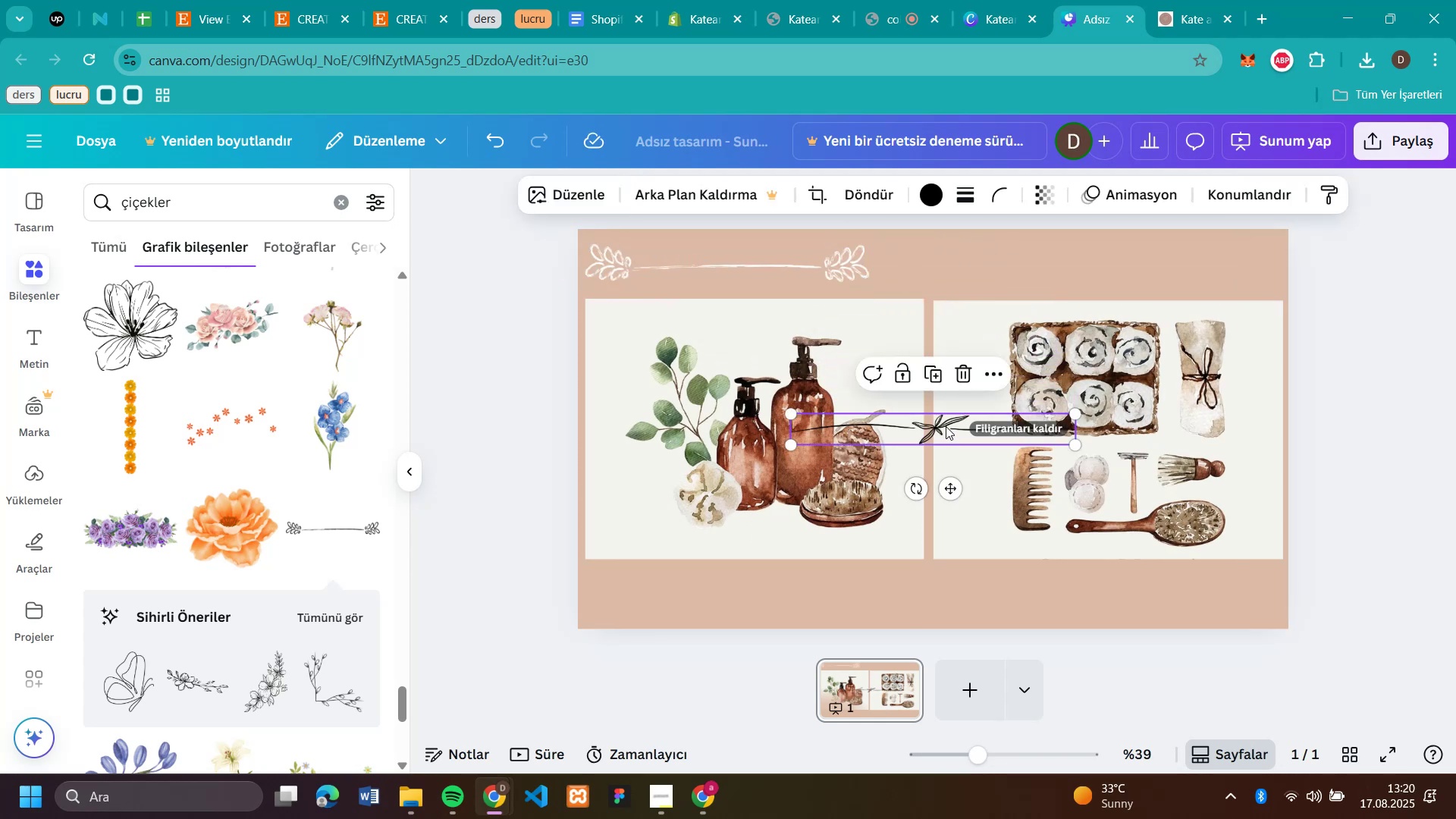 
scroll: coordinate [341, 537], scroll_direction: down, amount: 1.0
 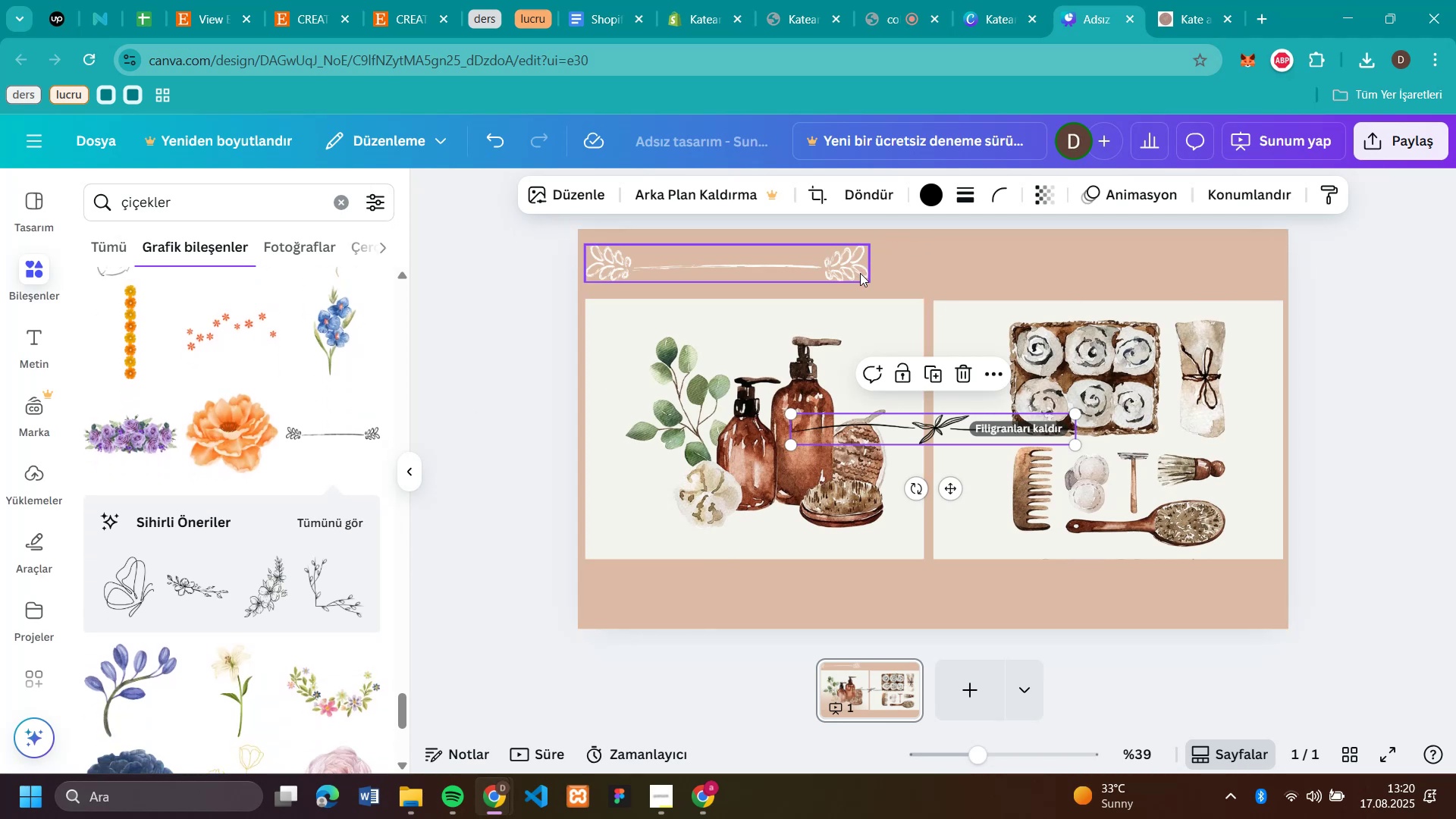 
wait(5.03)
 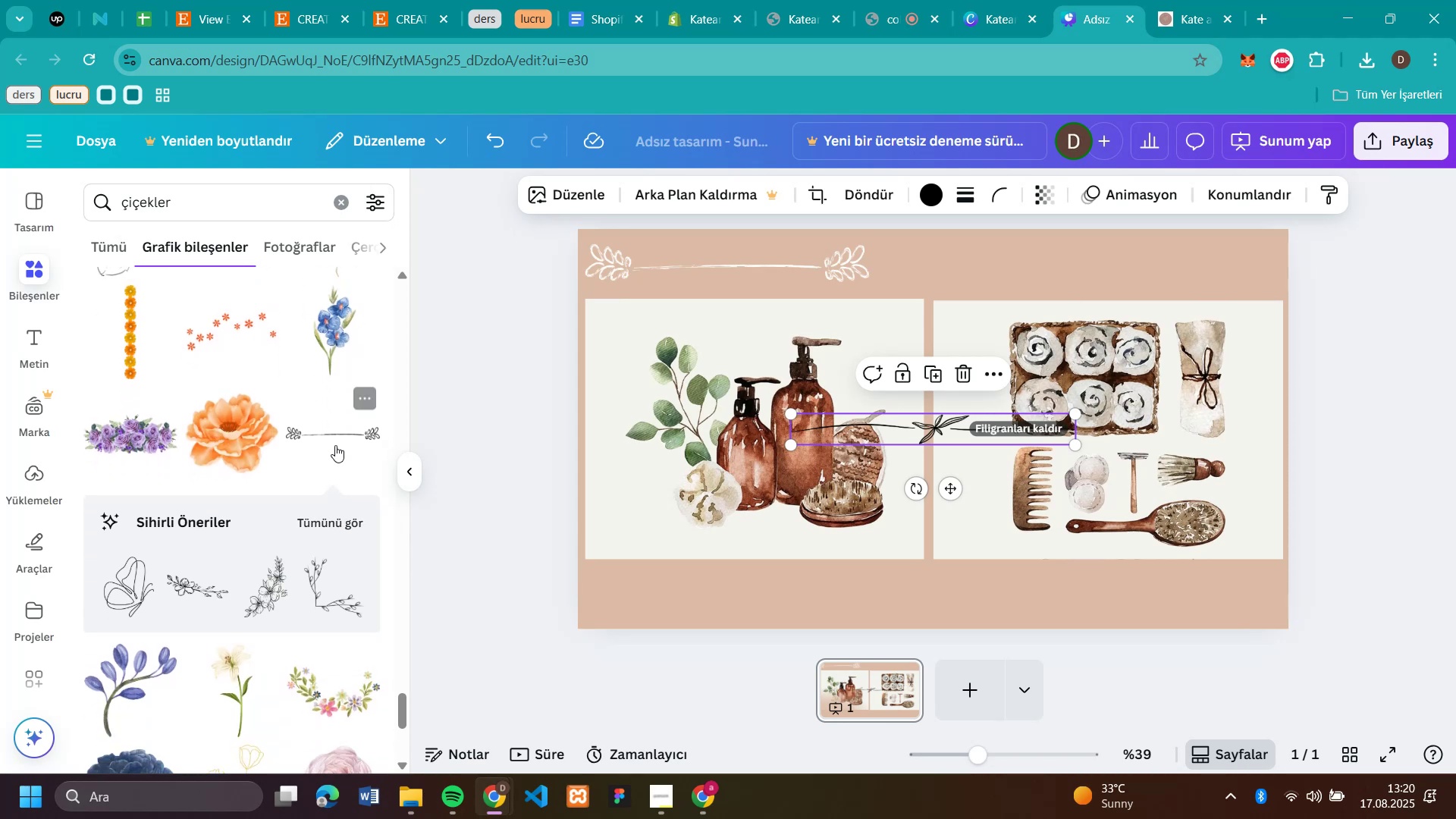 
key(Backspace)
 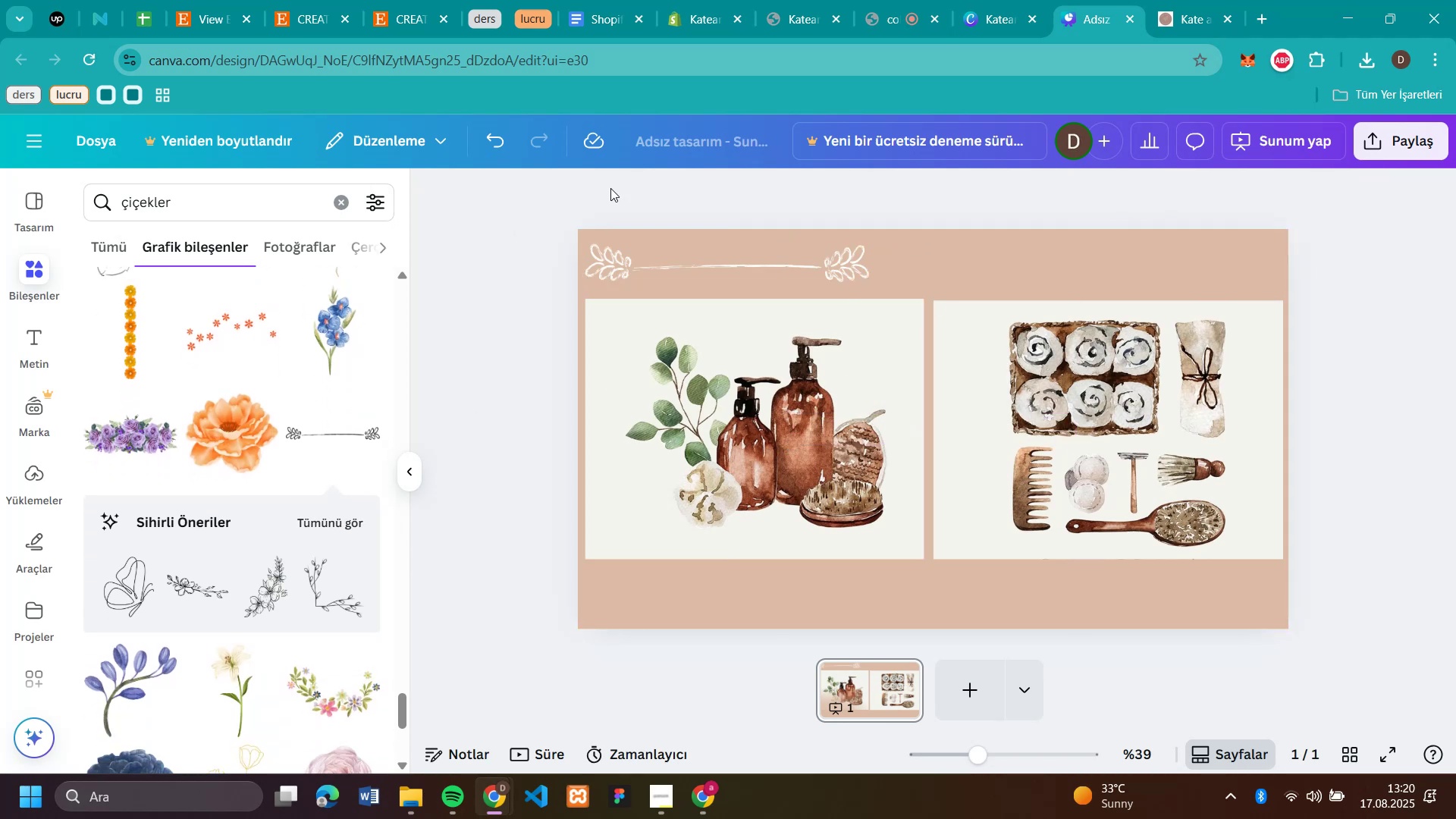 
left_click([500, 149])
 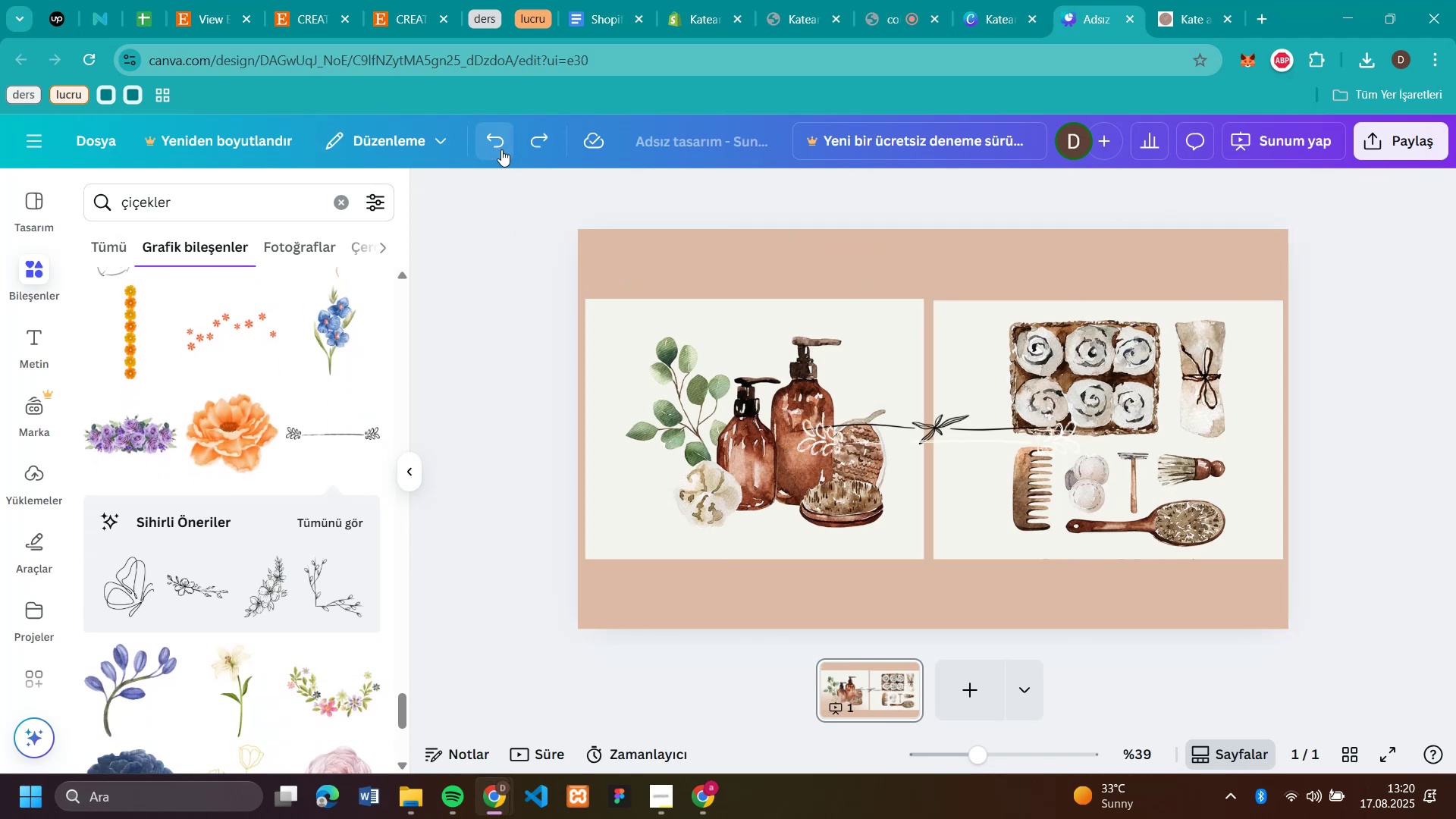 
triple_click([501, 149])
 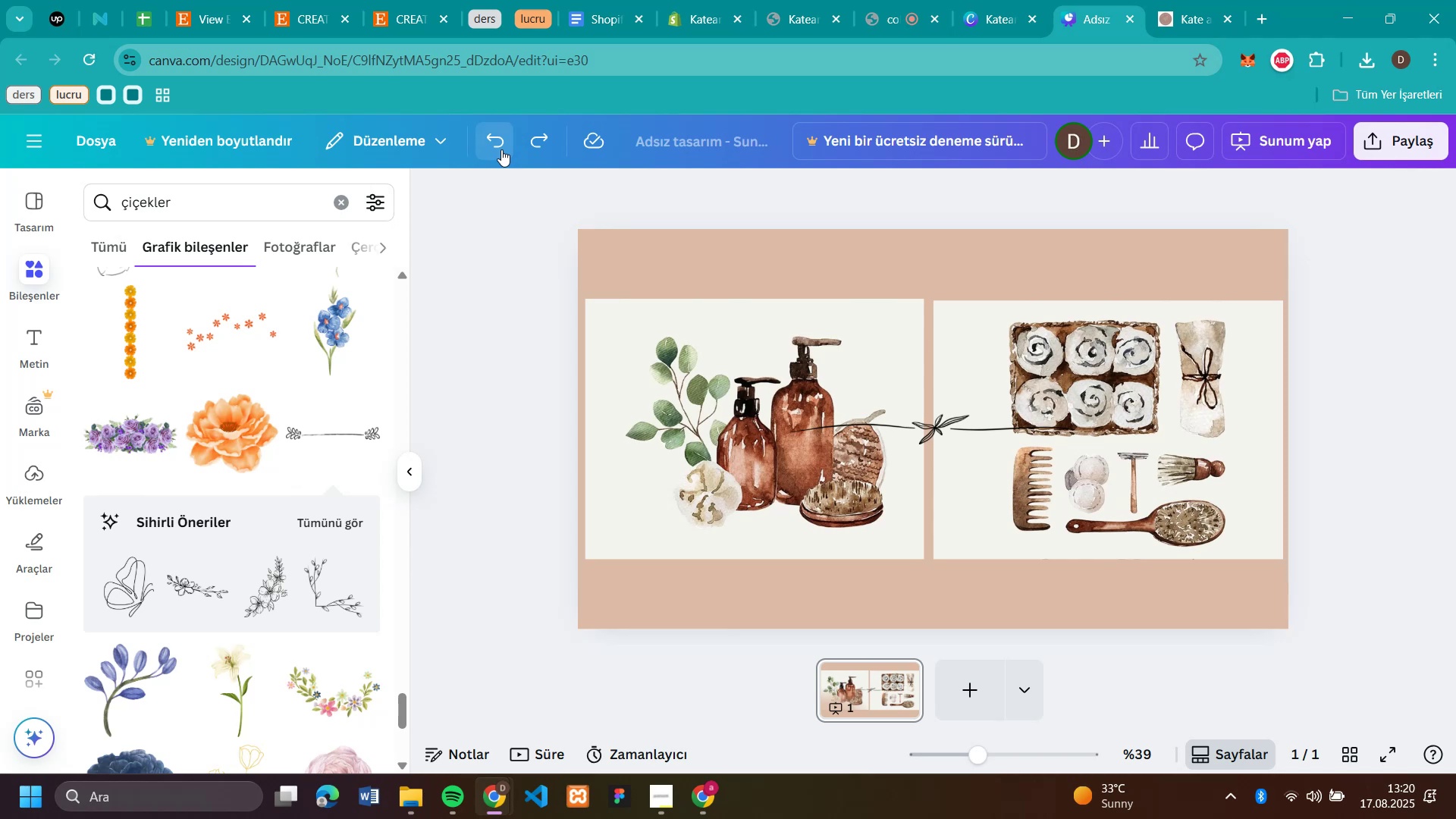 
triple_click([501, 149])
 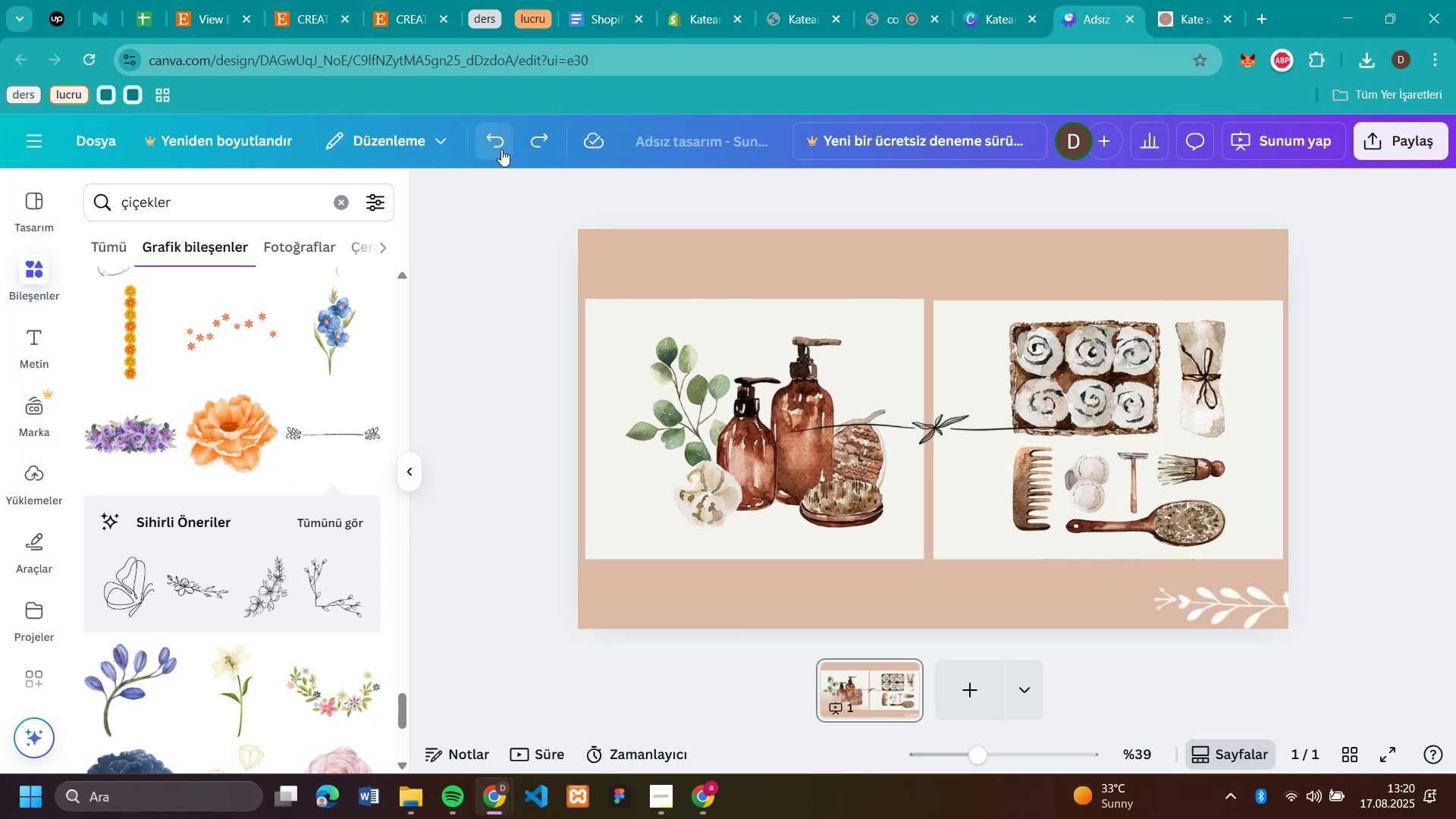 
triple_click([501, 149])
 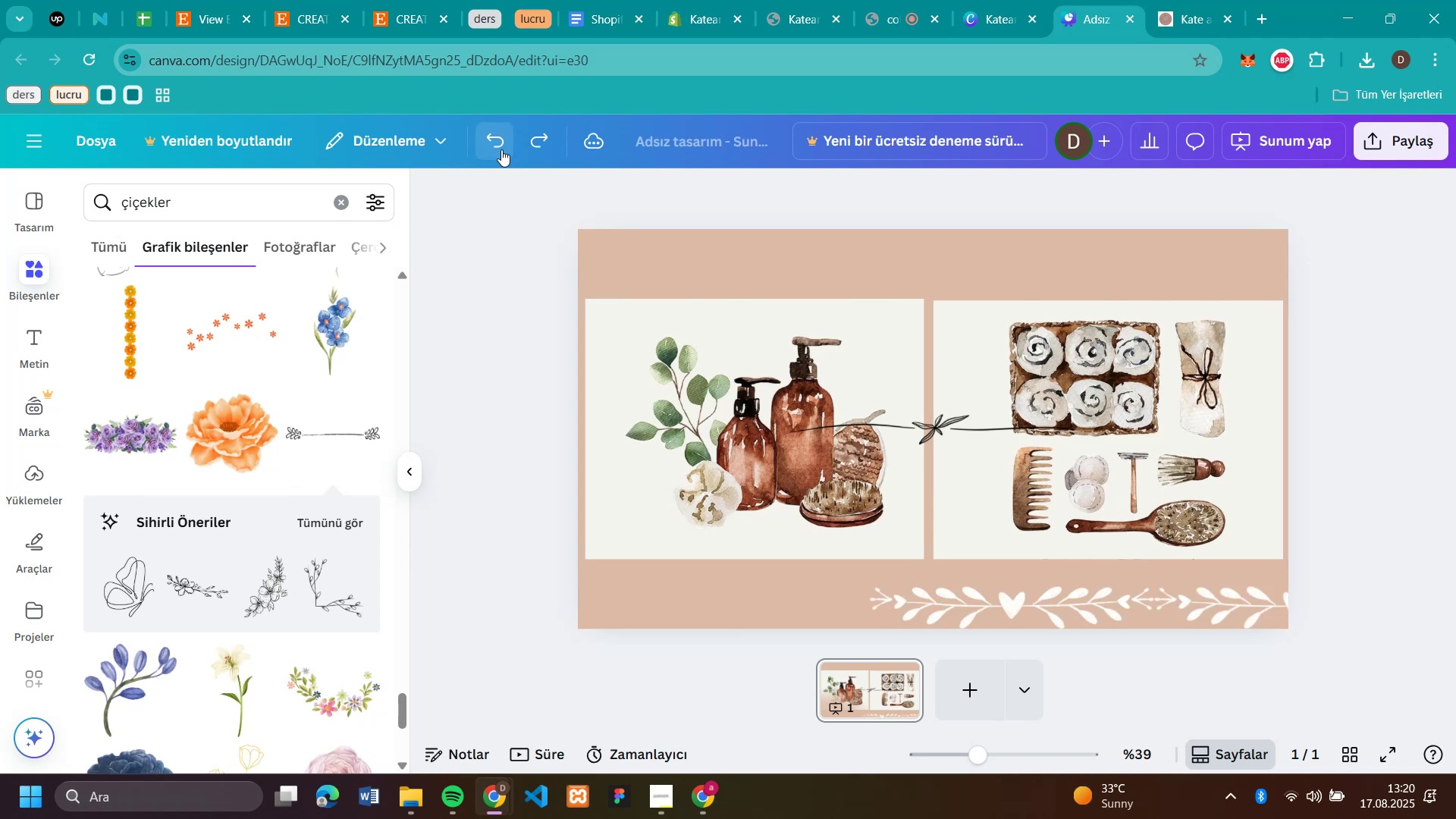 
triple_click([501, 149])
 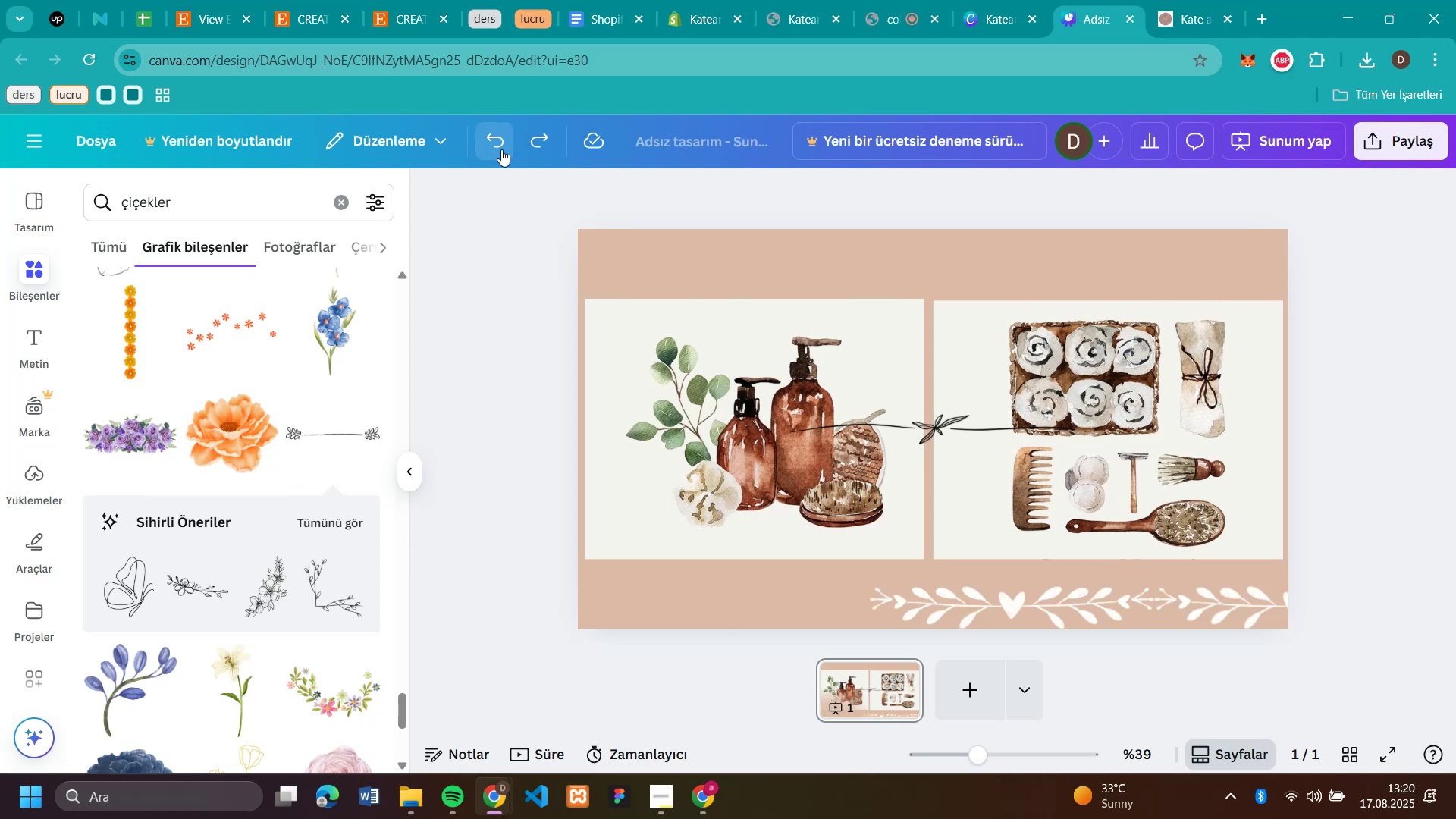 
triple_click([501, 149])
 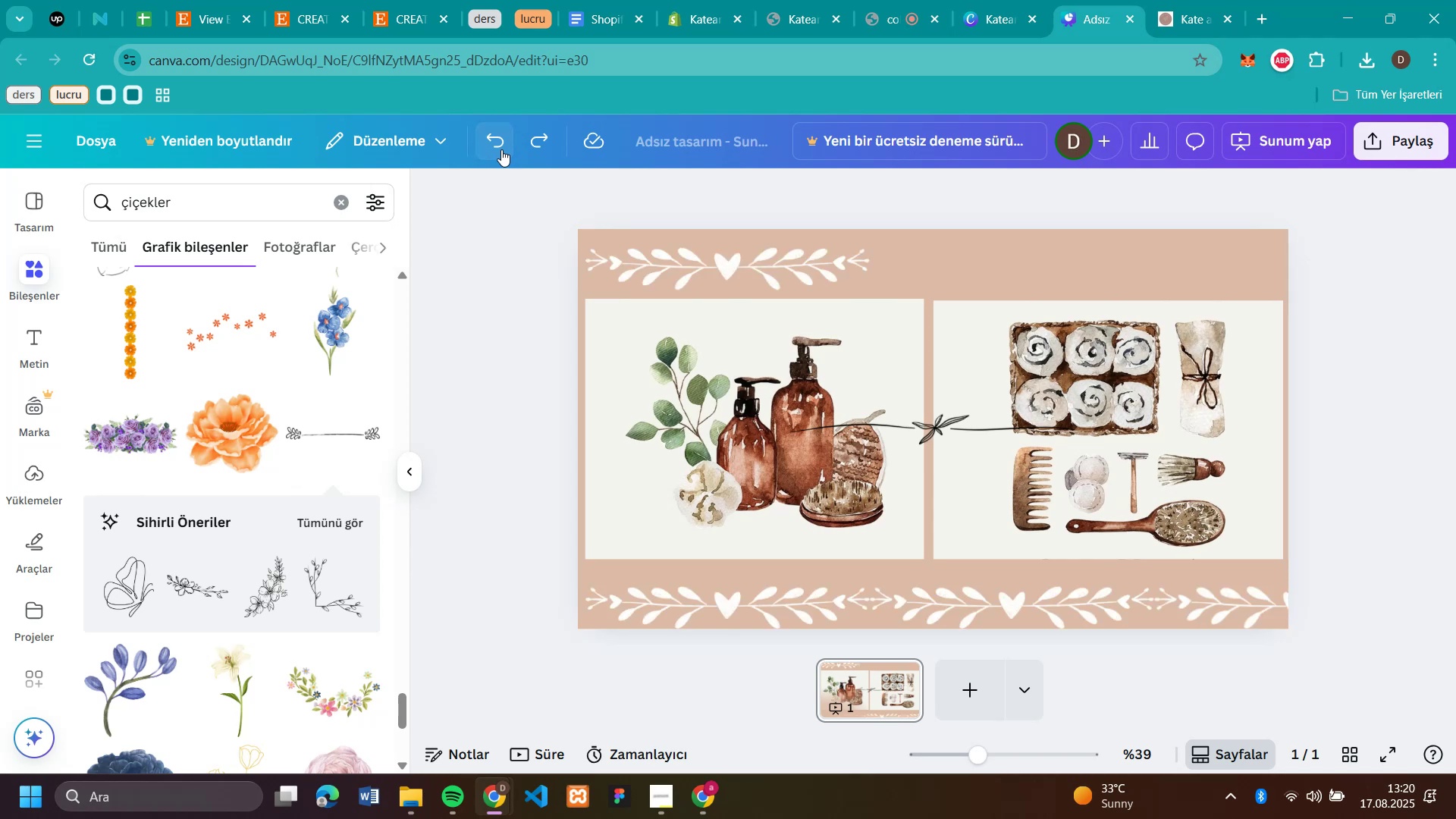 
double_click([501, 149])
 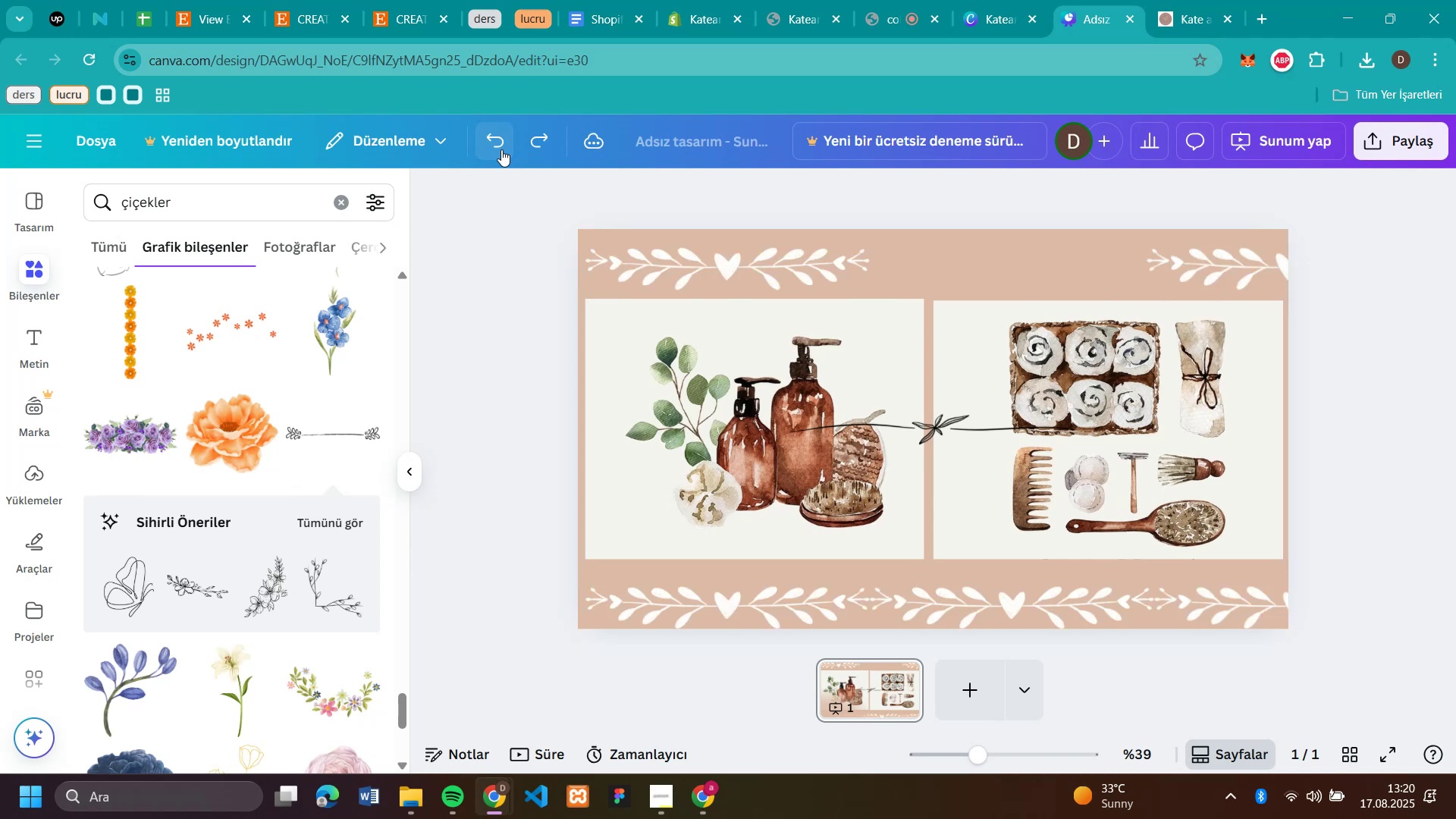 
left_click([501, 149])
 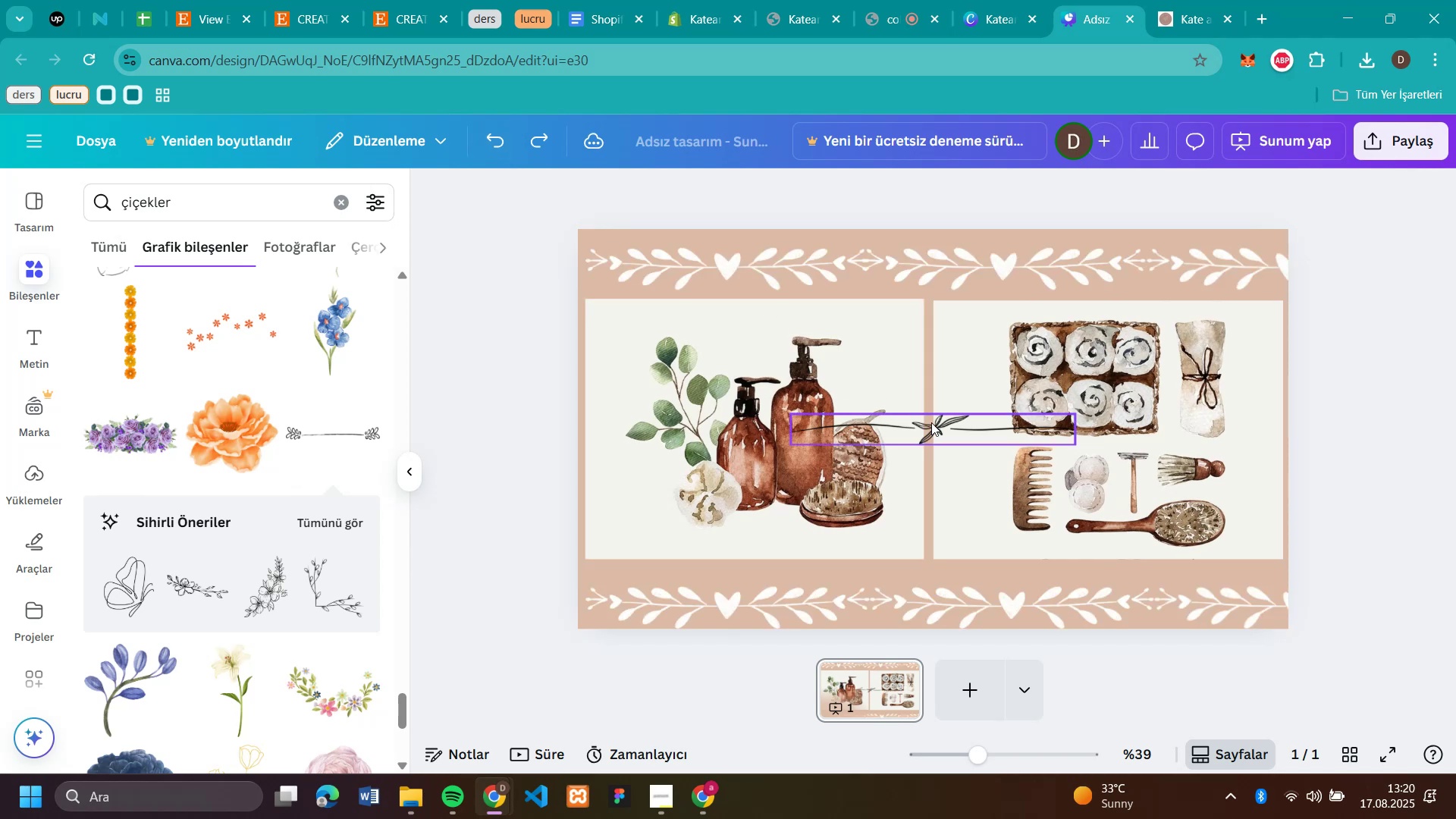 
left_click([934, 425])
 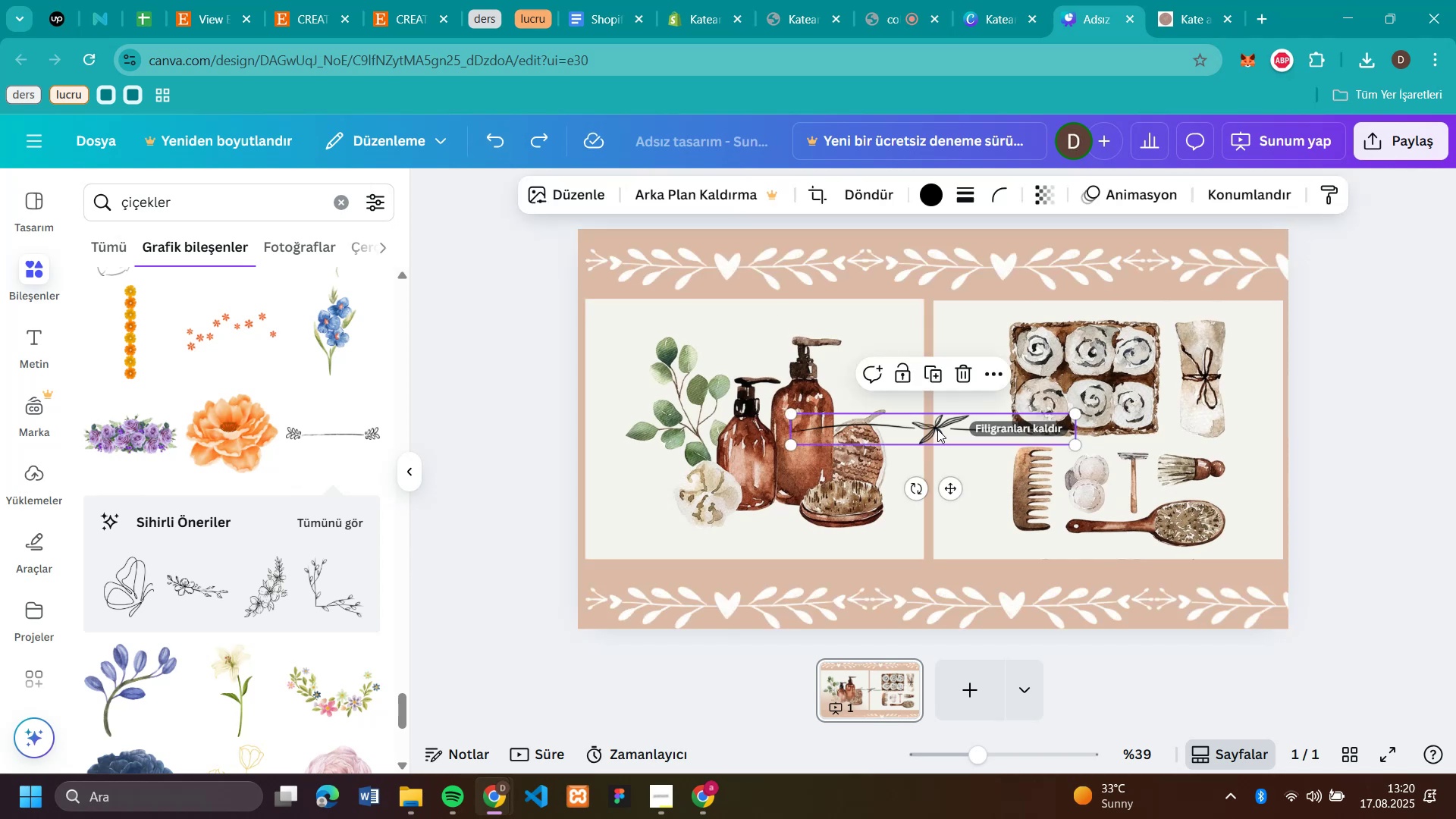 
key(Backspace)
 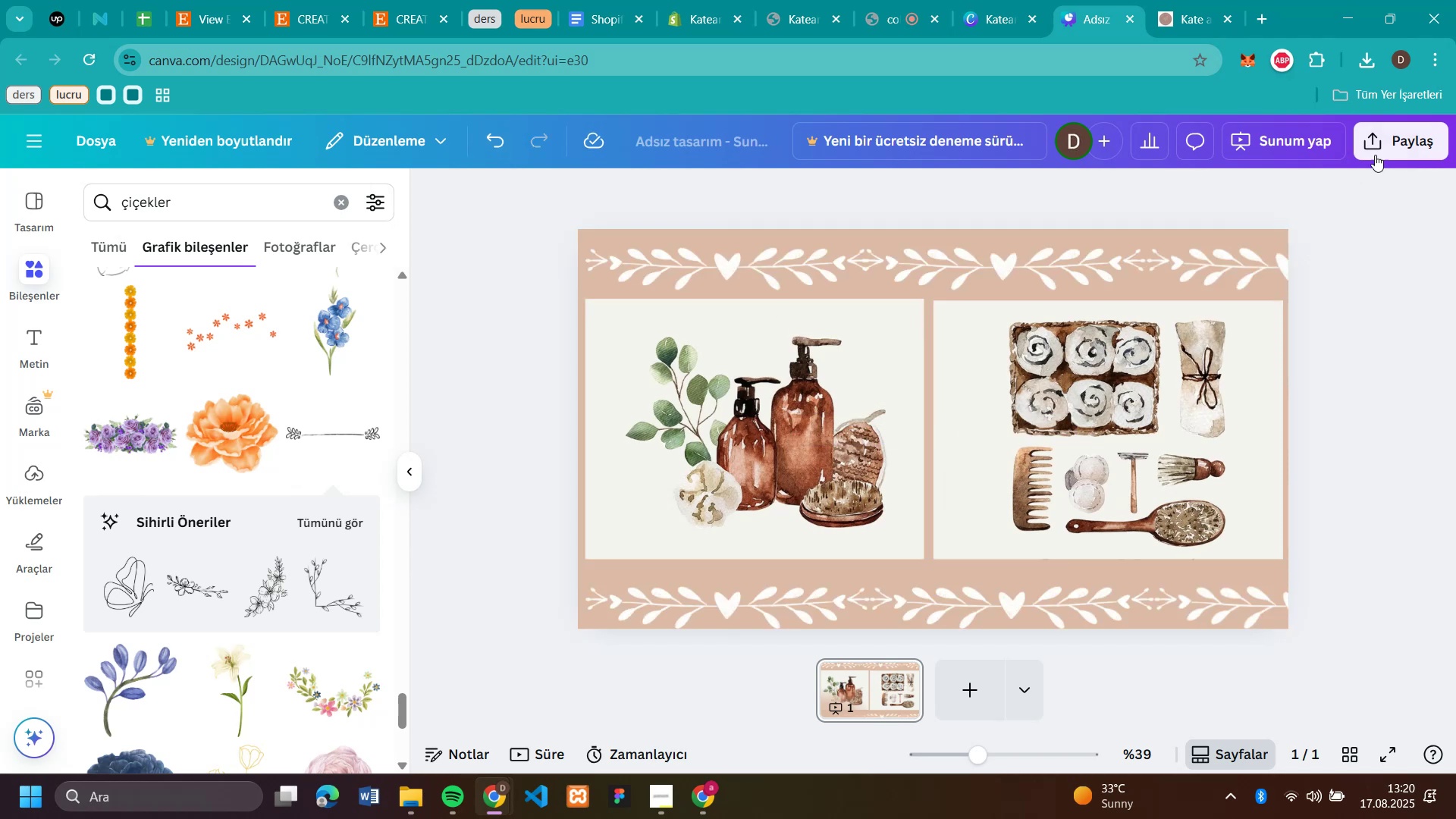 
left_click([1379, 146])
 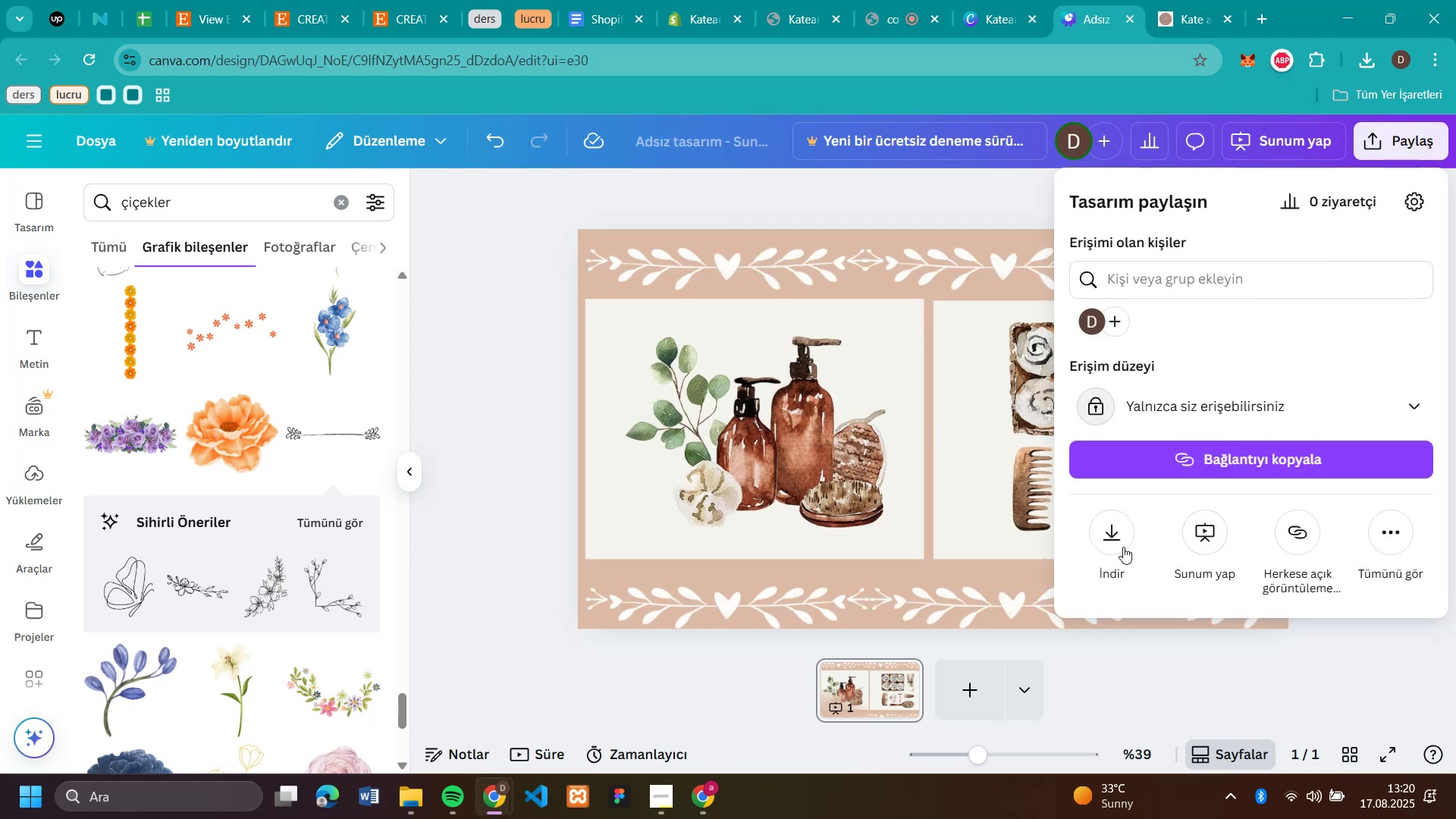 
left_click([1113, 542])
 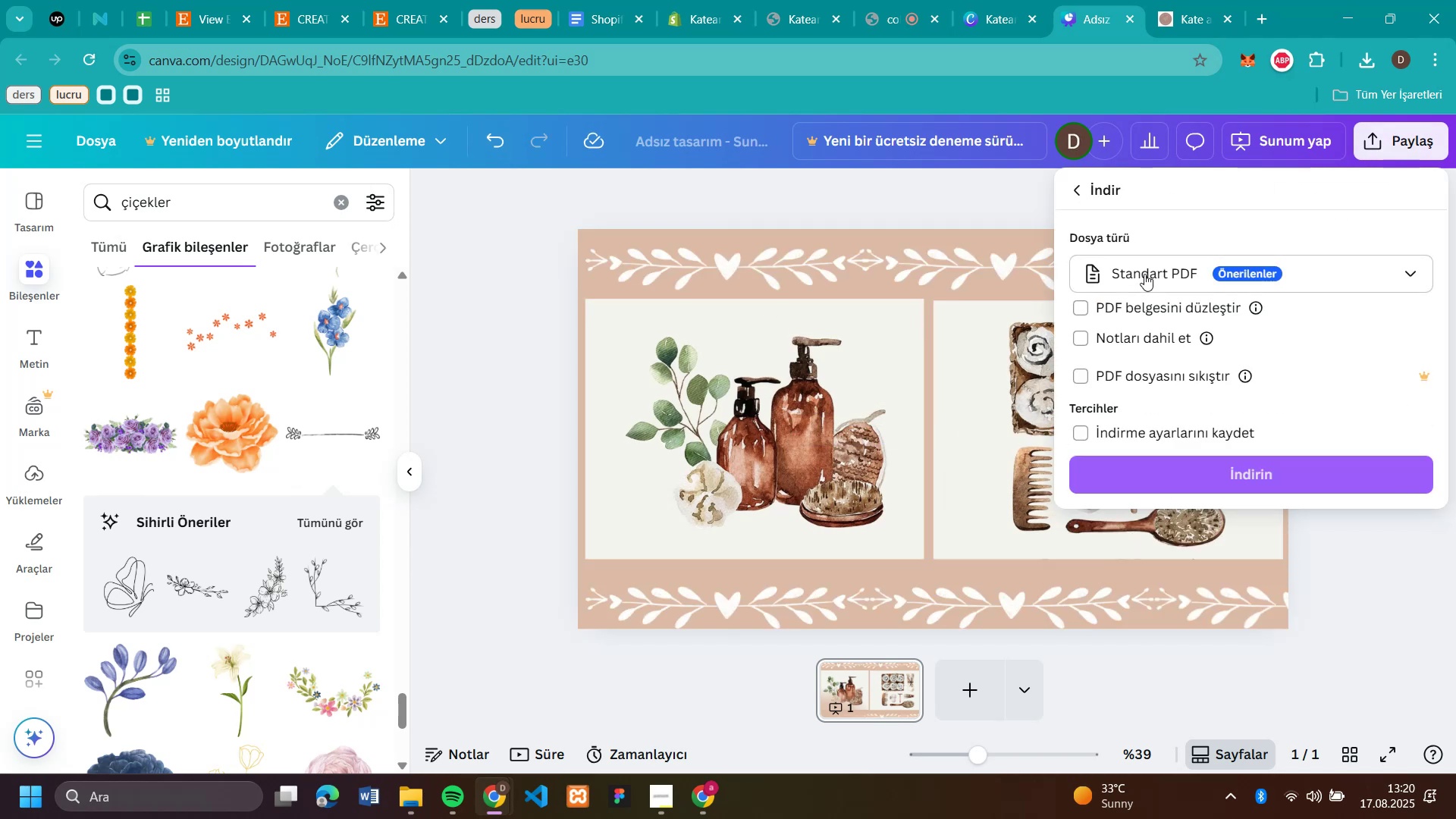 
left_click([1144, 273])
 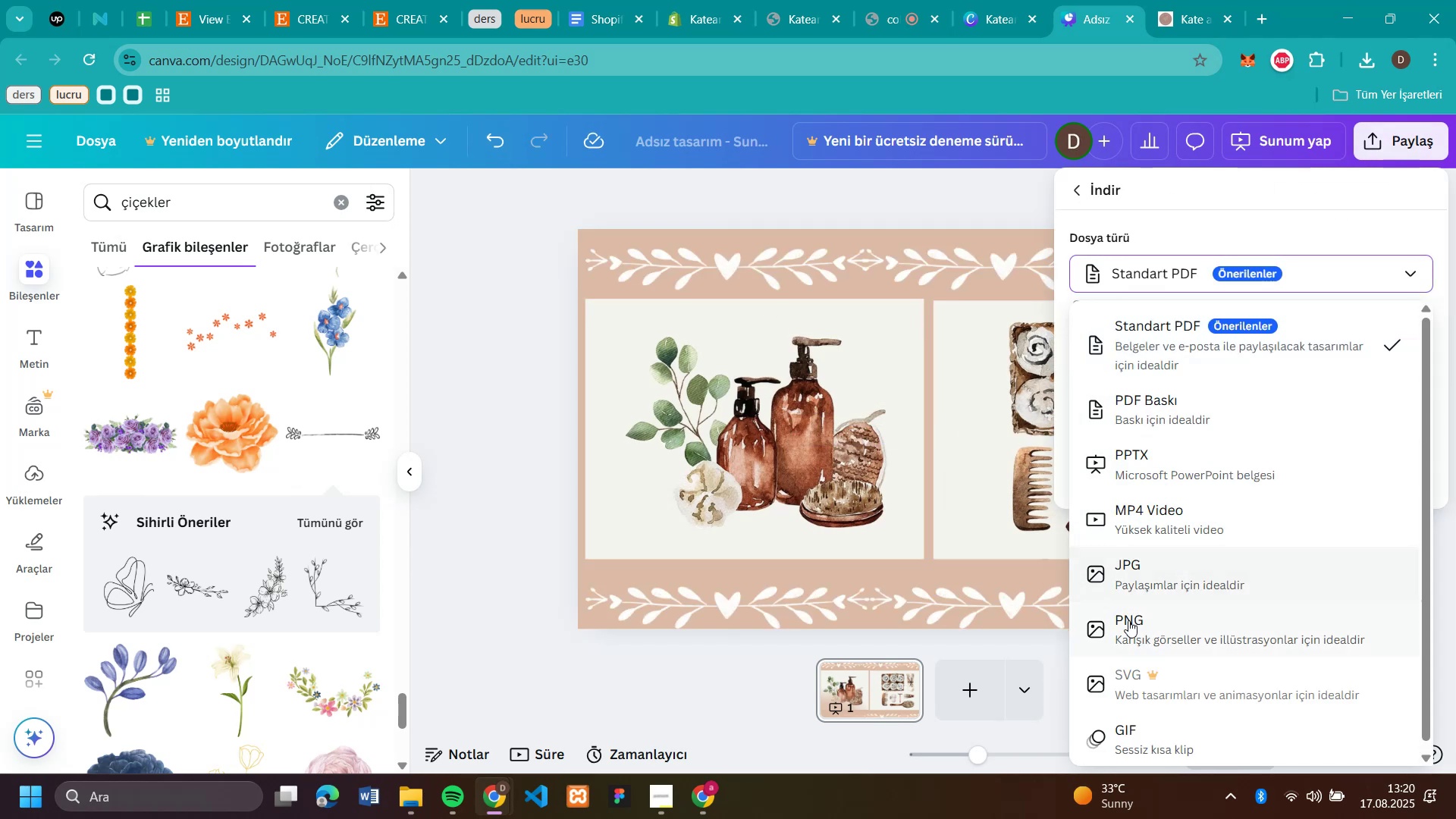 
left_click([1128, 624])
 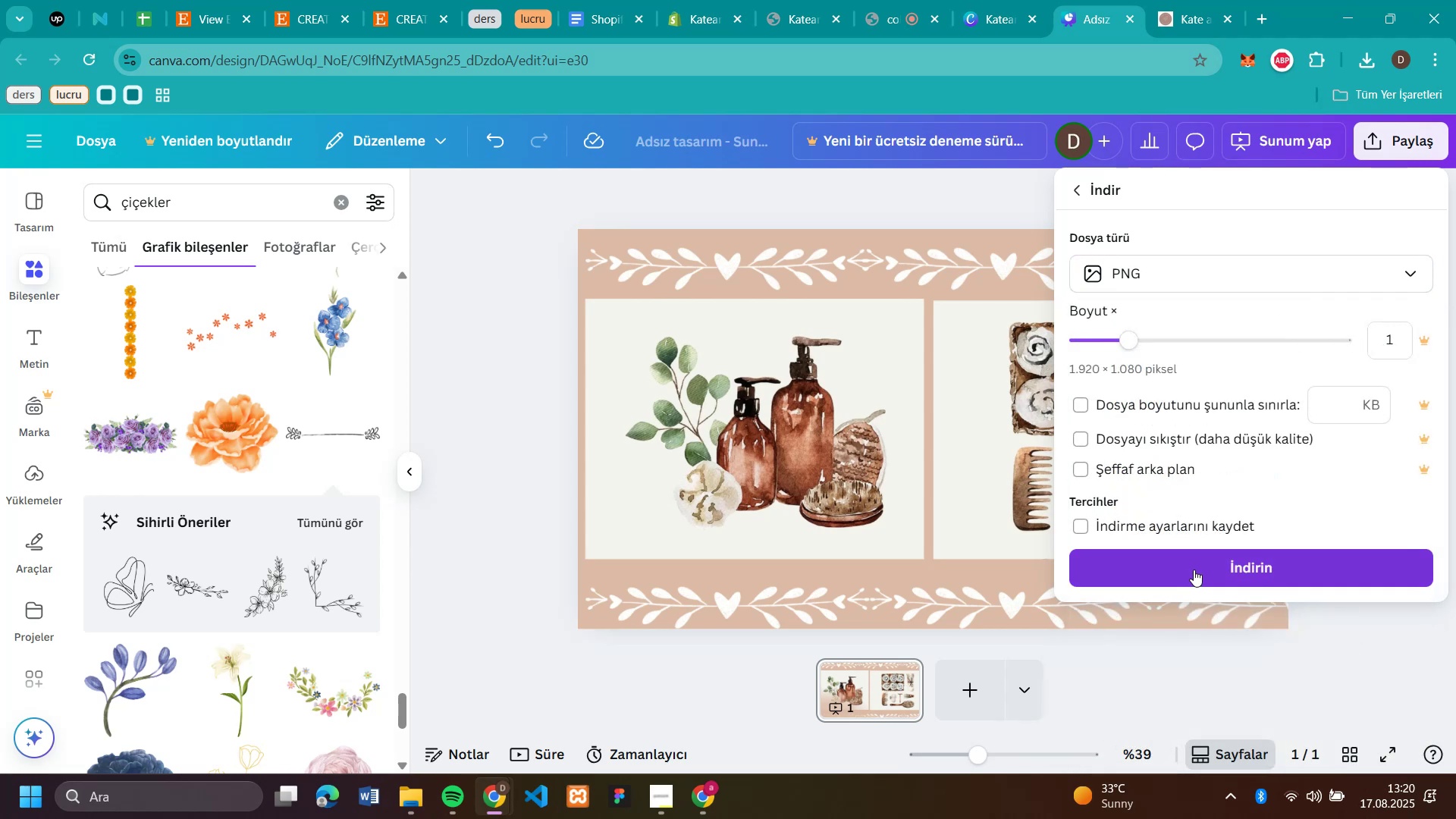 
left_click([1194, 570])
 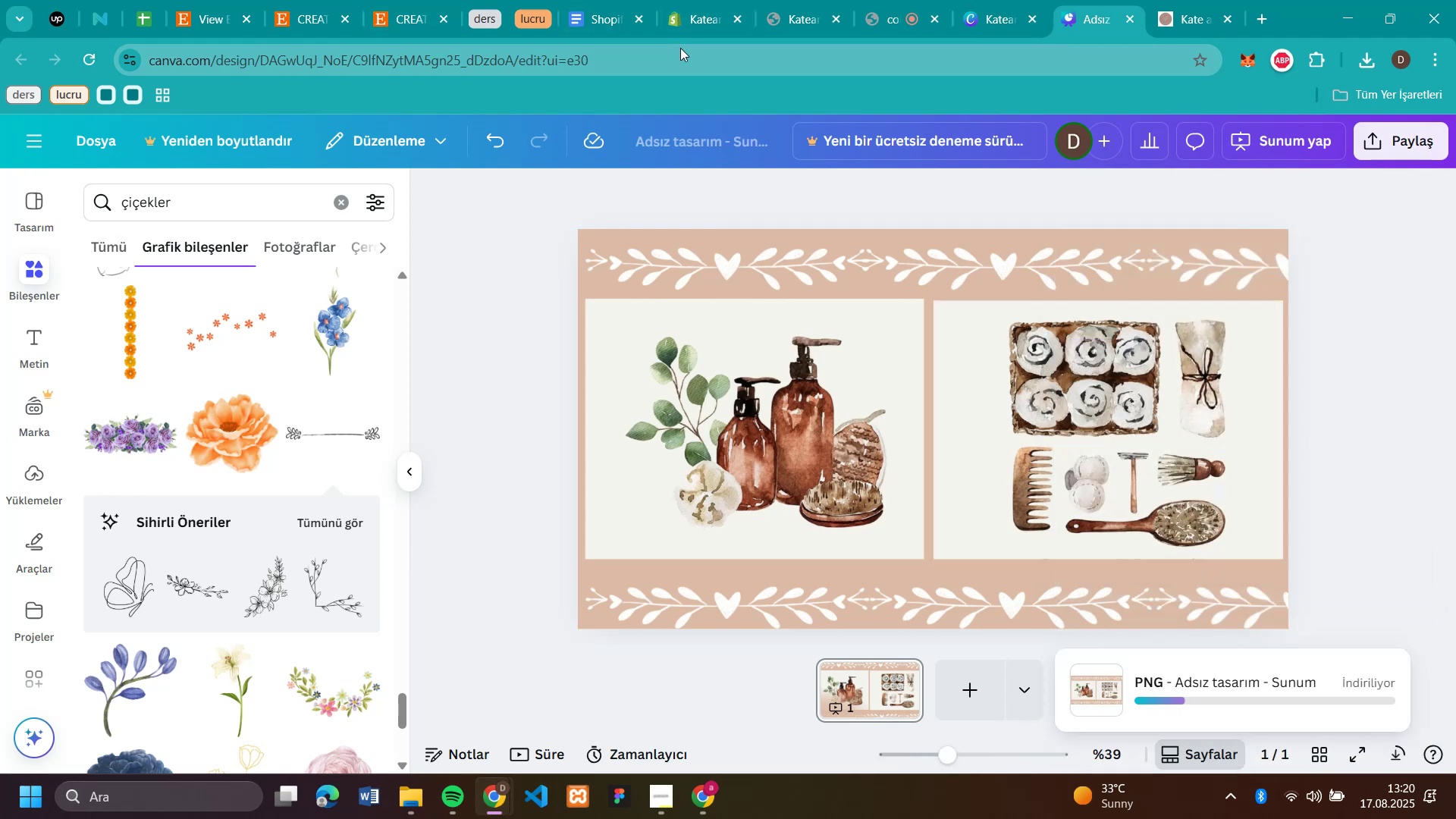 
left_click([693, 28])
 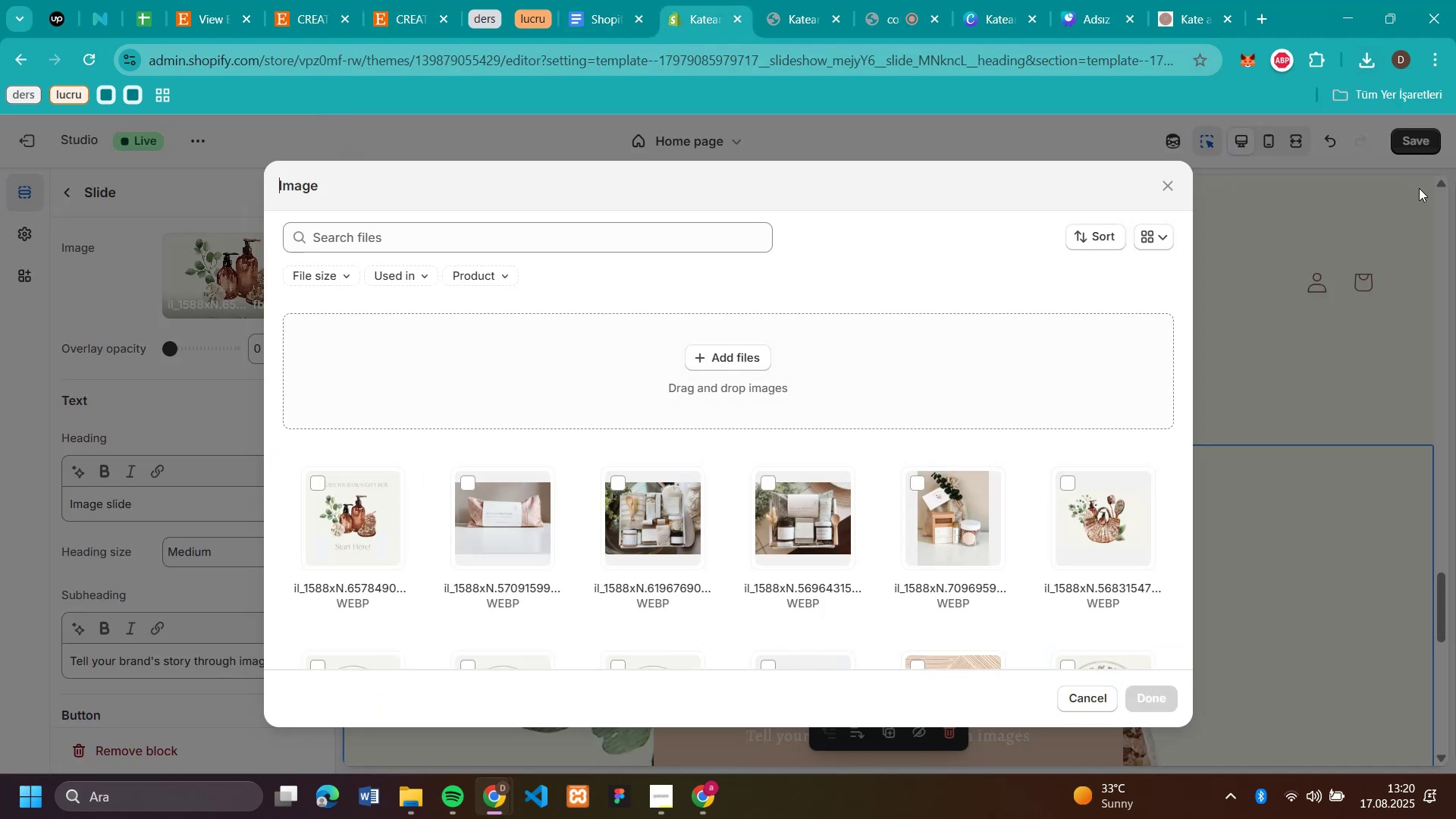 
wait(5.69)
 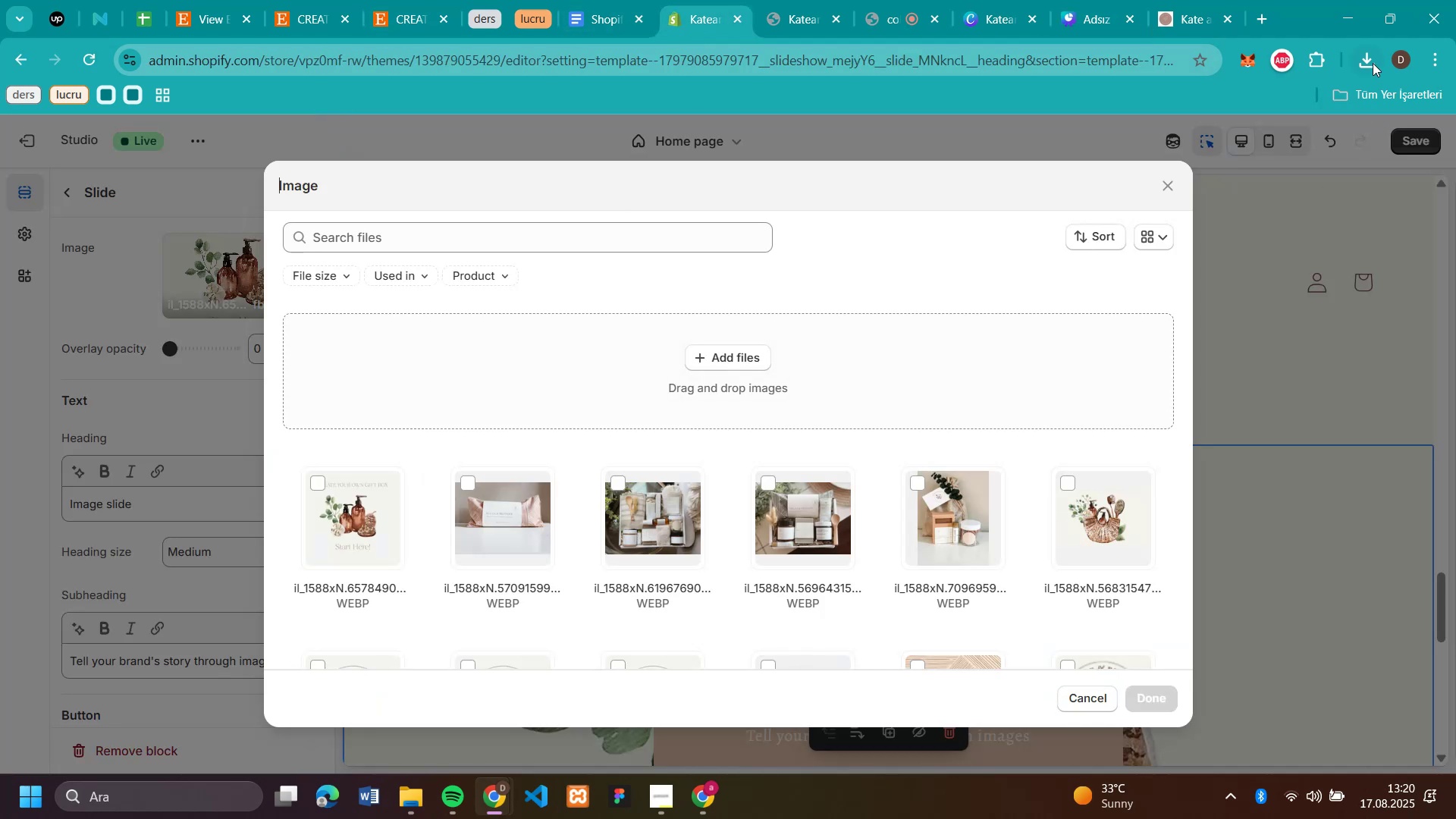 
left_click_drag(start_coordinate=[1200, 105], to_coordinate=[733, 380])
 